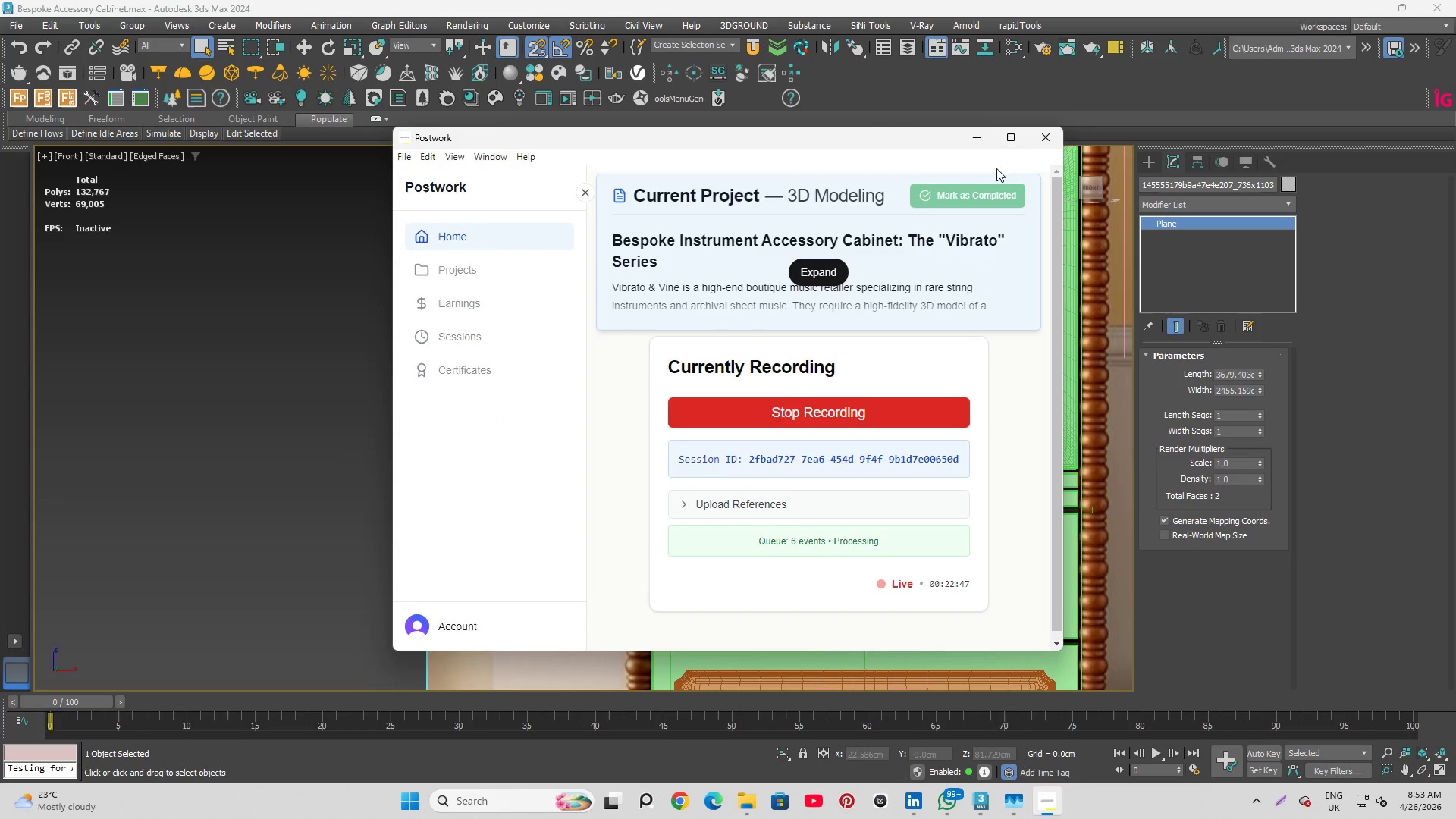 
left_click([977, 141])
 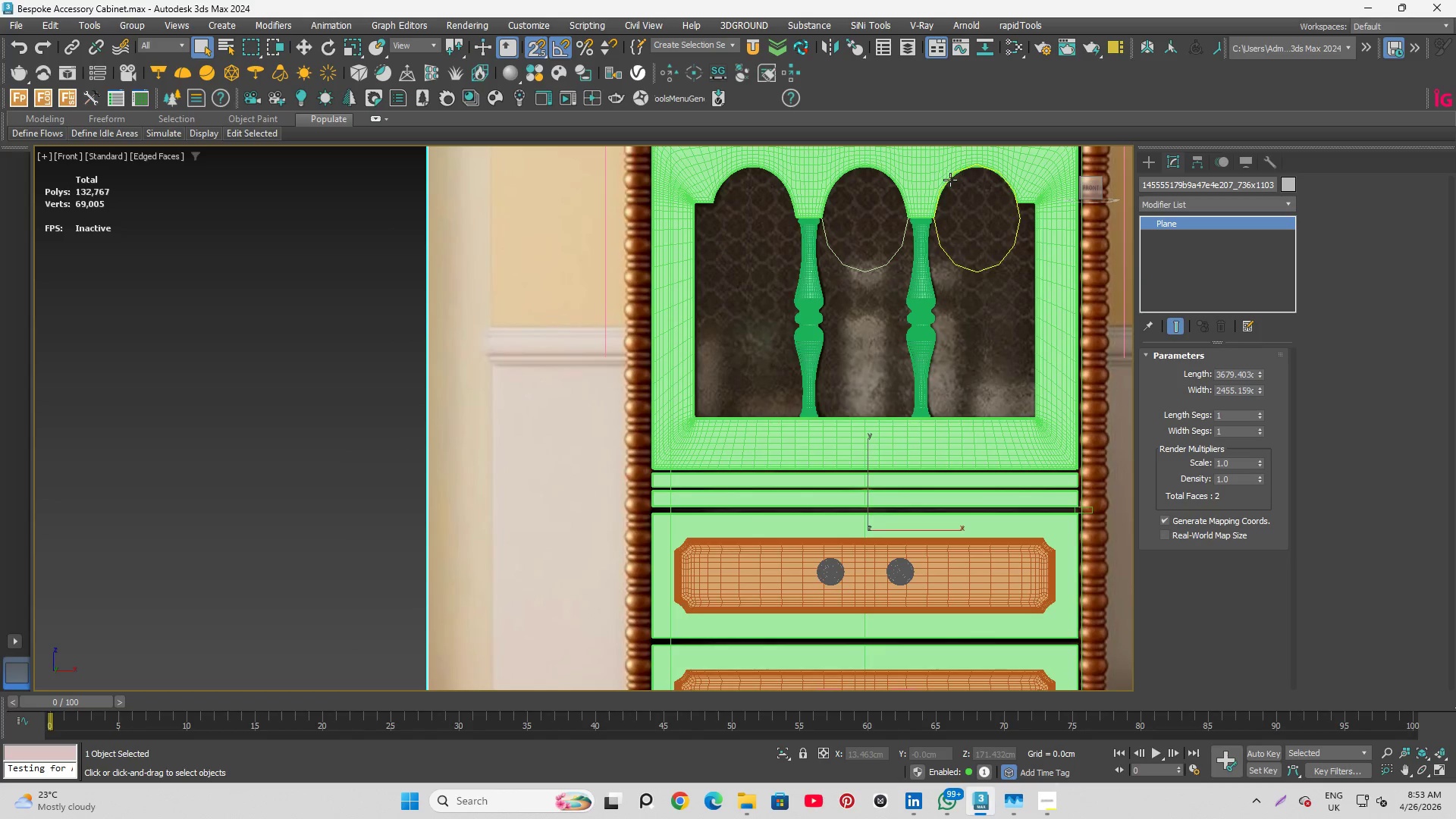 
scroll: coordinate [867, 247], scroll_direction: up, amount: 11.0
 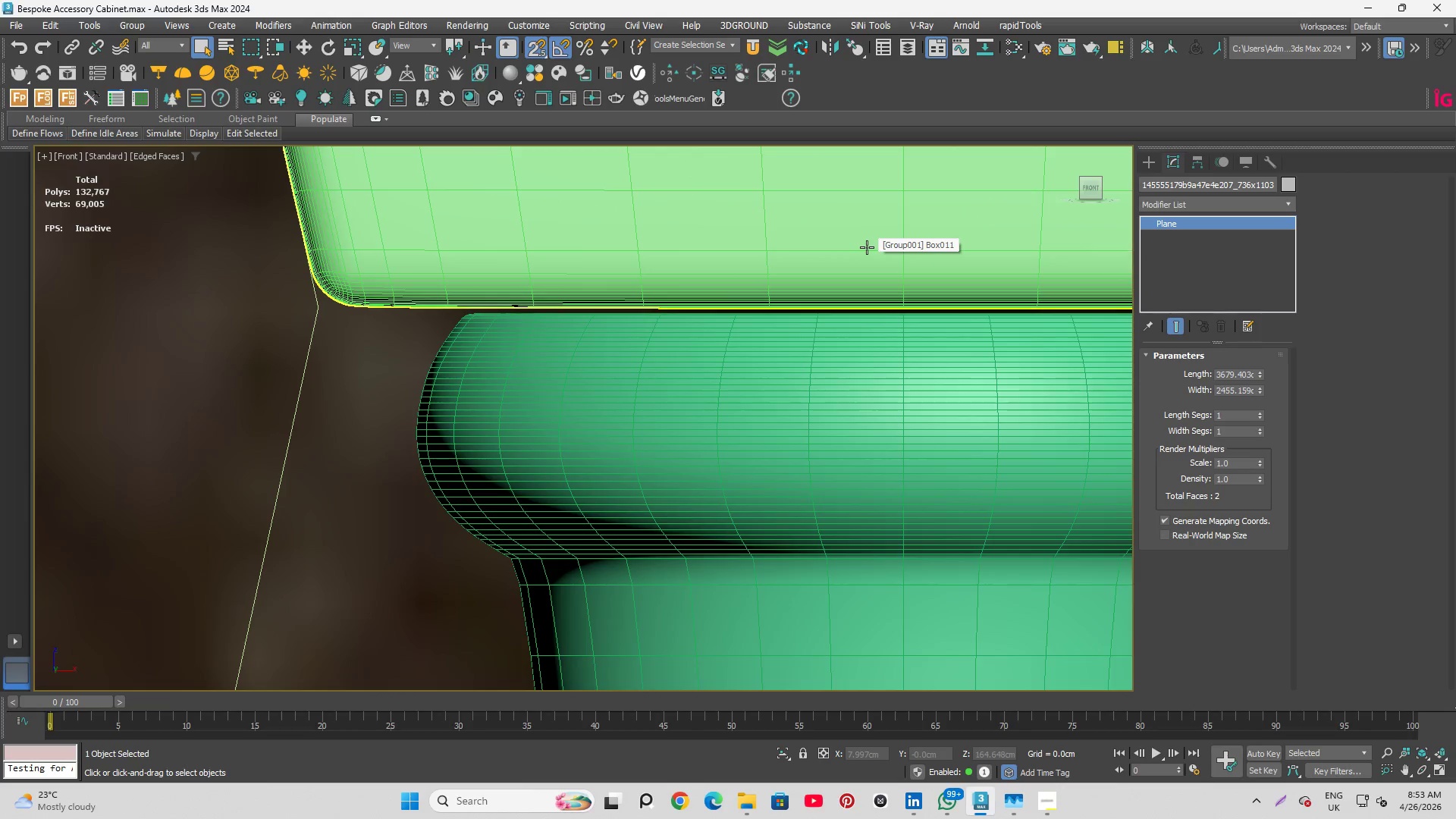 
scroll: coordinate [859, 234], scroll_direction: down, amount: 10.0
 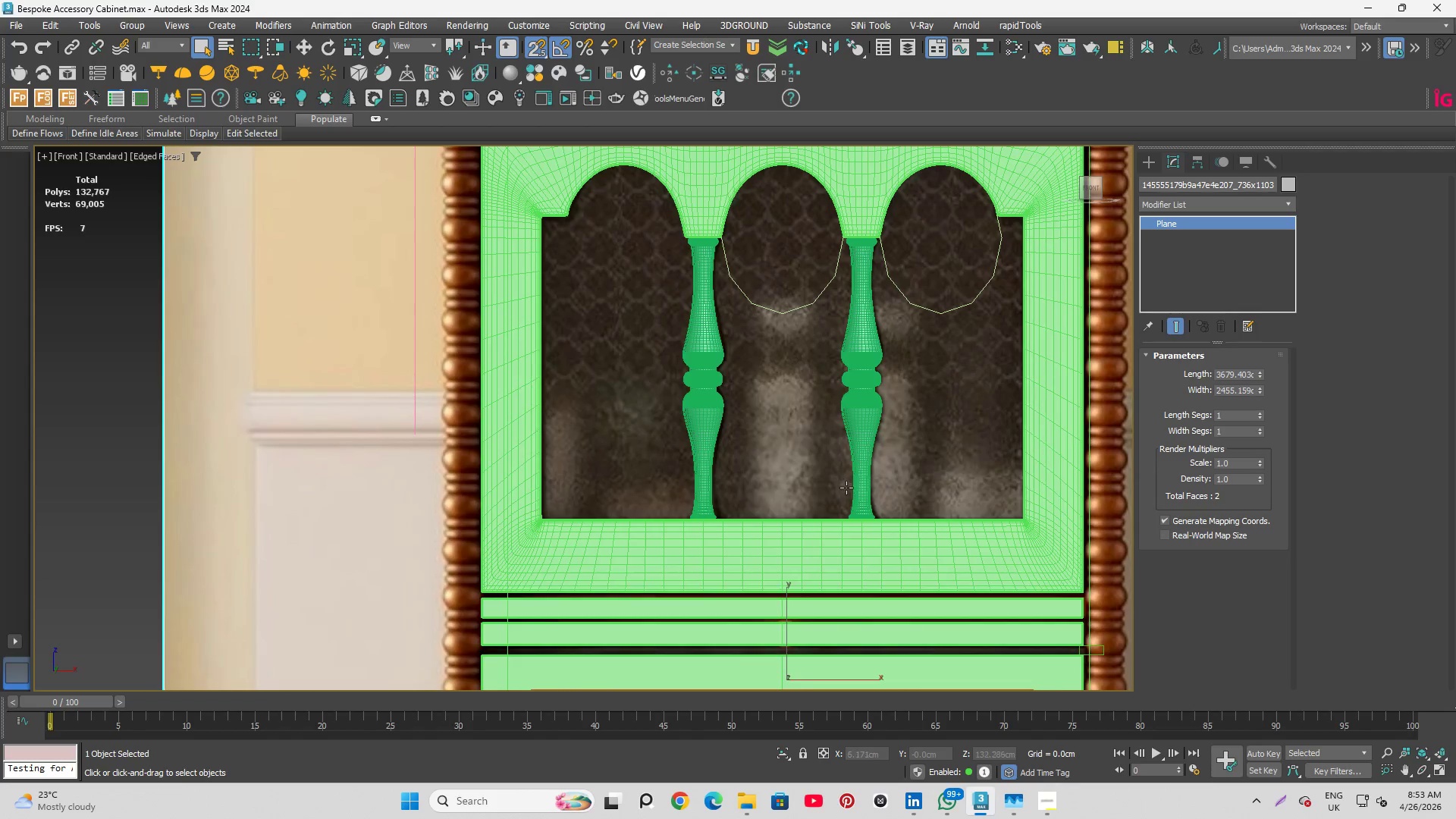 
scroll: coordinate [844, 504], scroll_direction: up, amount: 6.0
 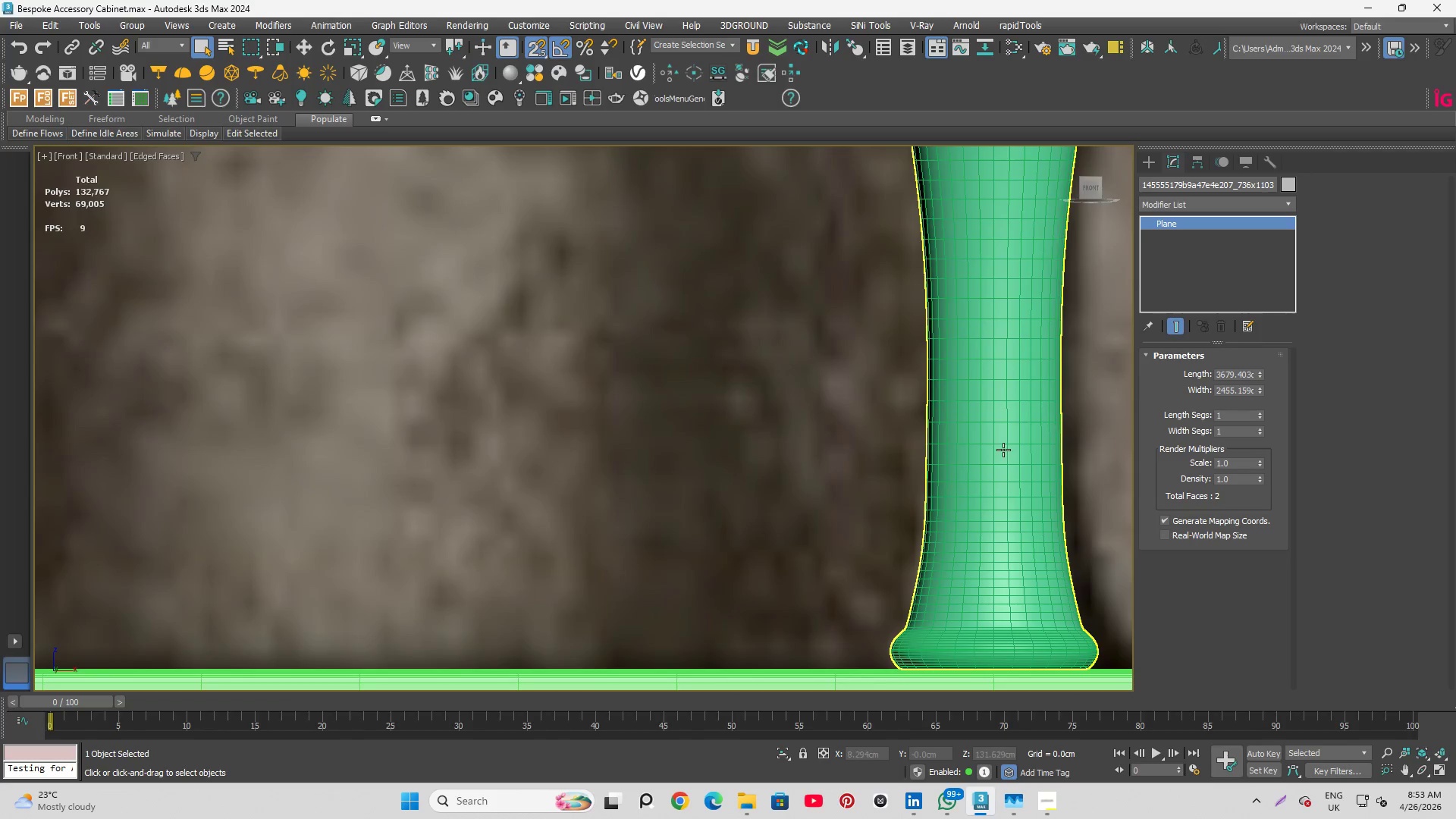 
left_click([1005, 450])
 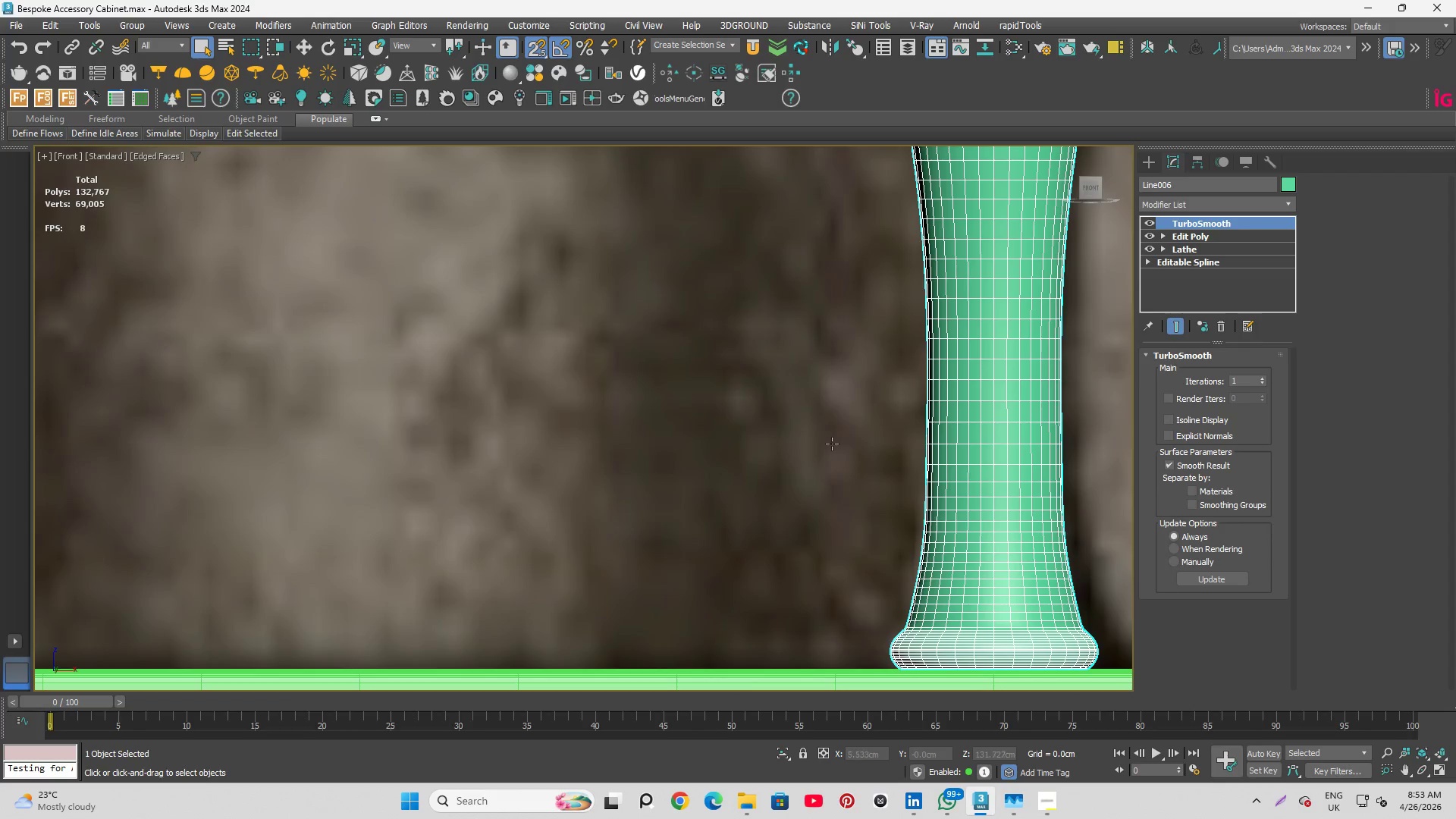 
scroll: coordinate [807, 462], scroll_direction: down, amount: 4.0
 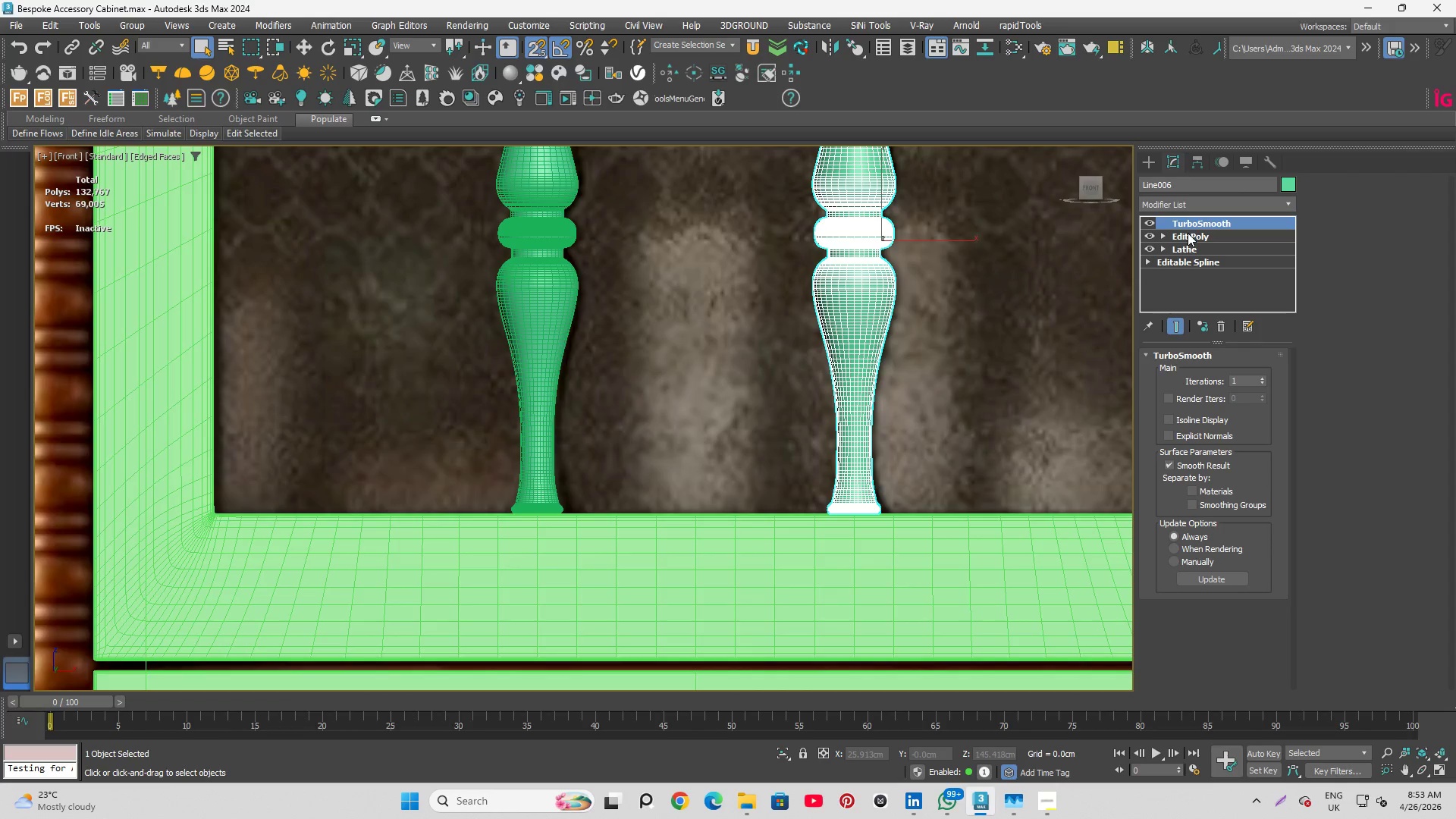 
left_click([1199, 206])
 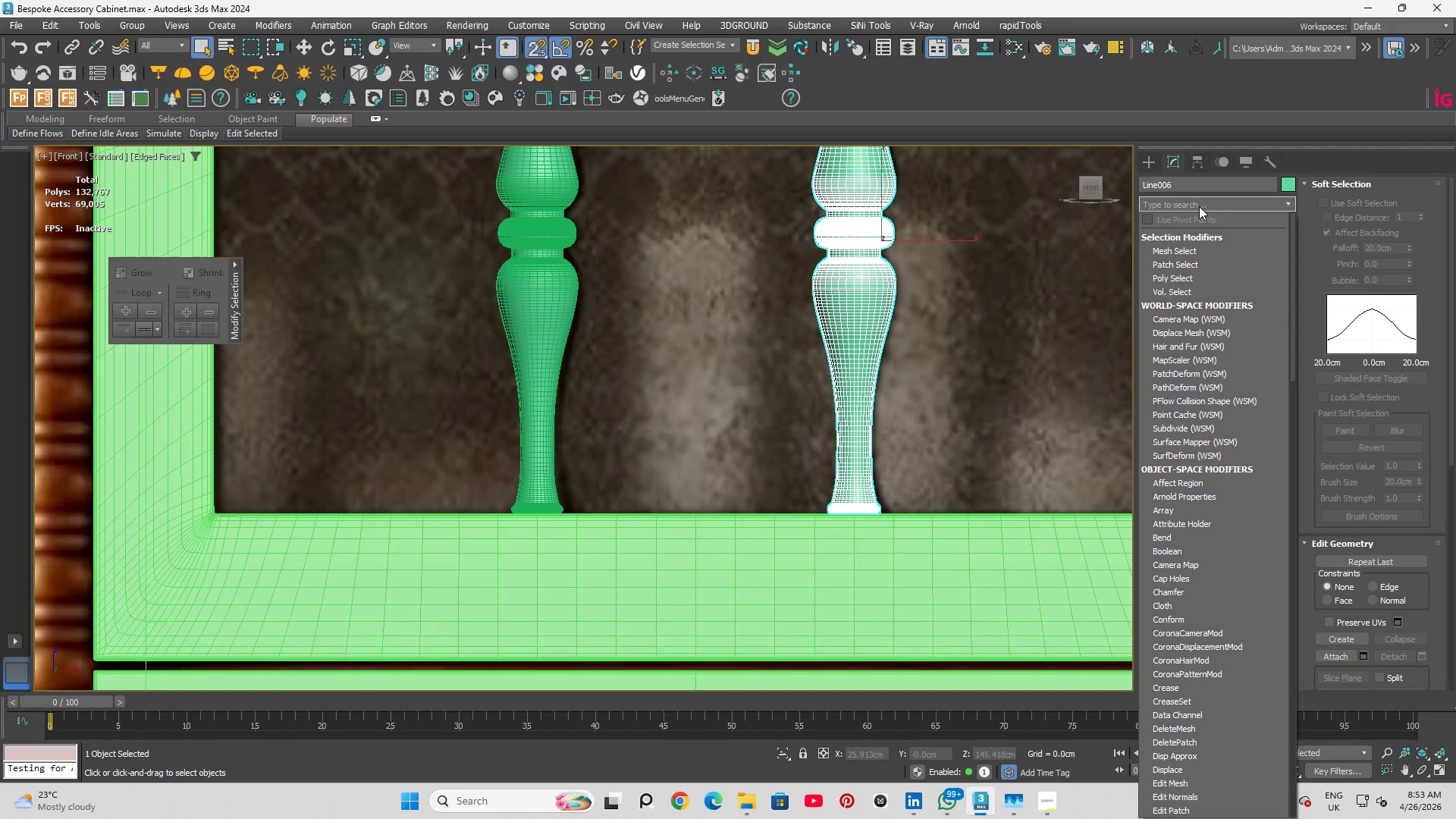 
type(ffd)
 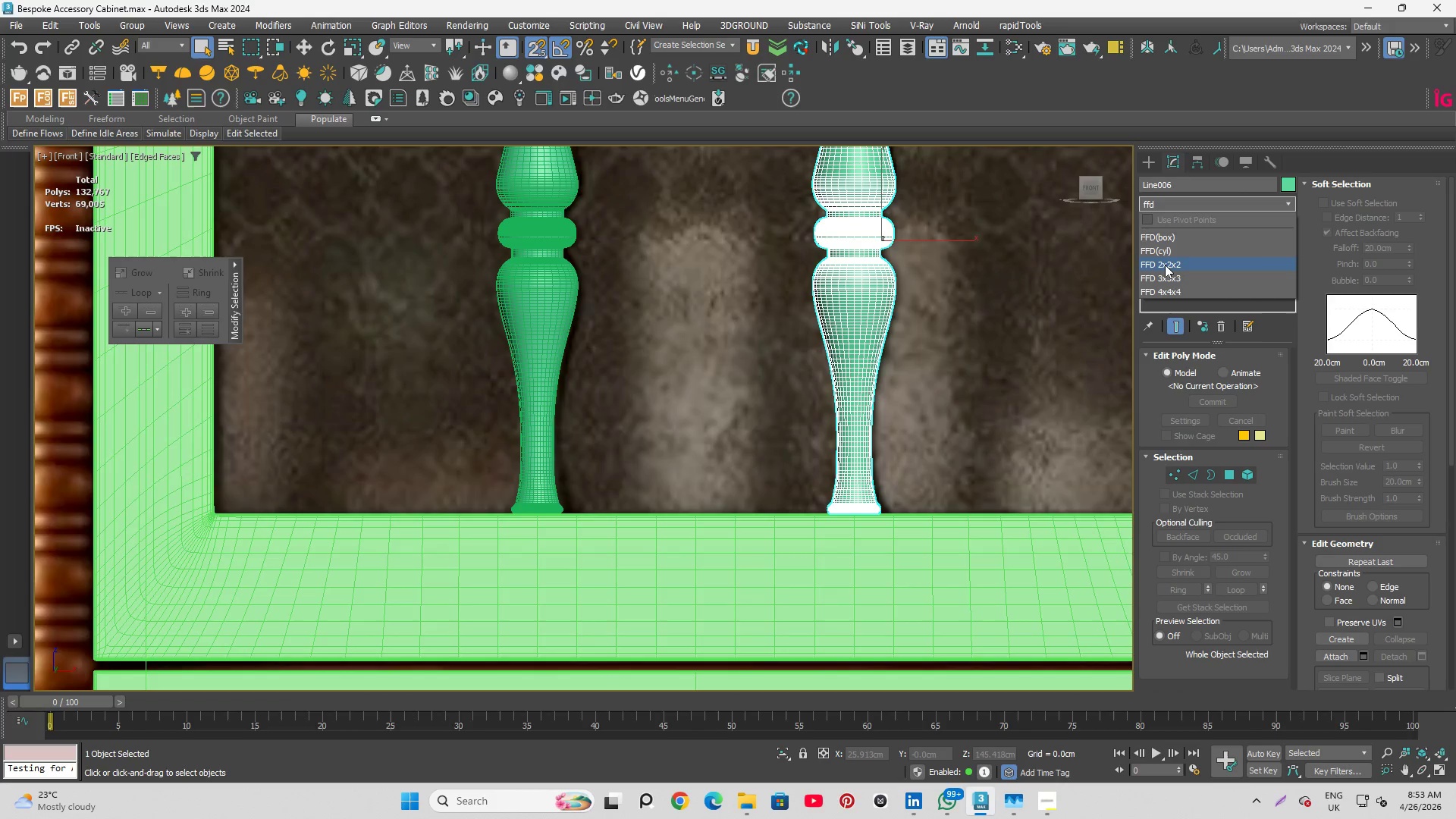 
left_click([1165, 265])
 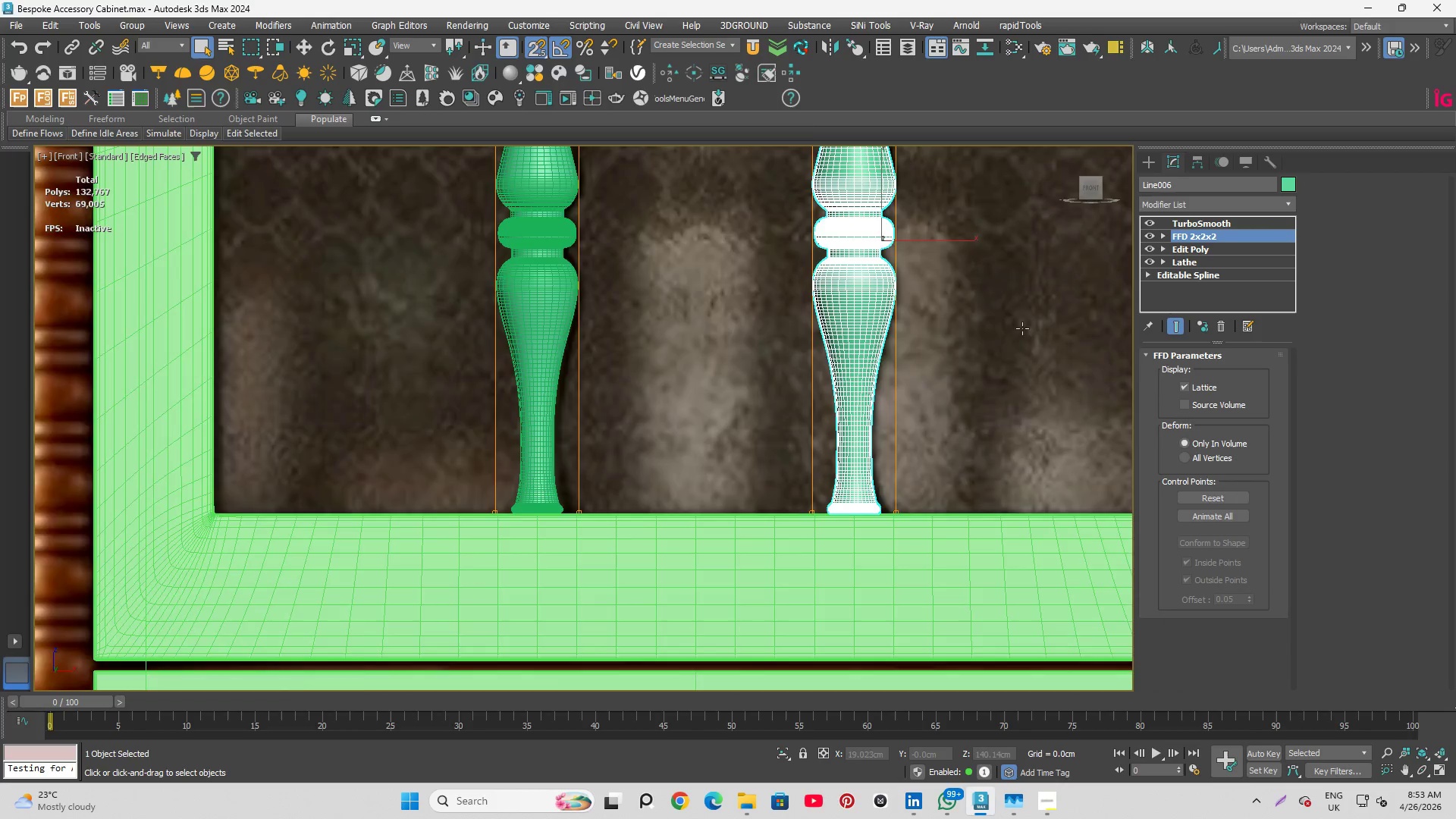 
scroll: coordinate [985, 258], scroll_direction: up, amount: 1.0
 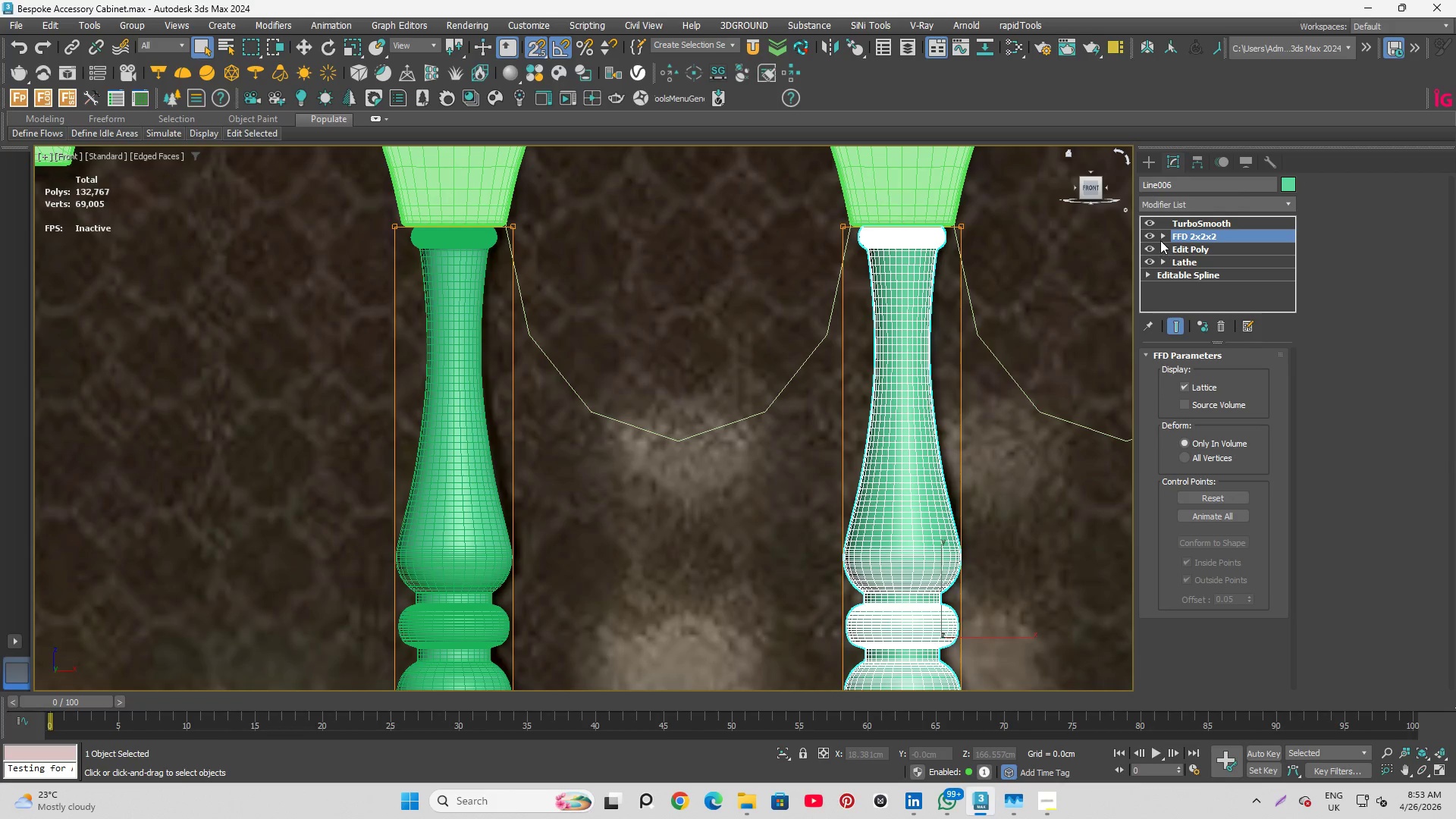 
left_click([1160, 239])
 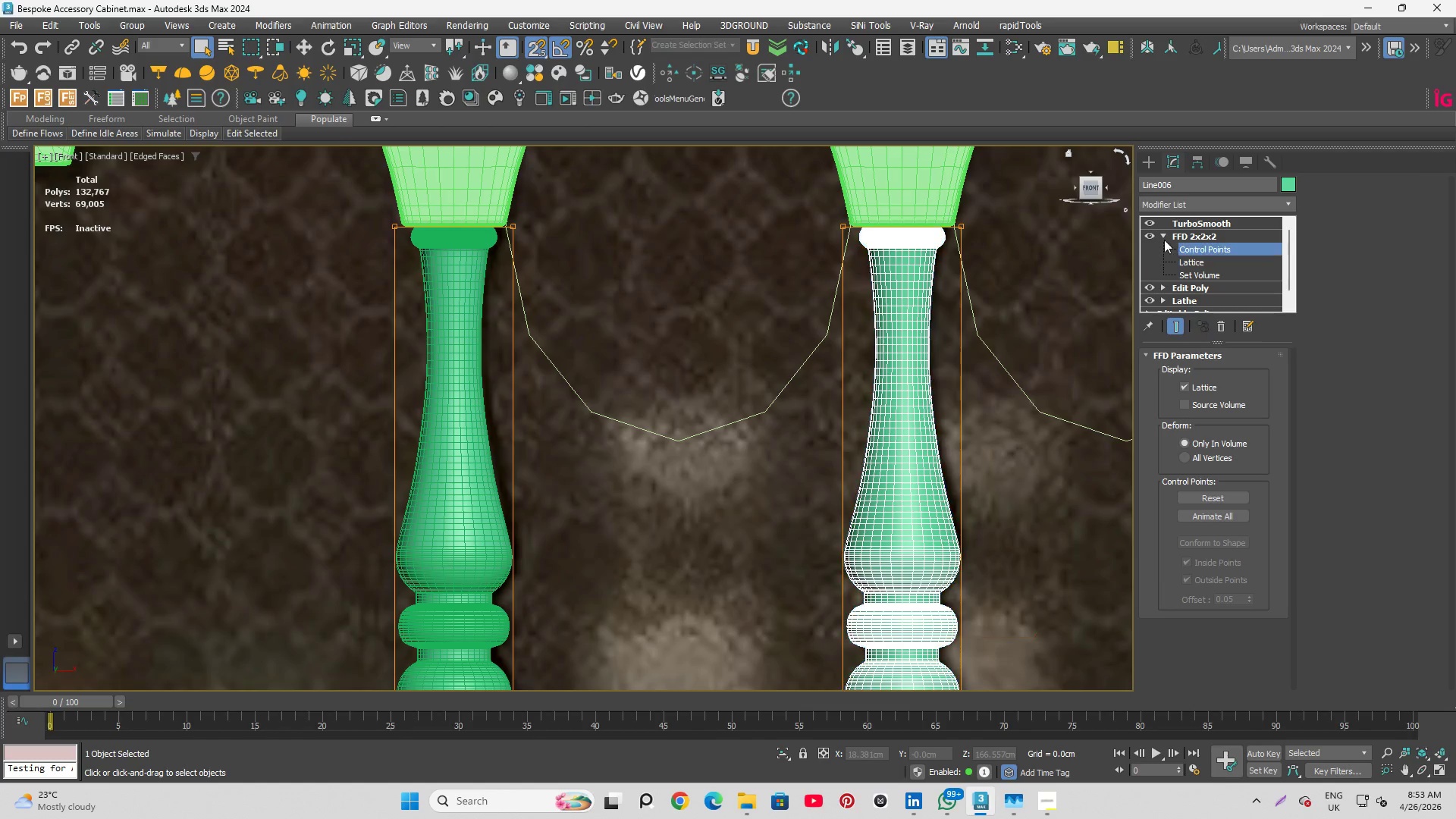 
left_click_drag(start_coordinate=[649, 168], to_coordinate=[1019, 297])
 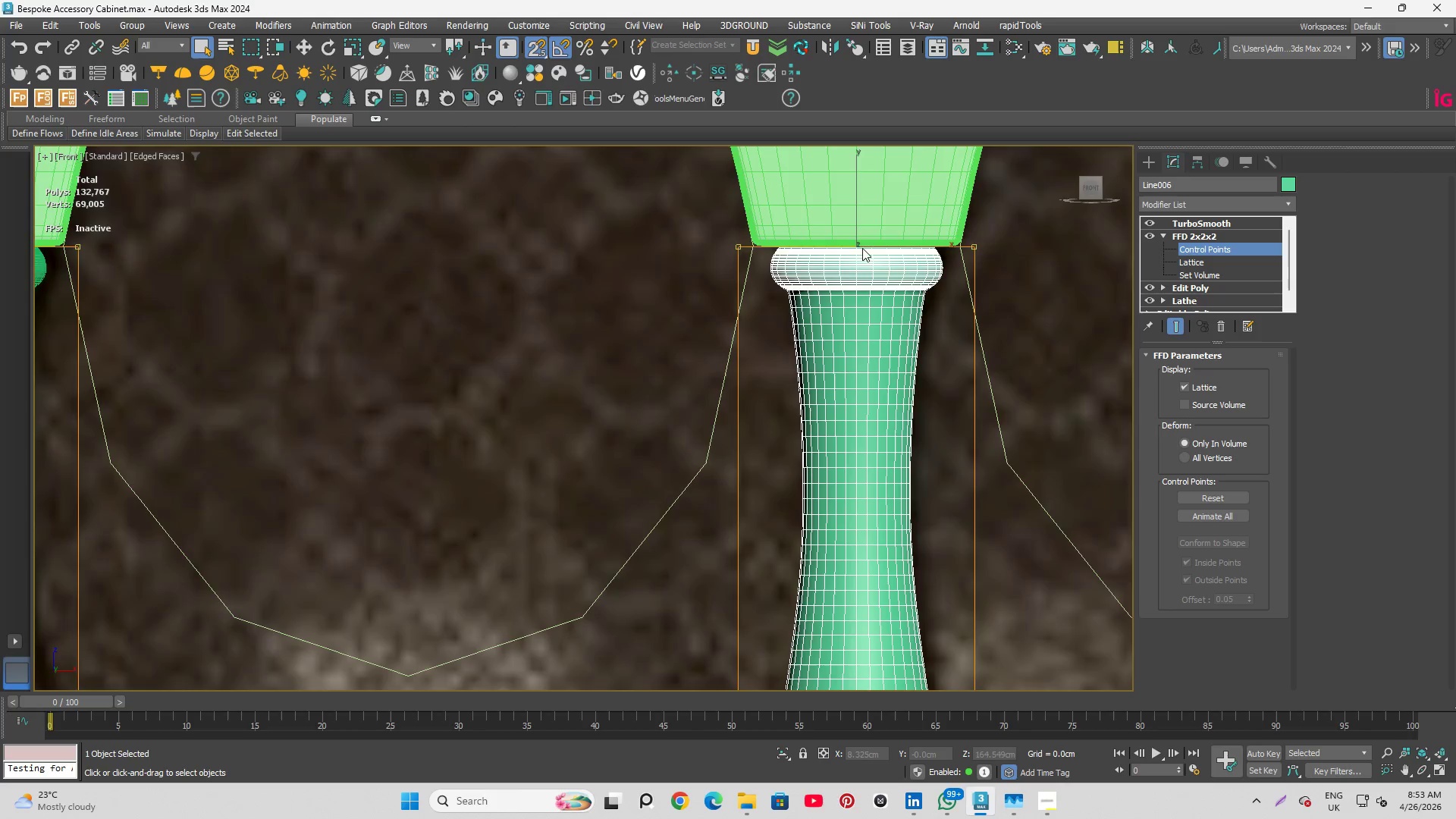 
scroll: coordinate [929, 205], scroll_direction: up, amount: 2.0
 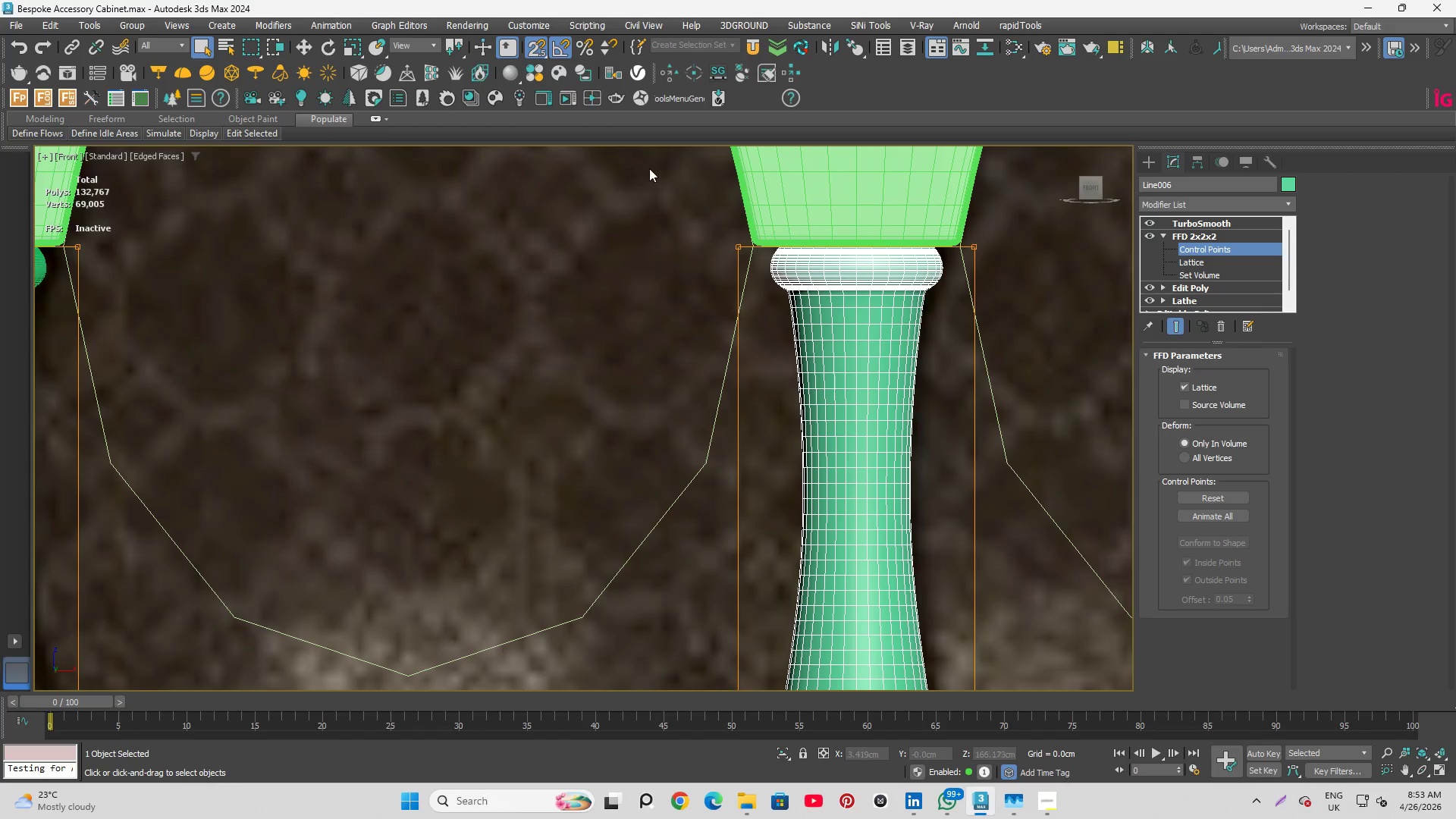 
key(W)
 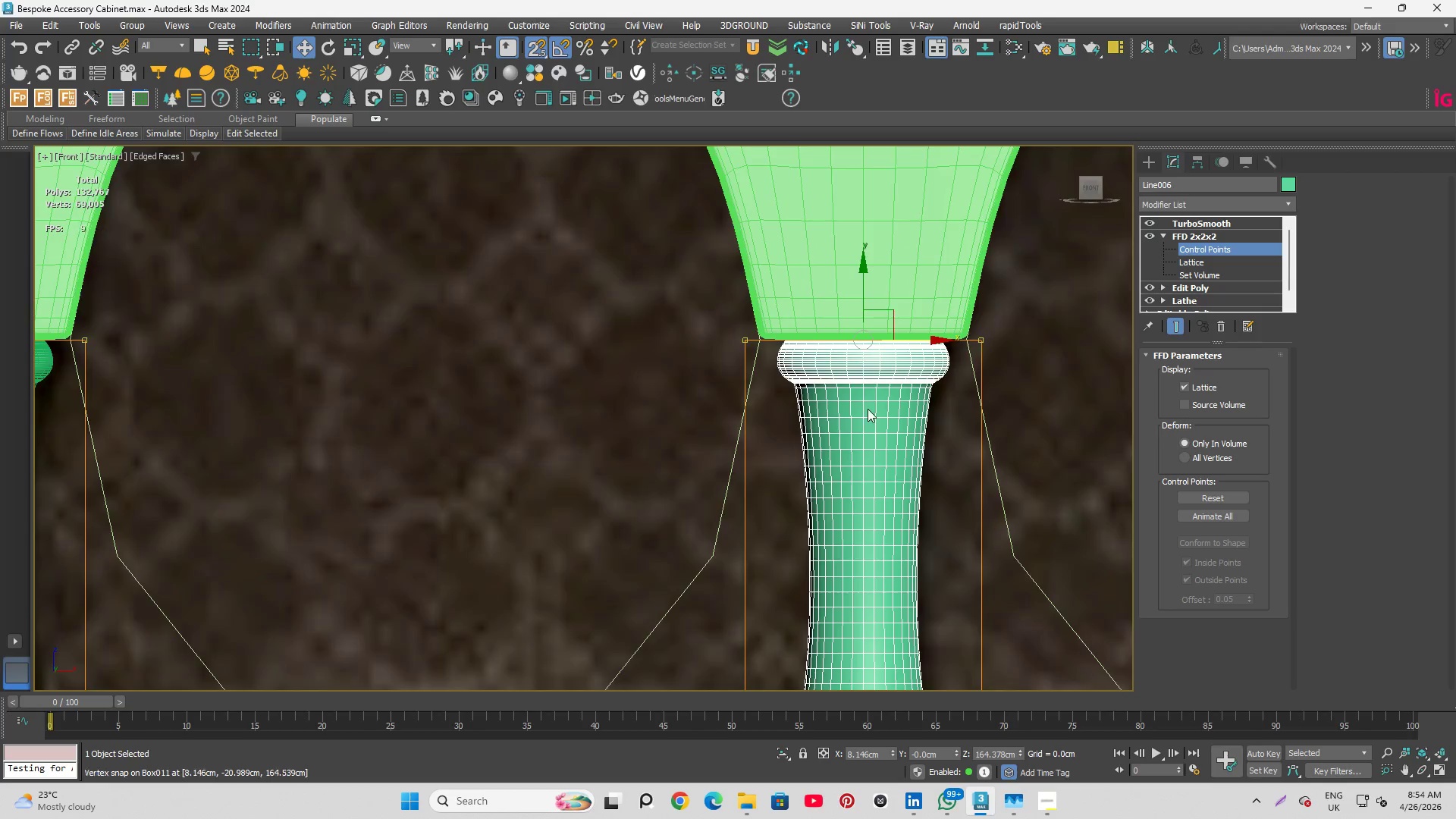 
scroll: coordinate [840, 256], scroll_direction: none, amount: 0.0
 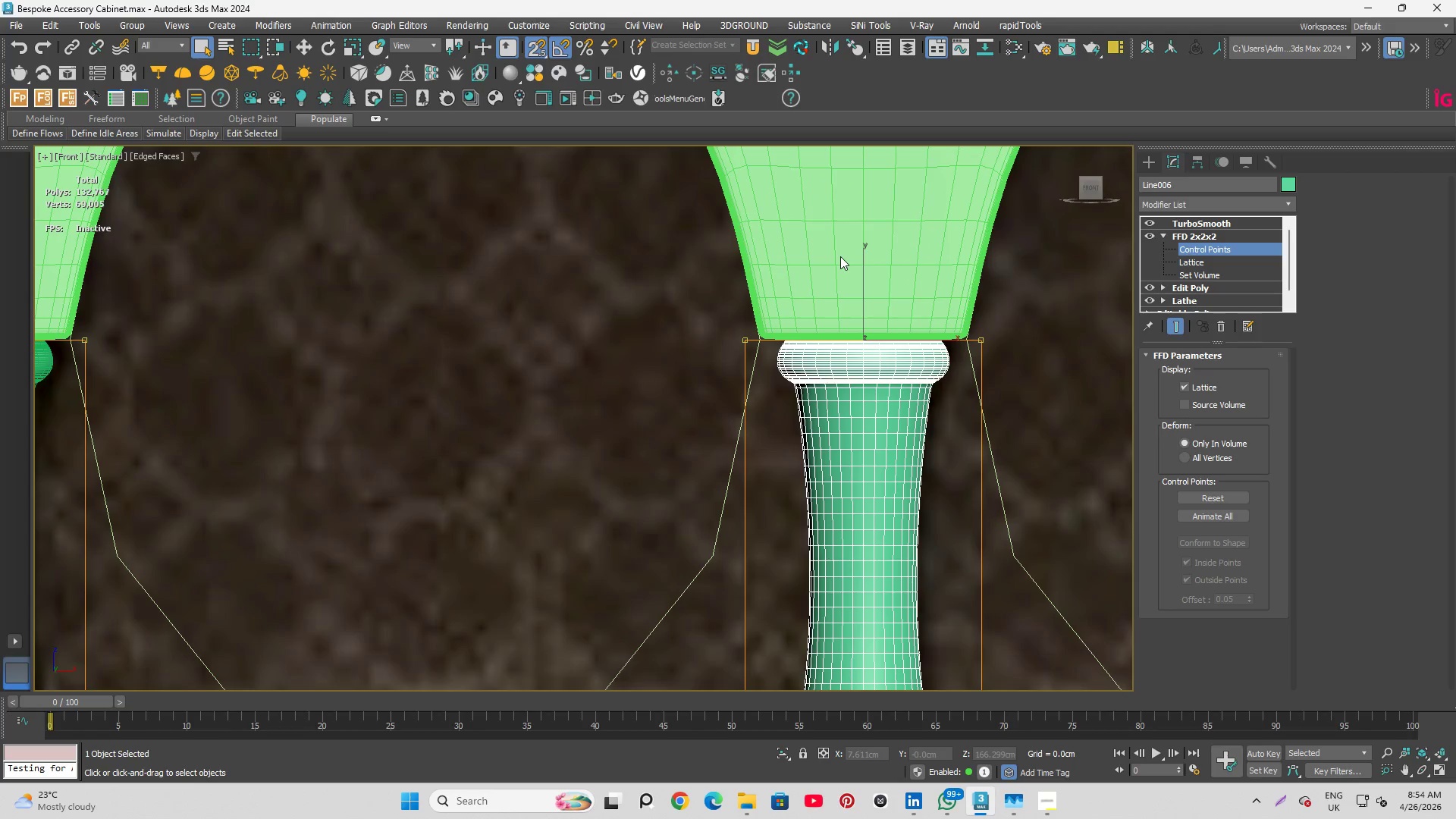 
scroll: coordinate [838, 407], scroll_direction: up, amount: 5.0
 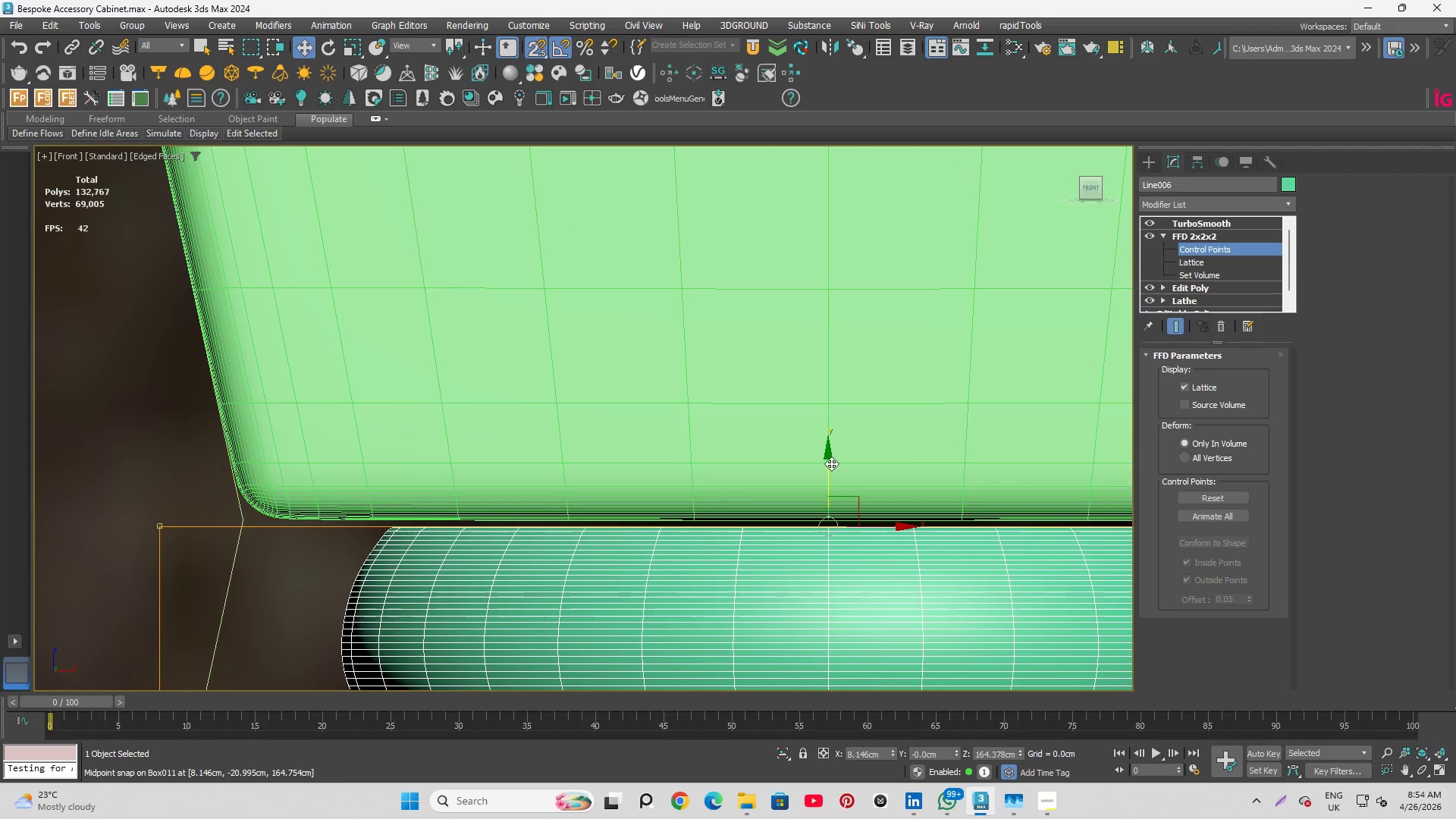 
left_click_drag(start_coordinate=[830, 461], to_coordinate=[344, 531])
 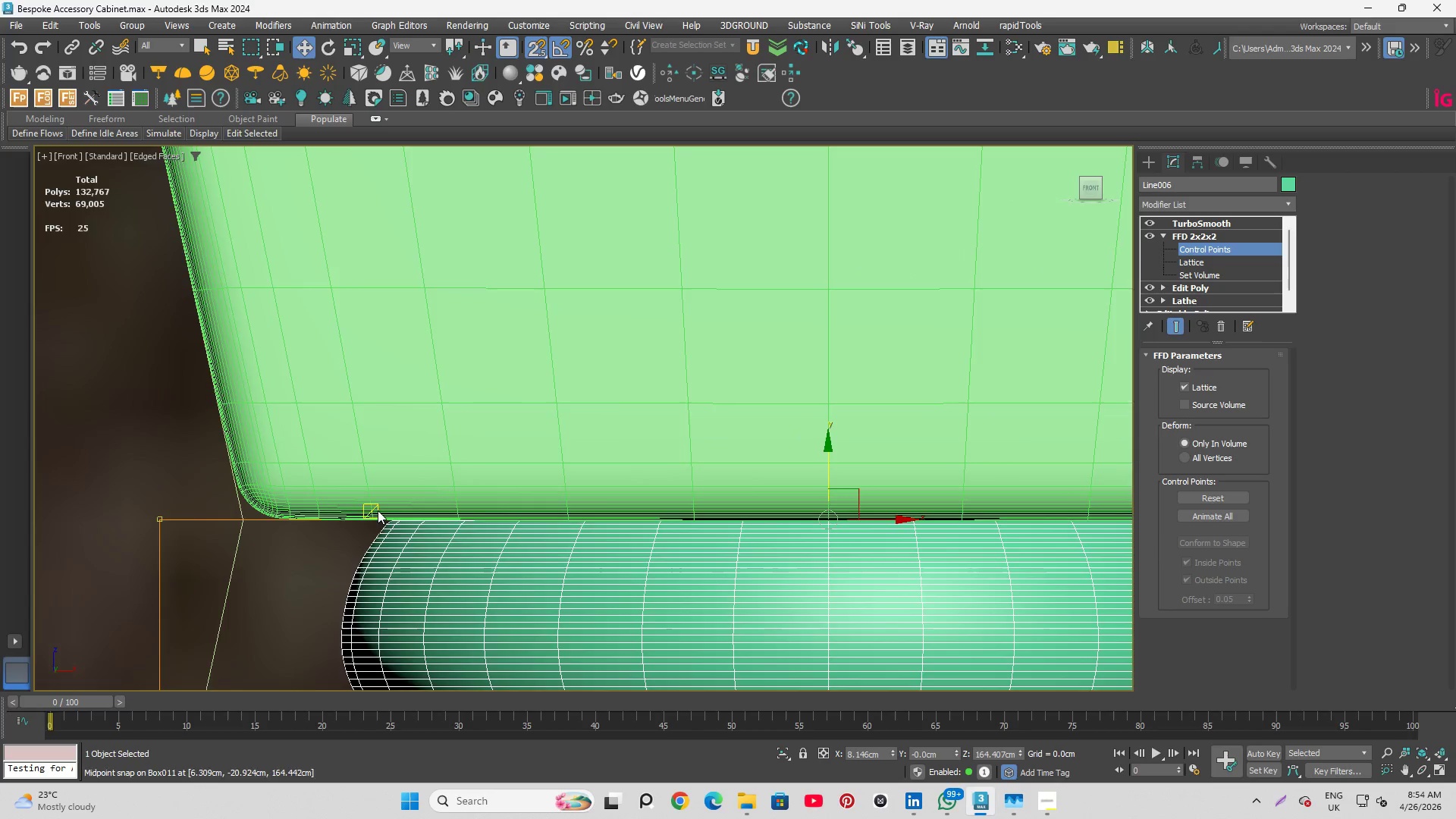 
scroll: coordinate [398, 521], scroll_direction: up, amount: 5.0
 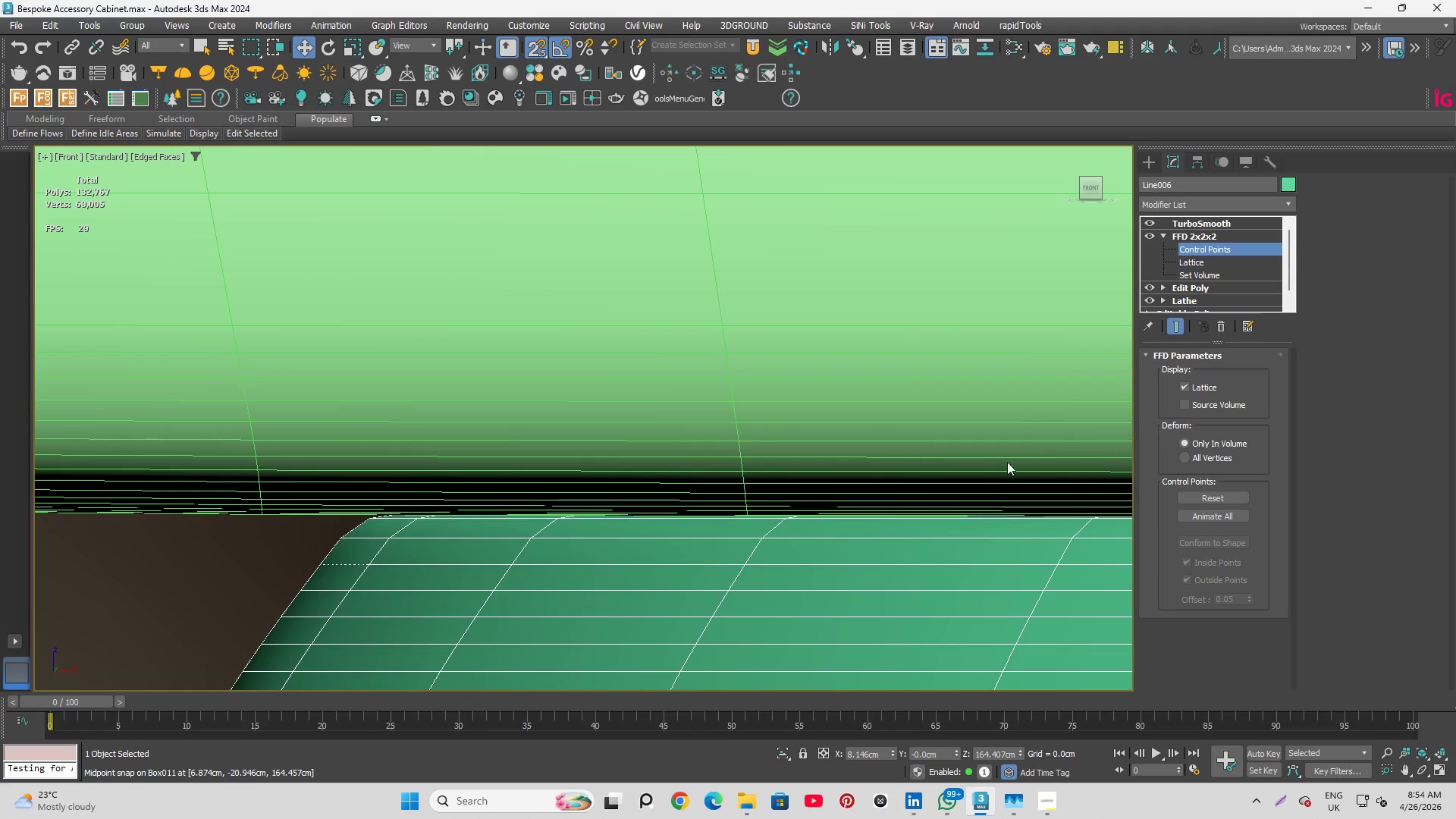 
scroll: coordinate [924, 526], scroll_direction: none, amount: 0.0
 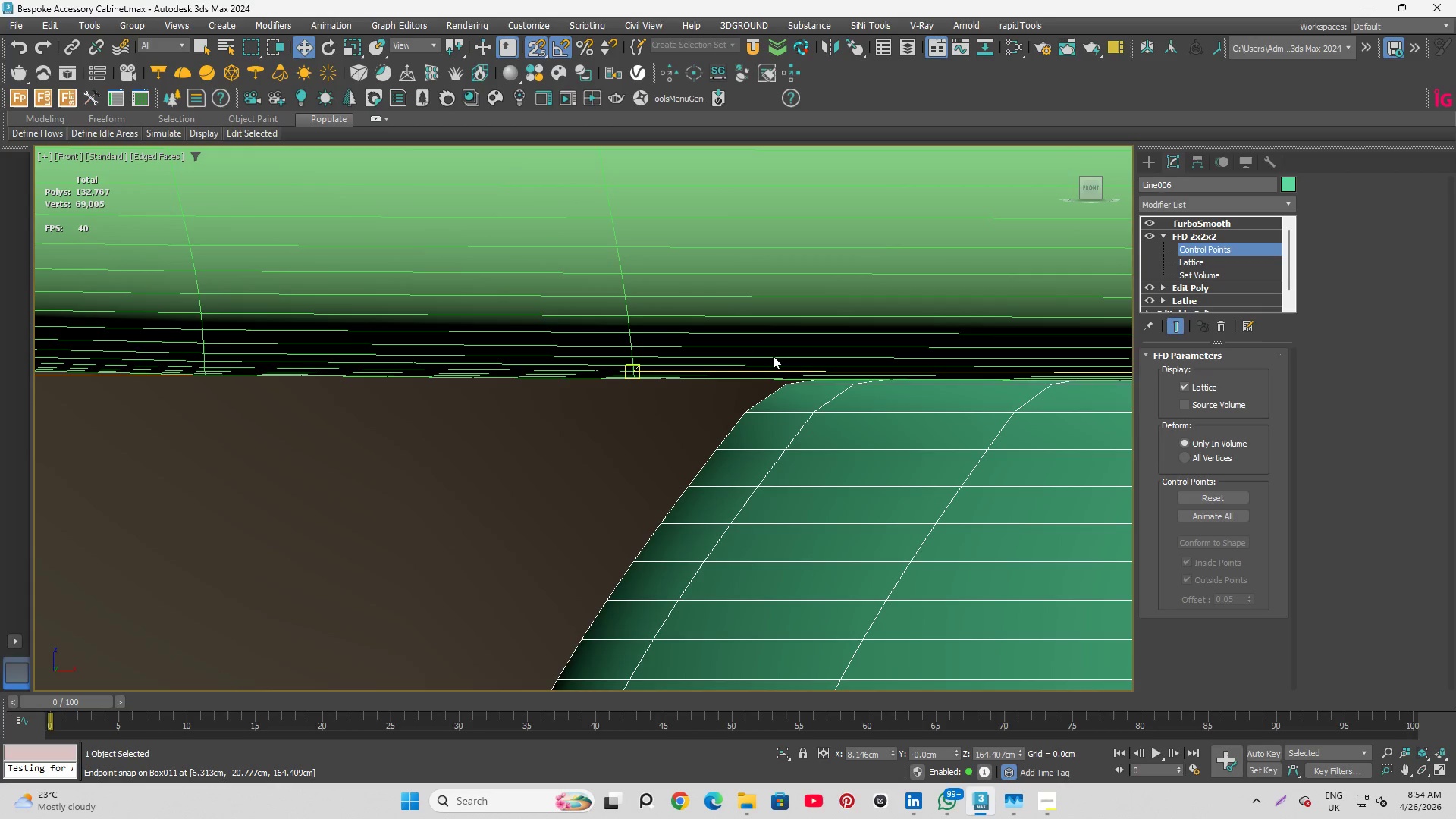 
key(F3)
 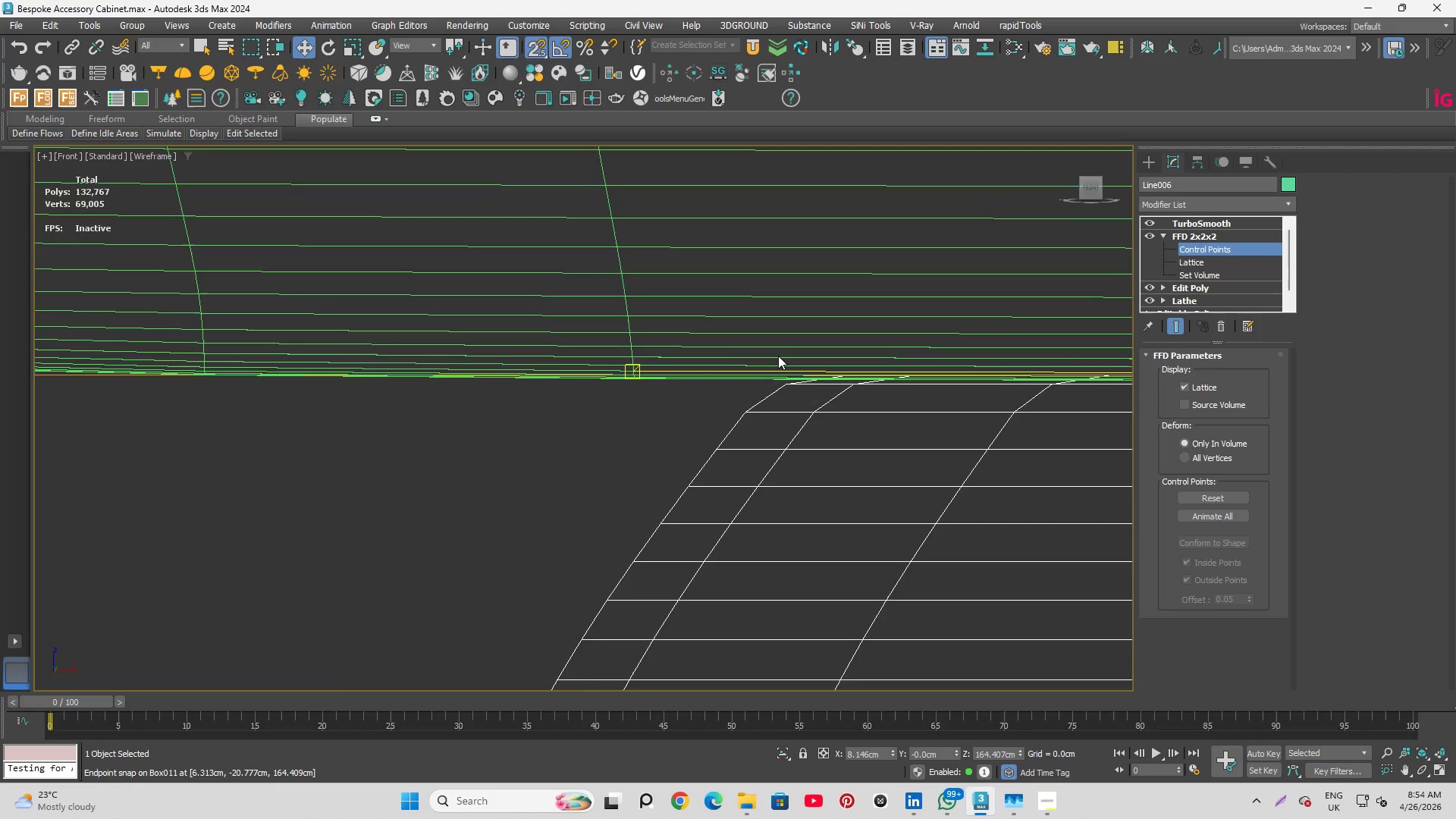 
key(F3)
 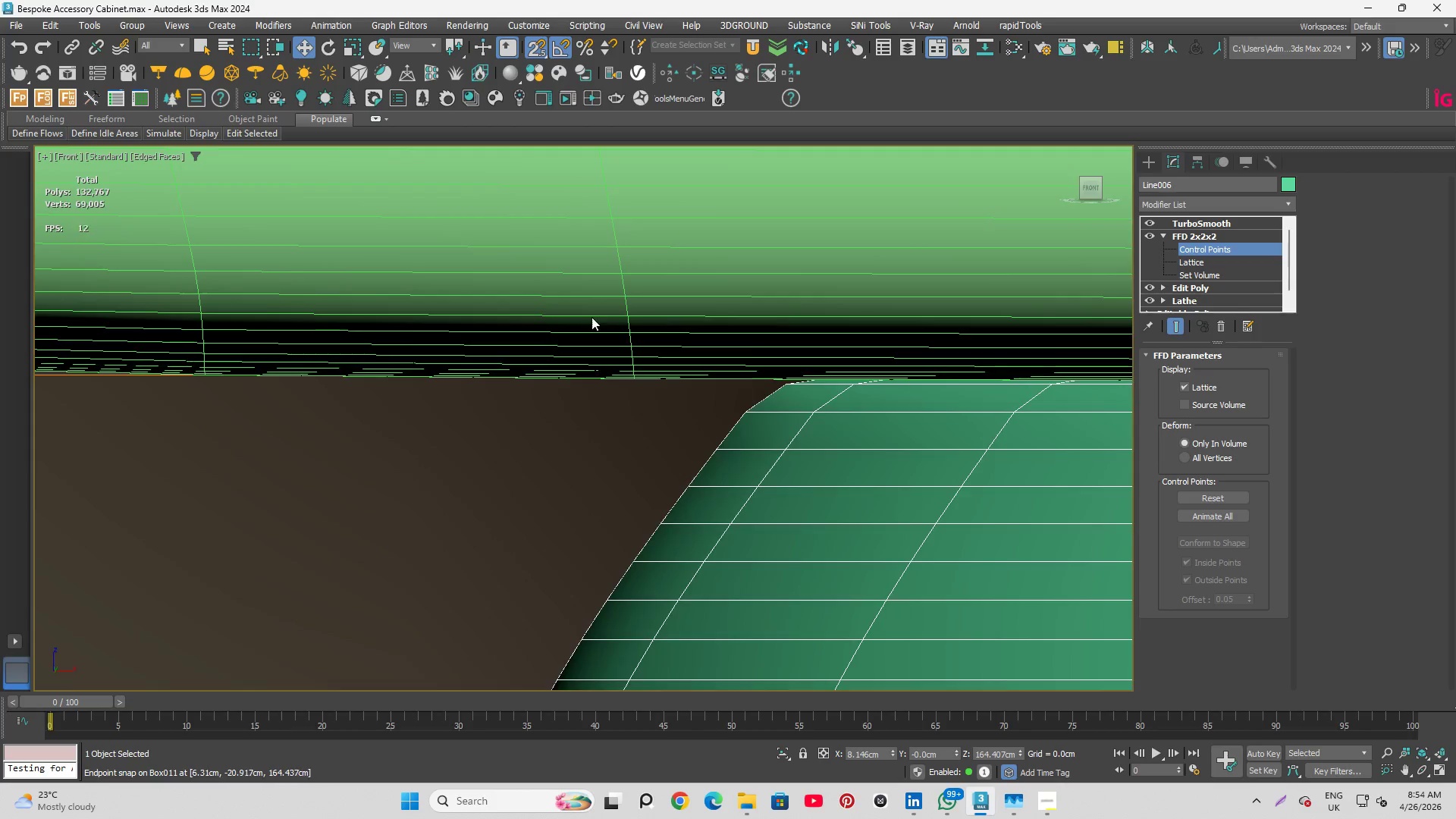 
scroll: coordinate [732, 247], scroll_direction: down, amount: 17.0
 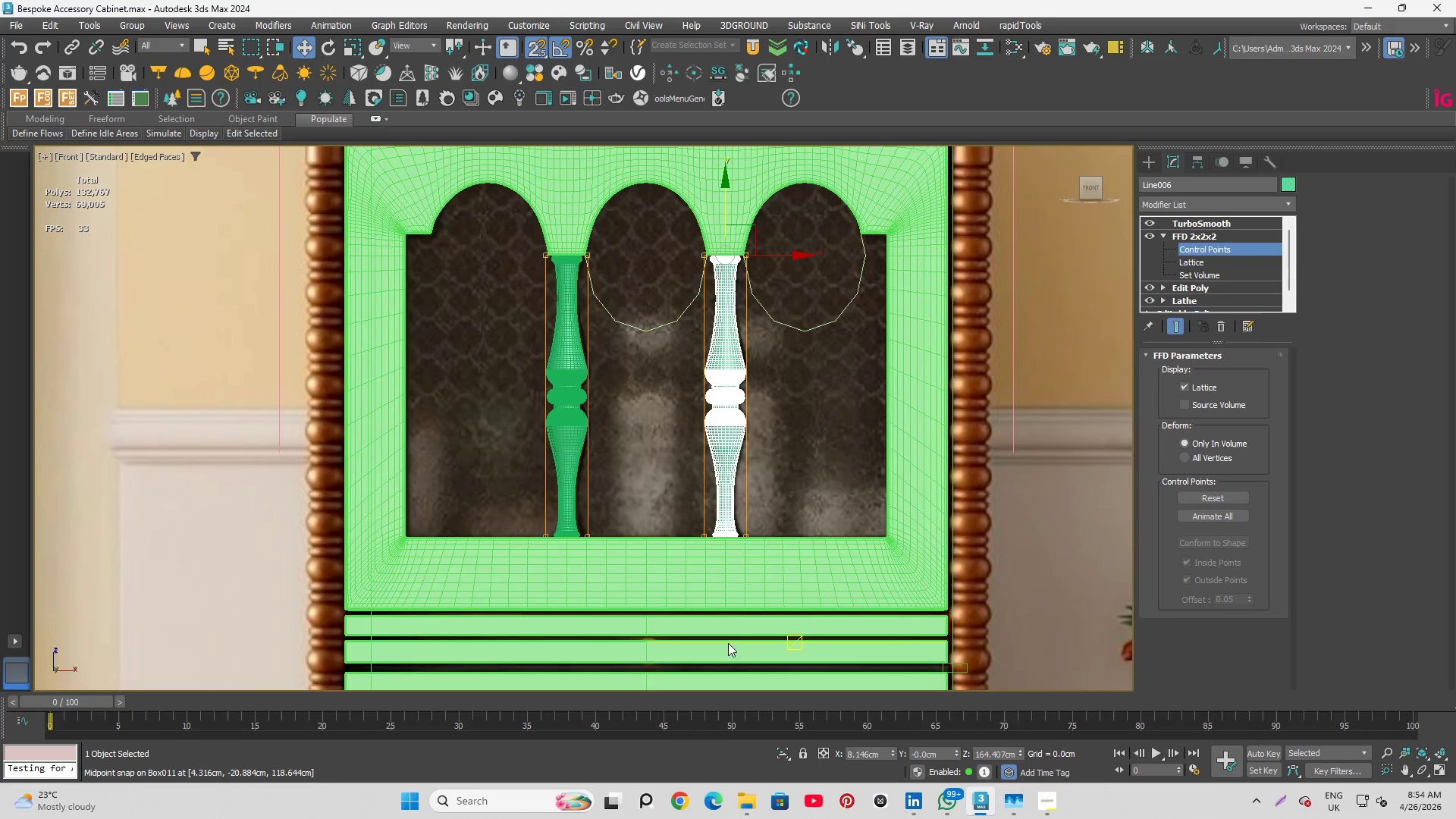 
scroll: coordinate [525, 431], scroll_direction: up, amount: 16.0
 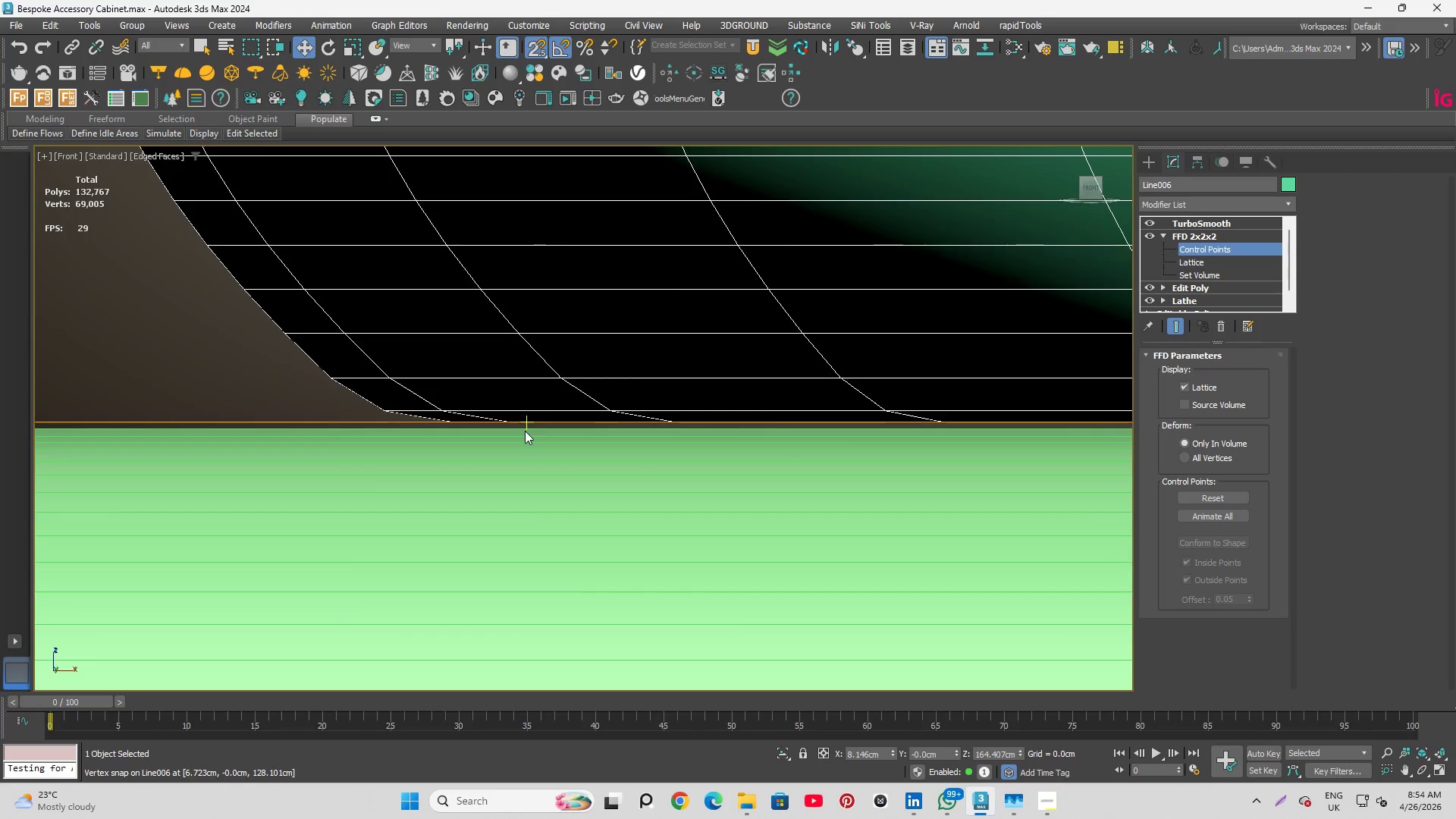 
scroll: coordinate [547, 421], scroll_direction: down, amount: 9.0
 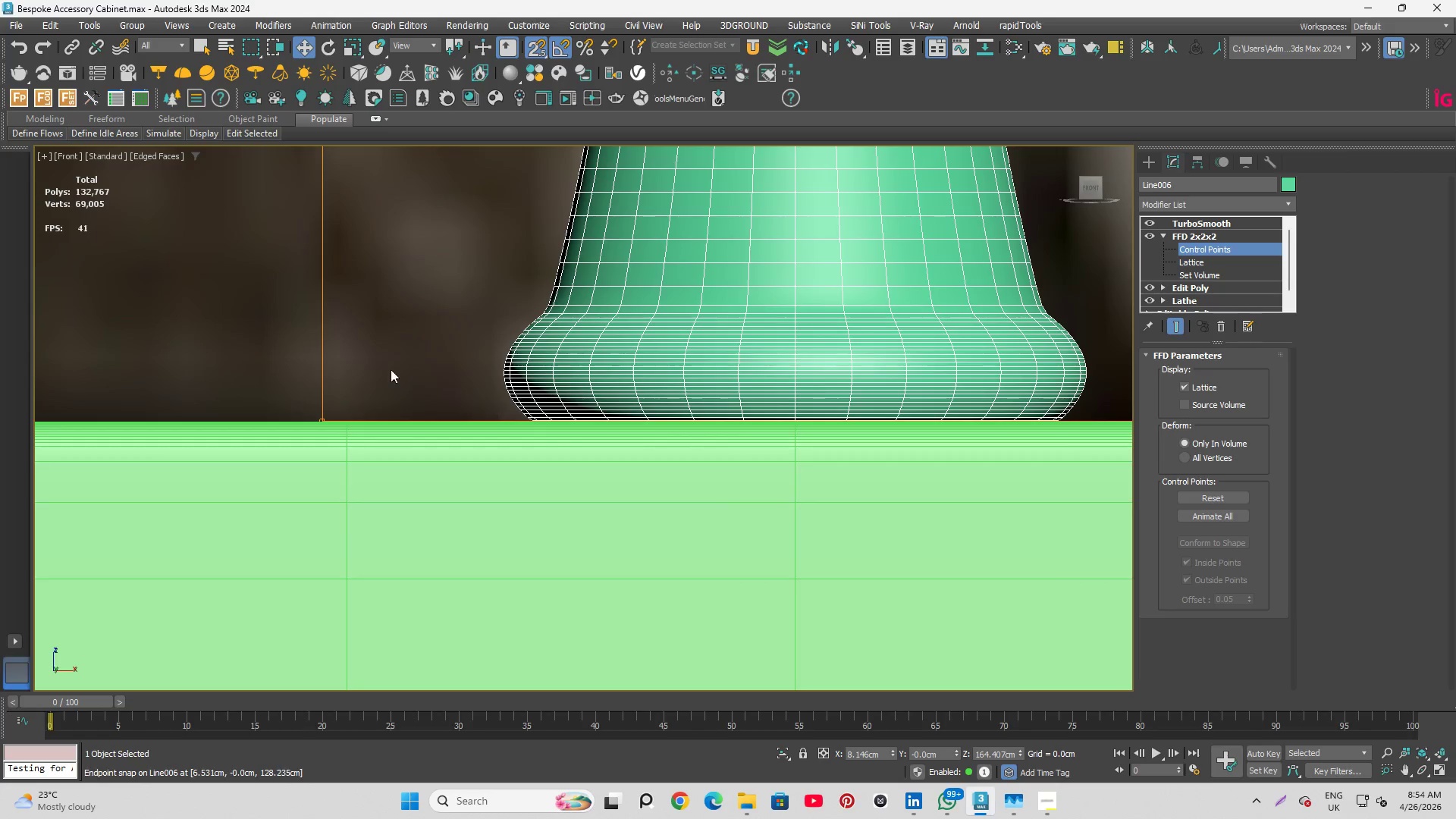 
left_click_drag(start_coordinate=[277, 361], to_coordinate=[1052, 458])
 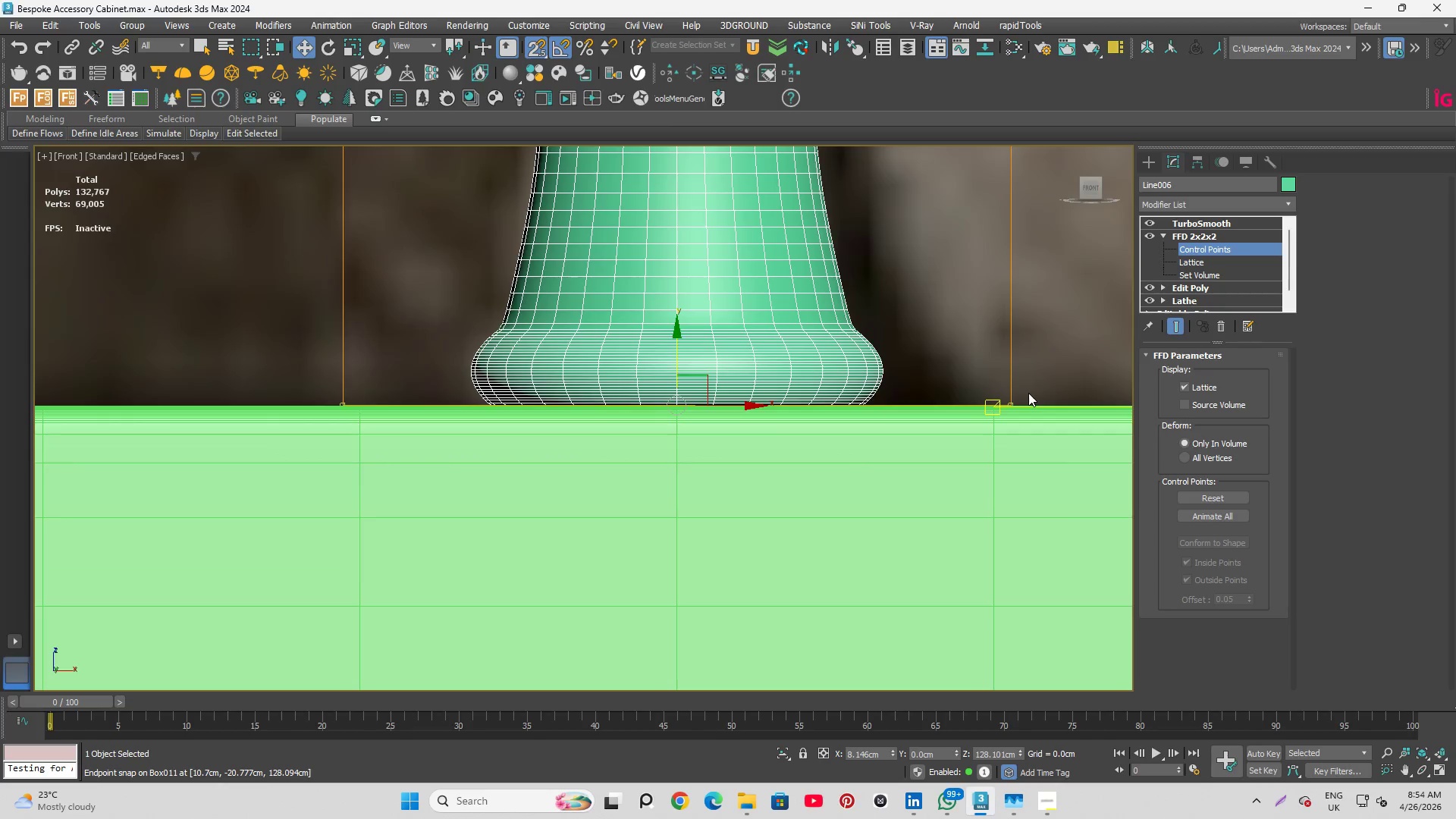 
scroll: coordinate [391, 367], scroll_direction: down, amount: 1.0
 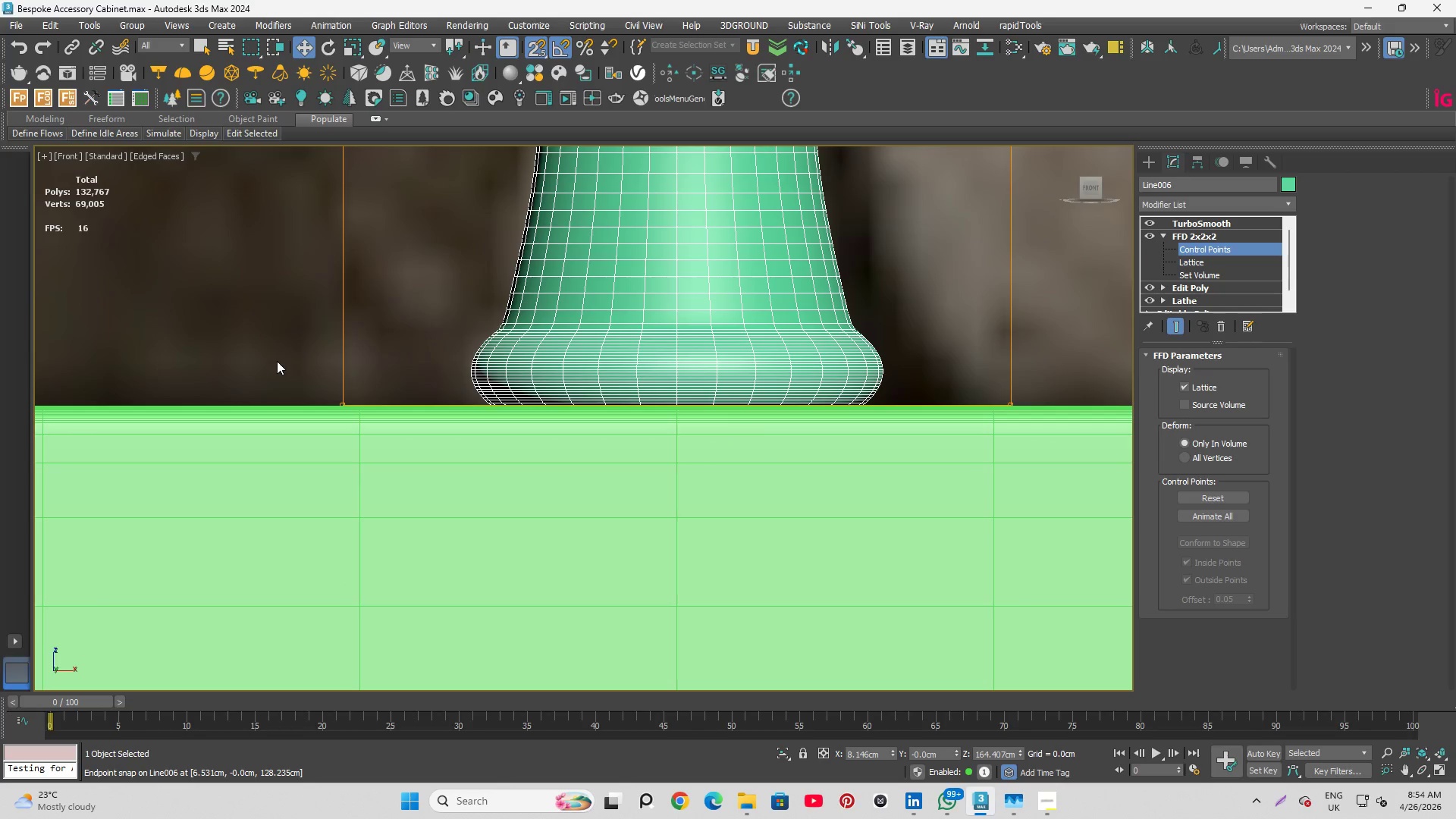 
scroll: coordinate [1007, 437], scroll_direction: up, amount: 8.0
 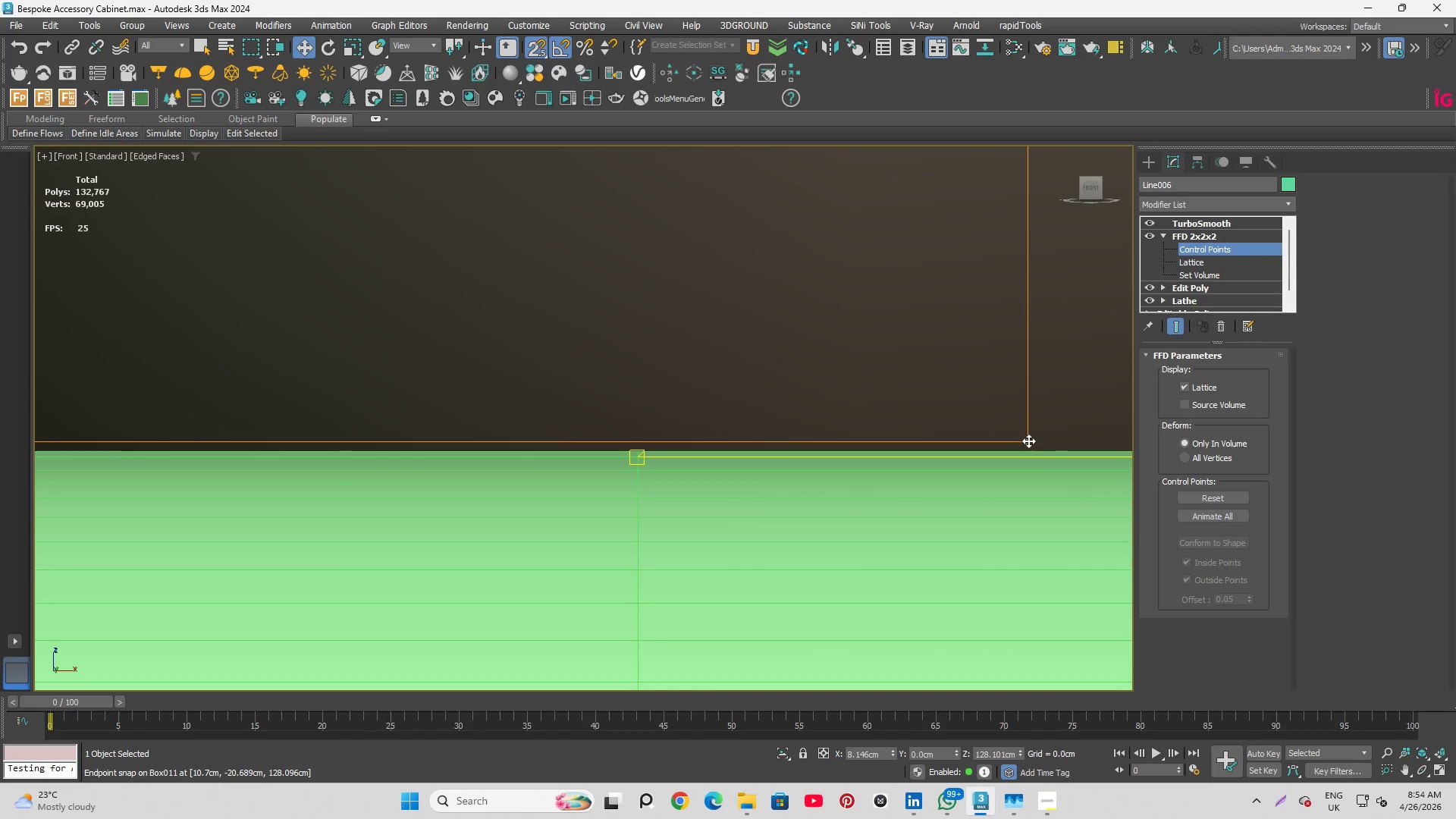 
left_click_drag(start_coordinate=[1028, 441], to_coordinate=[658, 442])
 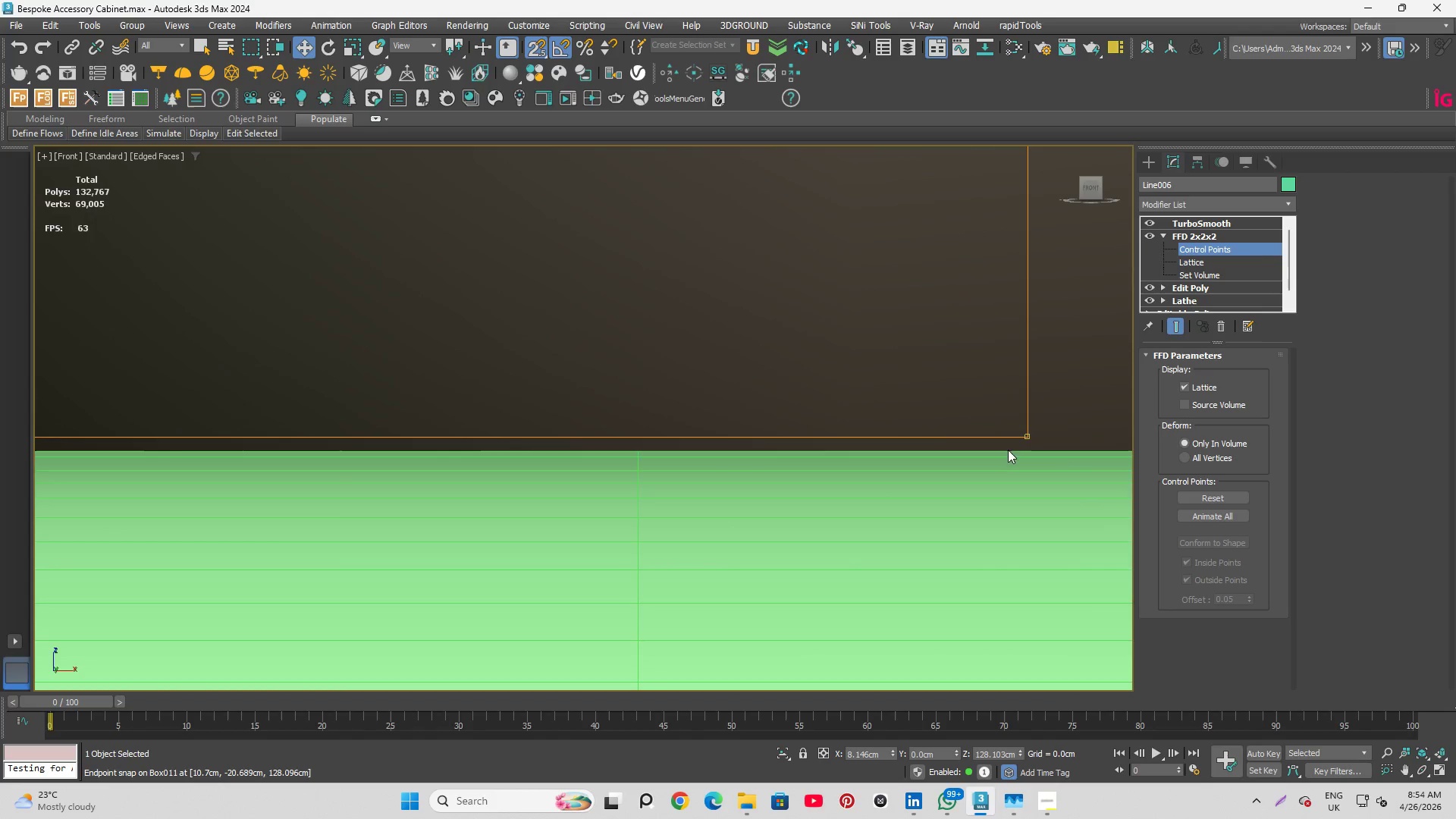 
scroll: coordinate [502, 438], scroll_direction: up, amount: 1.0
 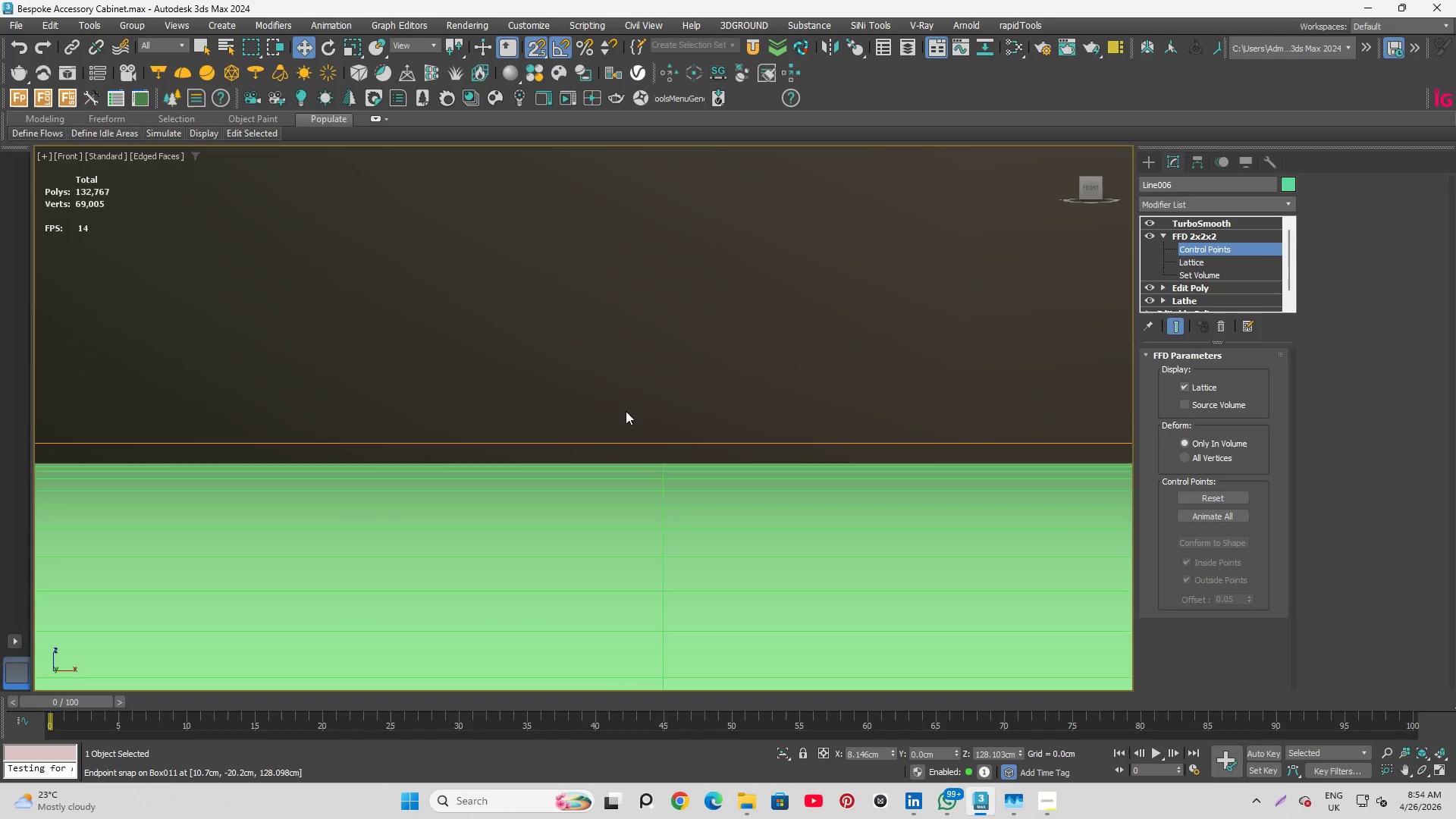 
scroll: coordinate [519, 419], scroll_direction: down, amount: 1.0
 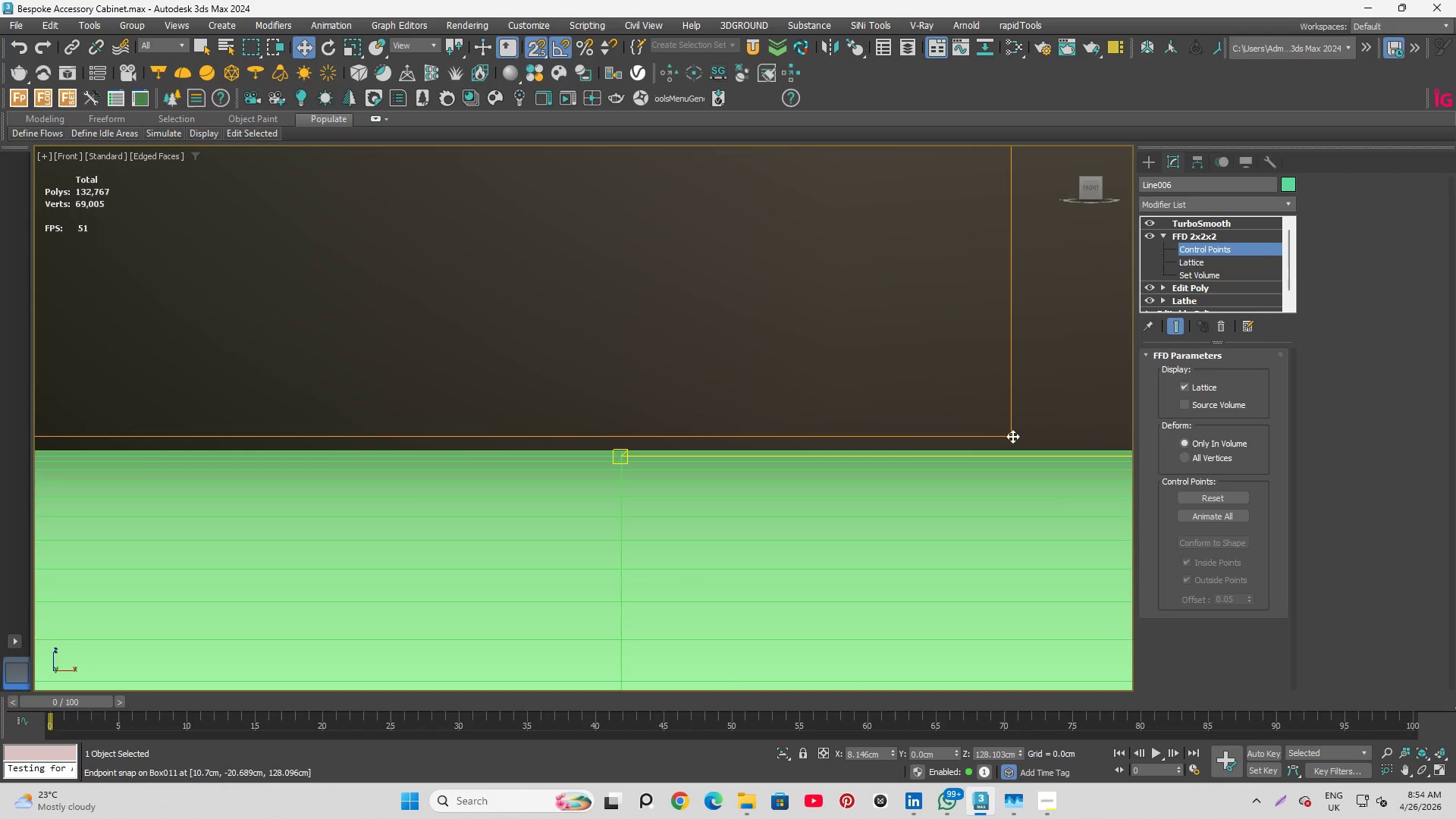 
left_click_drag(start_coordinate=[1012, 436], to_coordinate=[618, 457])
 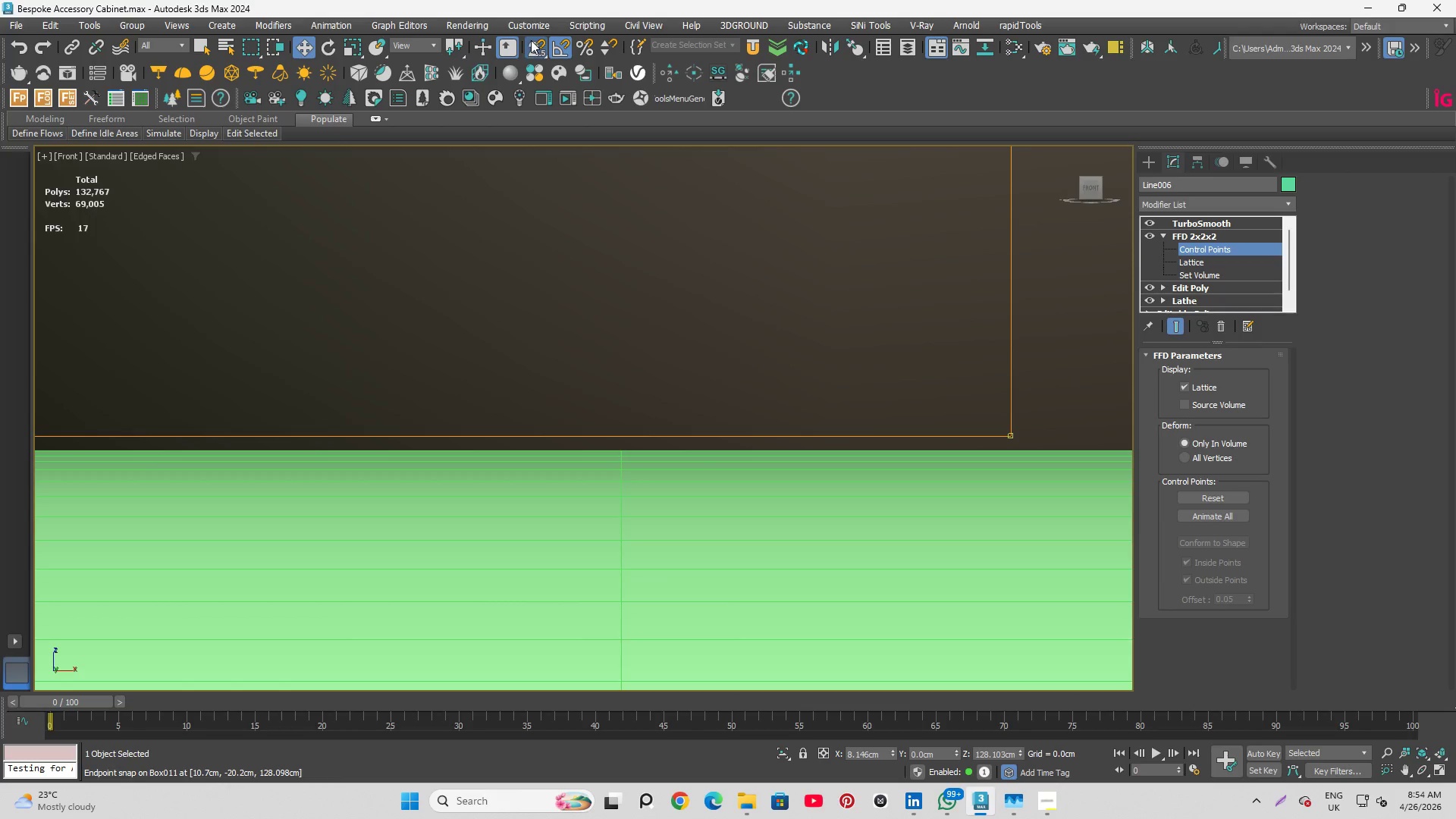 
right_click([535, 41])
 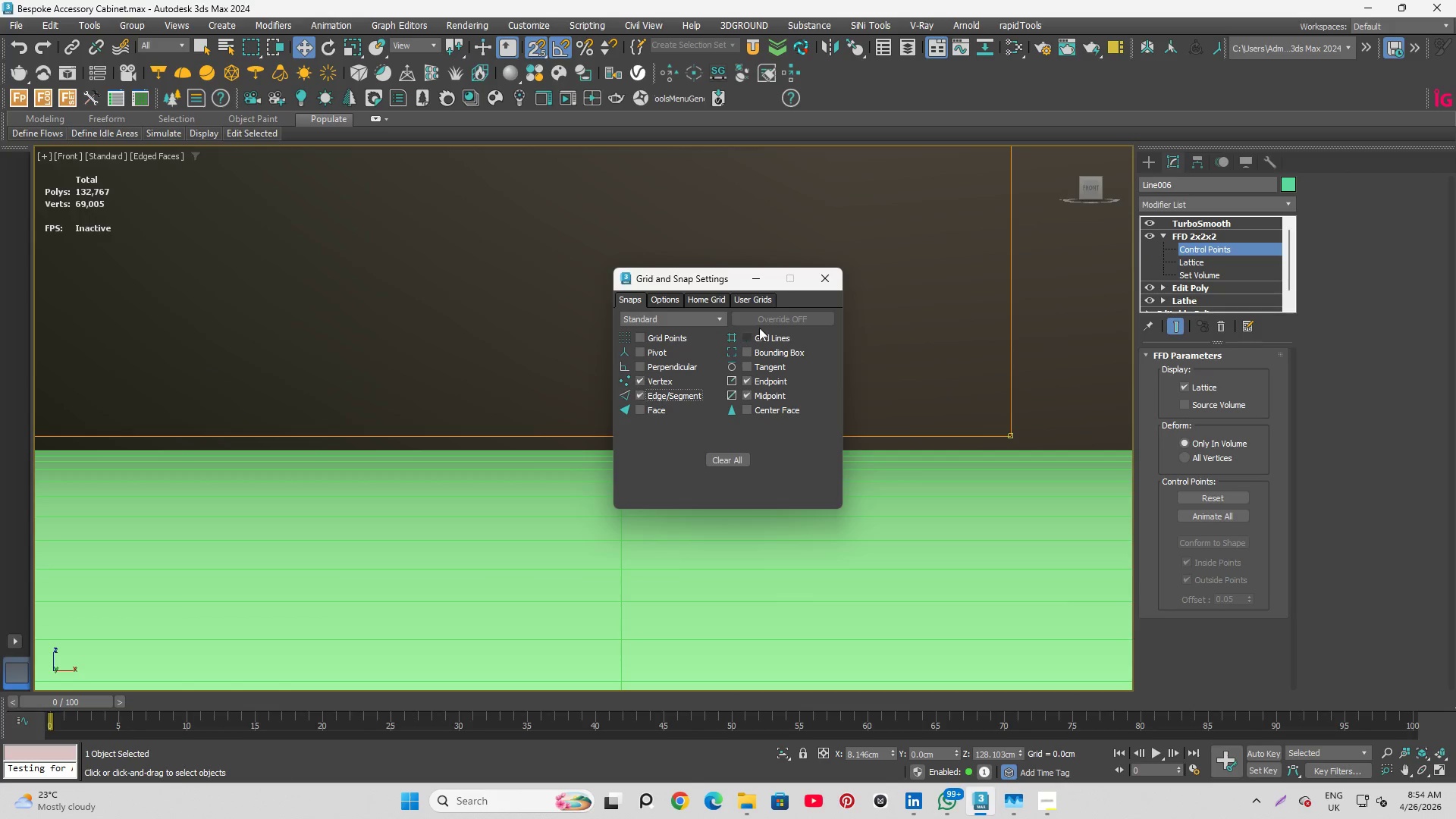 
left_click([748, 274])
 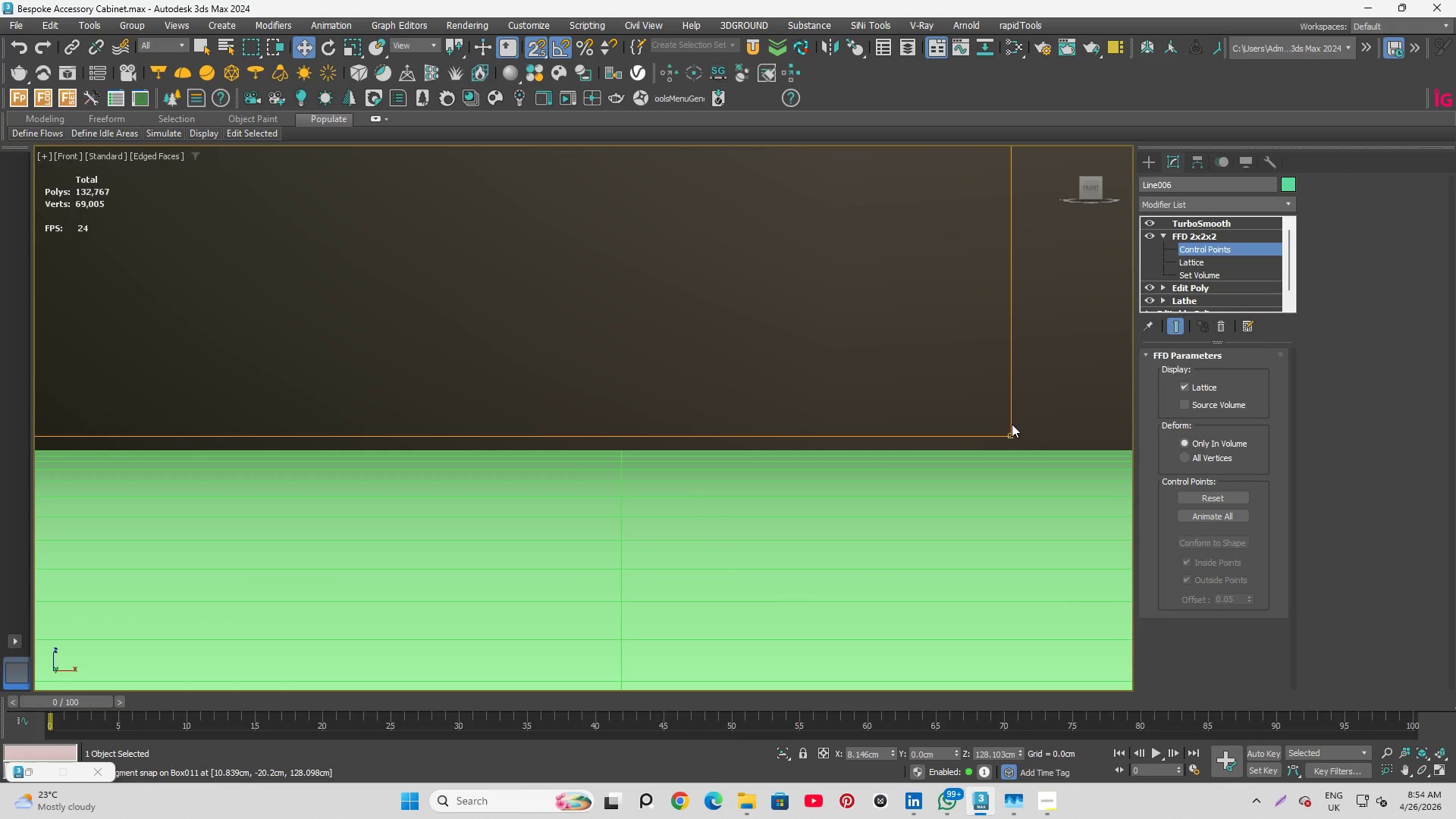 
left_click_drag(start_coordinate=[1009, 432], to_coordinate=[627, 466])
 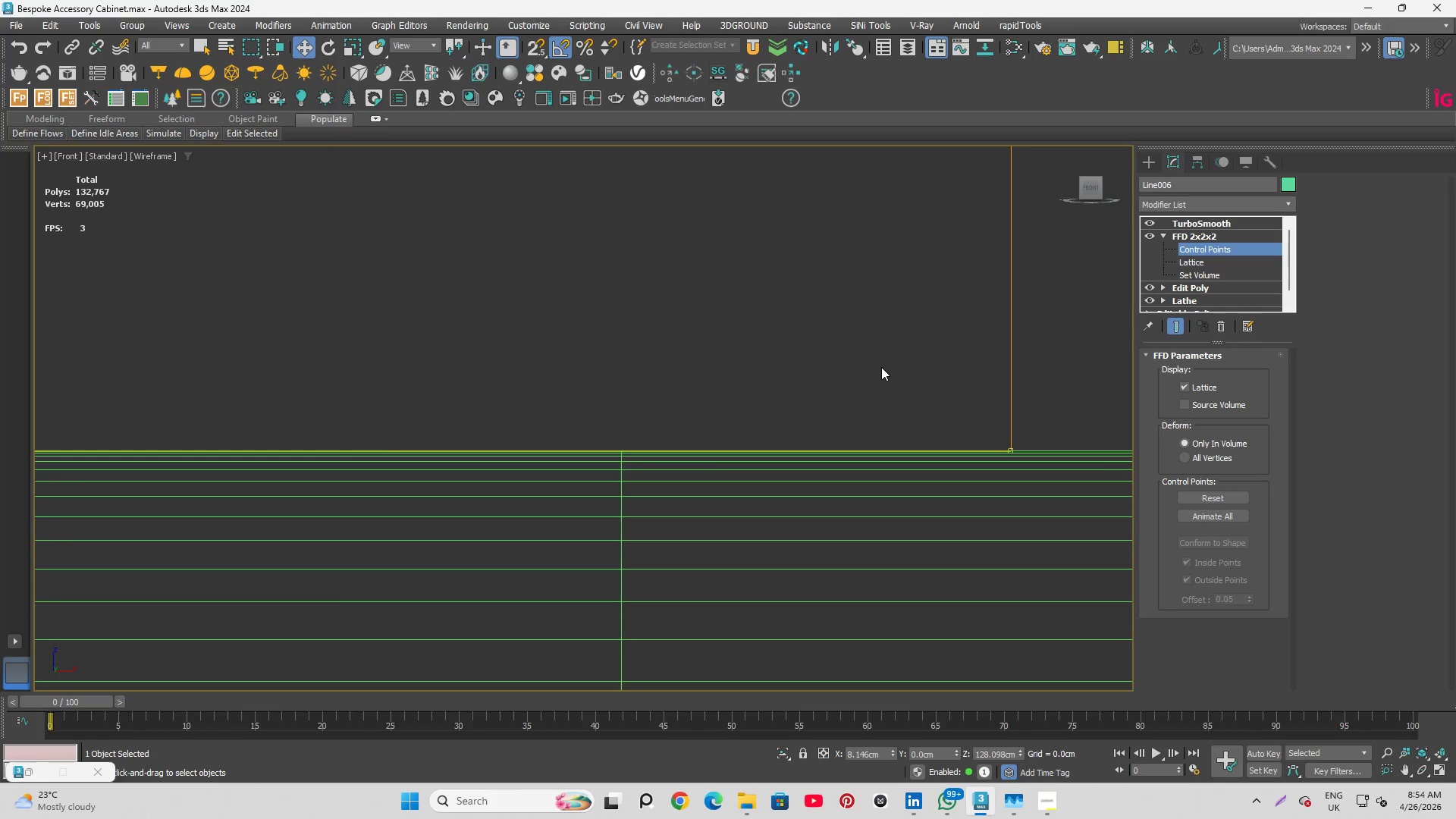 
key(F3)
 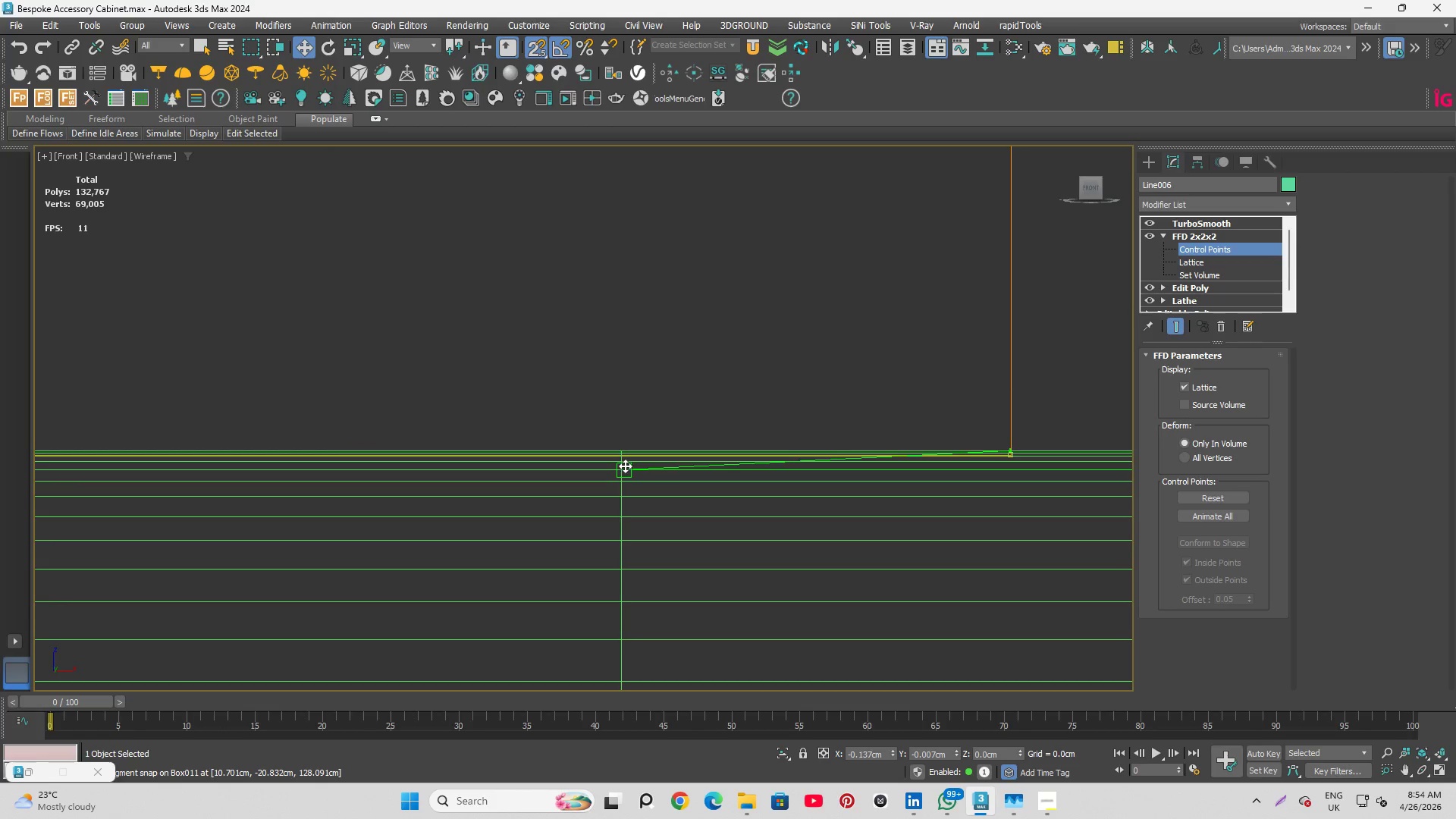 
key(S)
 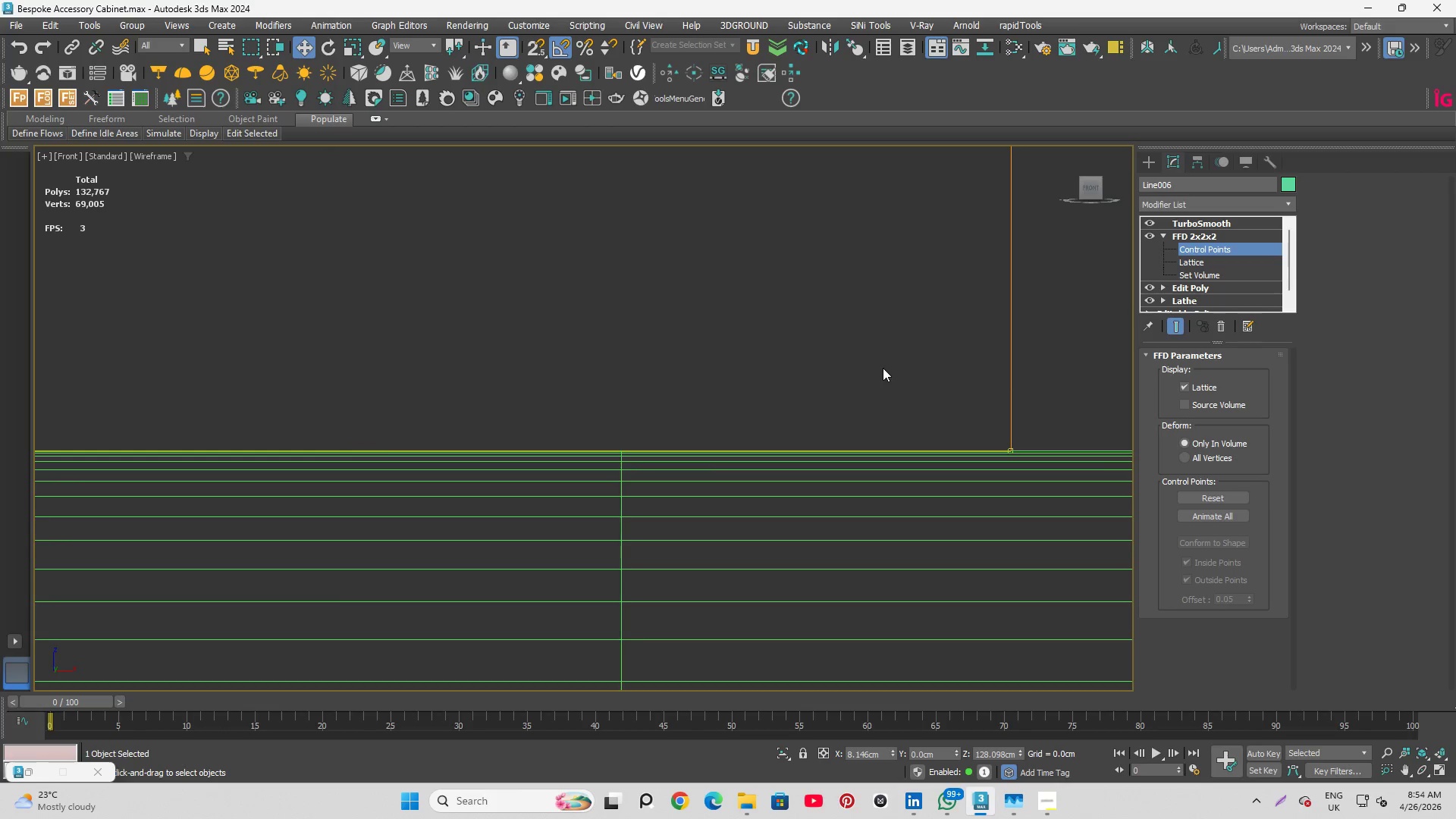 
key(F3)
 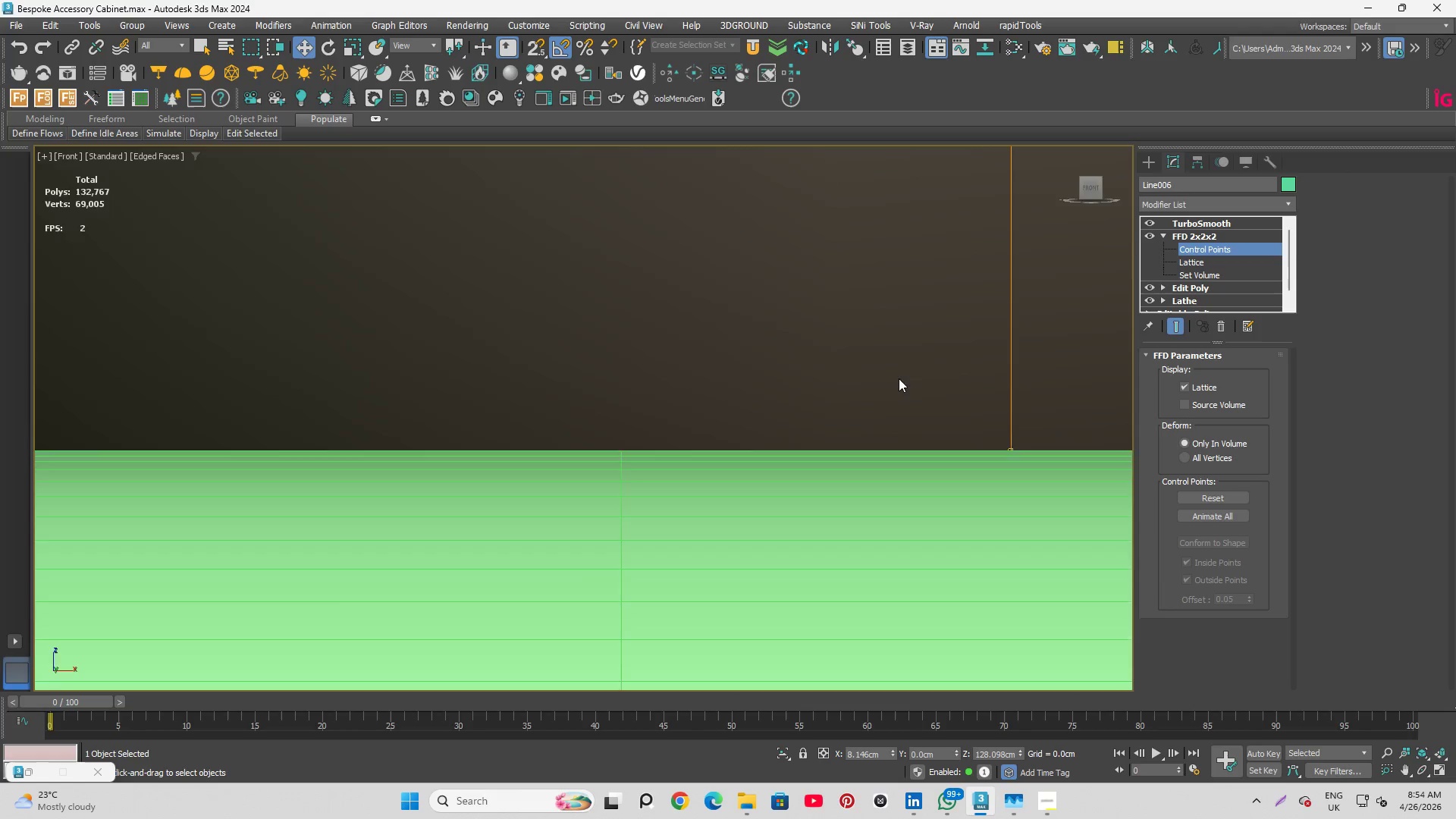 
scroll: coordinate [898, 410], scroll_direction: down, amount: 8.0
 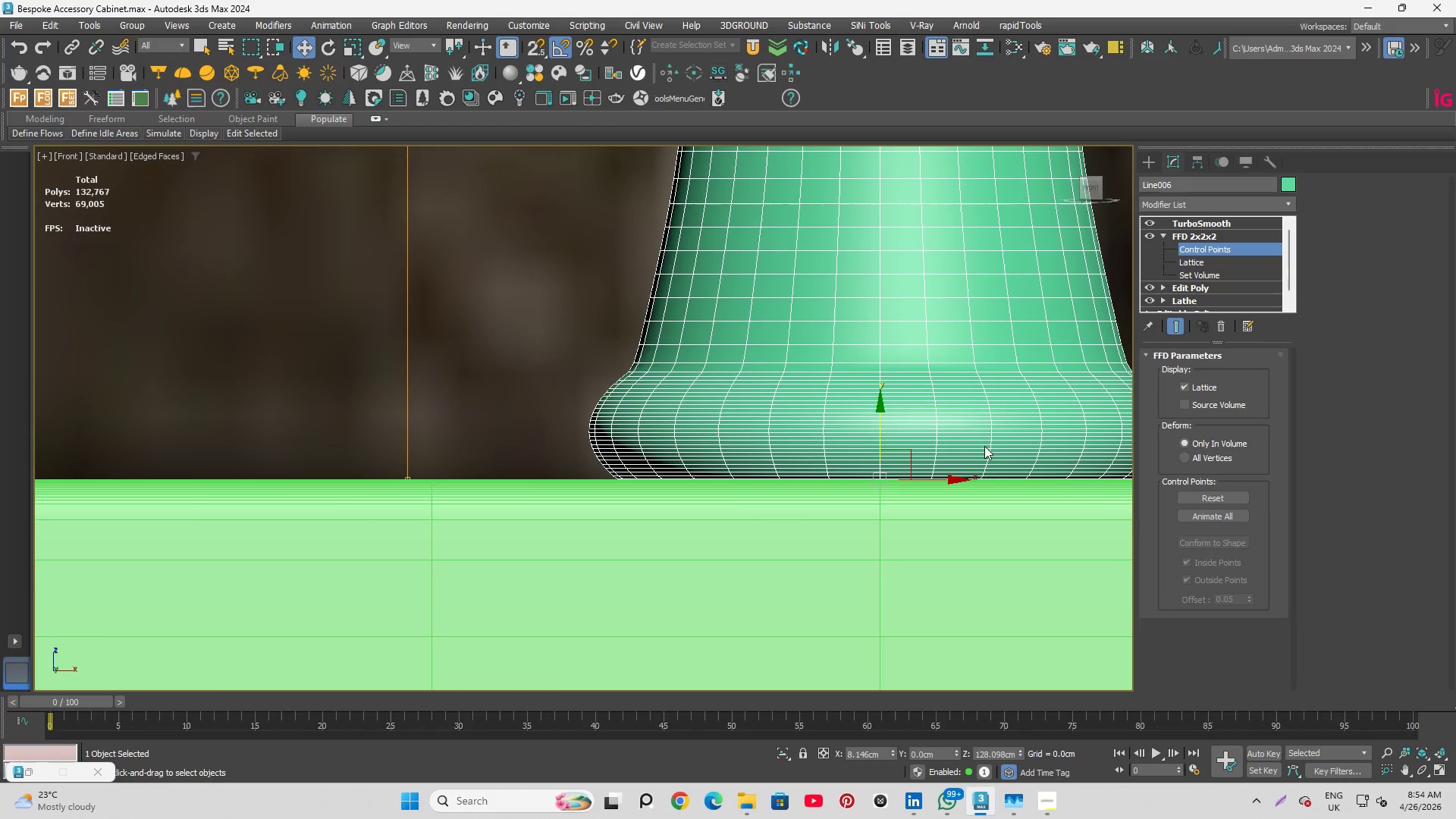 
key(Q)
 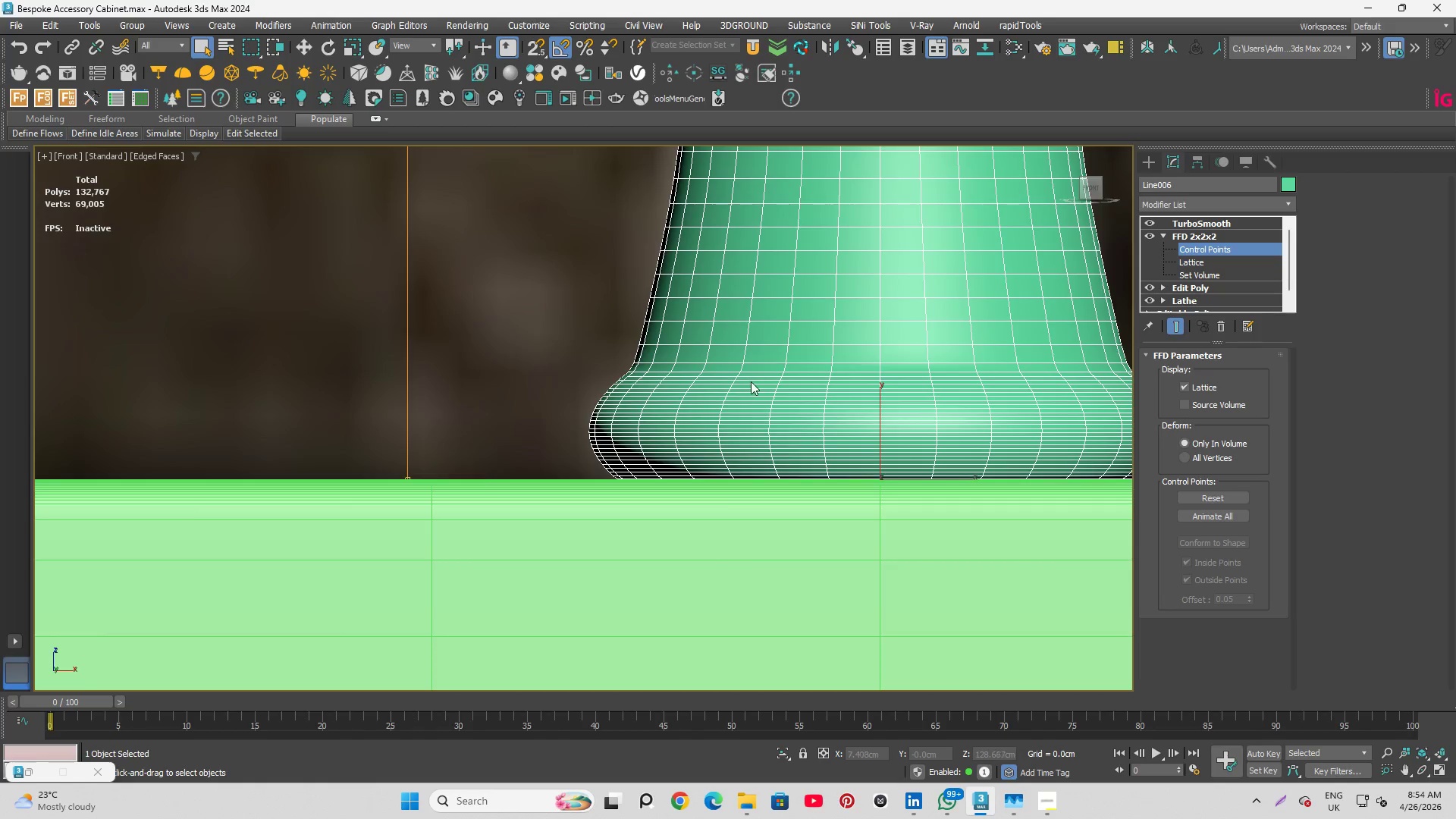 
scroll: coordinate [745, 403], scroll_direction: down, amount: 10.0
 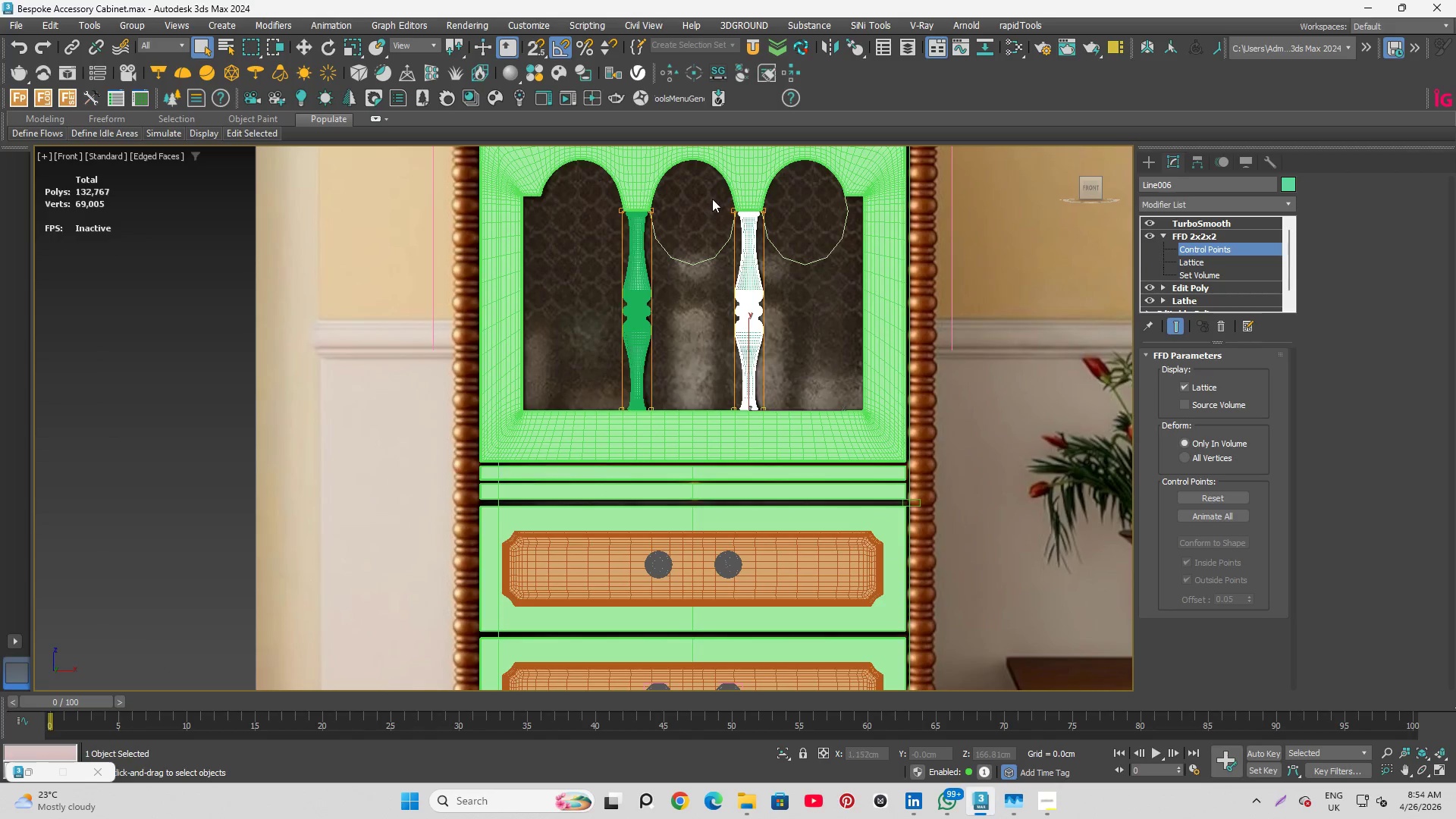 
scroll: coordinate [781, 264], scroll_direction: up, amount: 10.0
 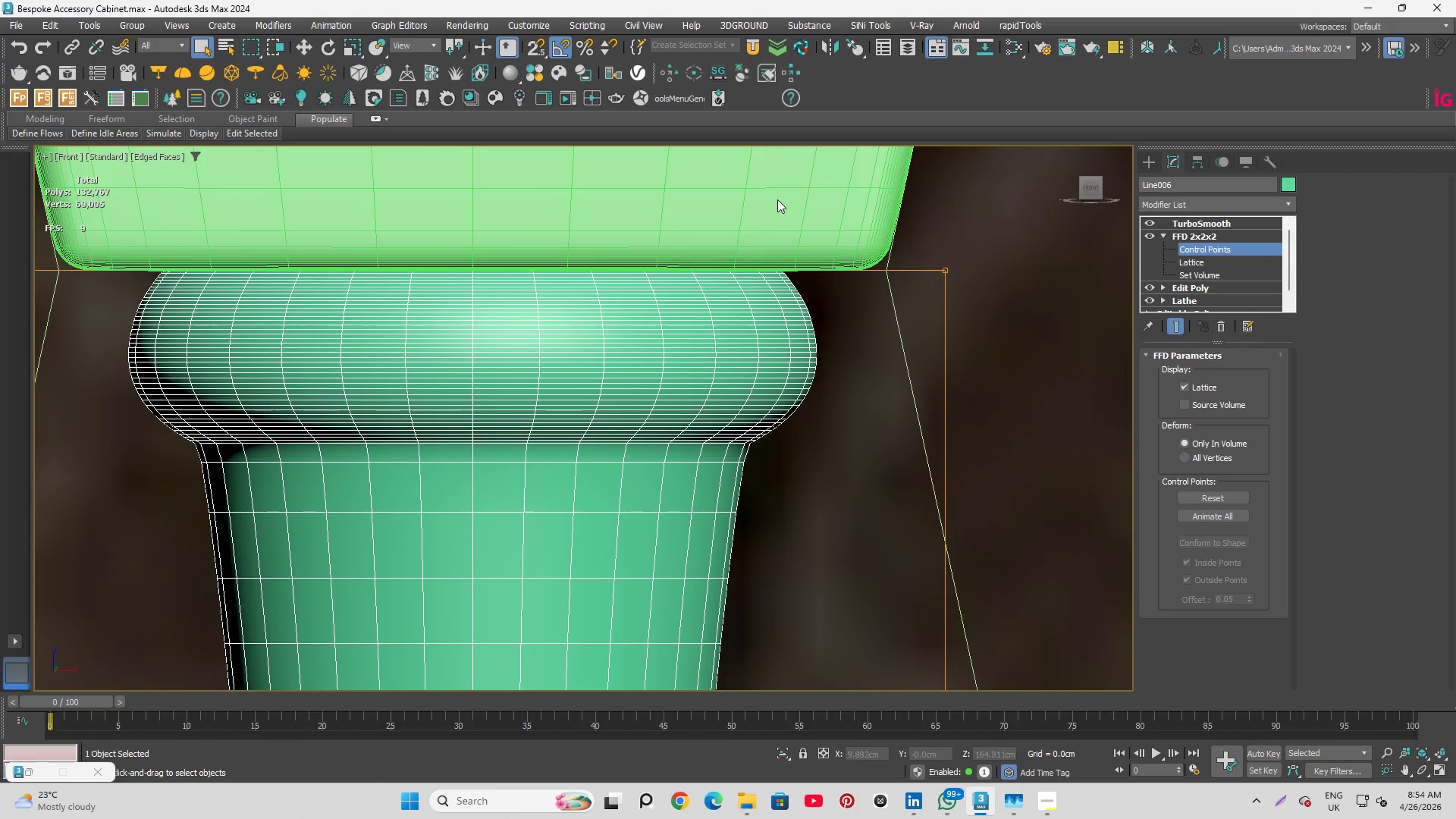 
scroll: coordinate [770, 190], scroll_direction: down, amount: 7.0
 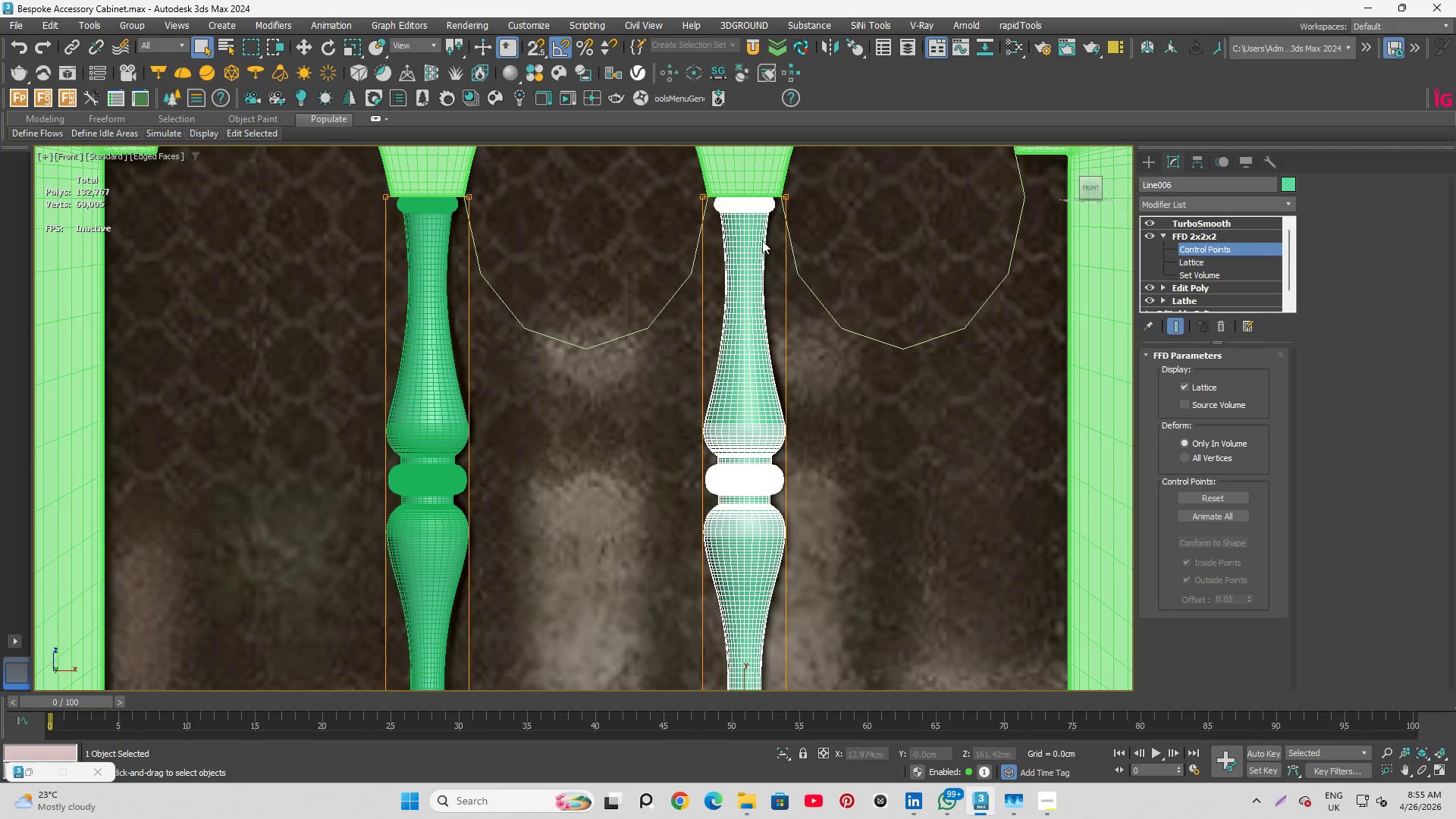 
left_click([1213, 249])
 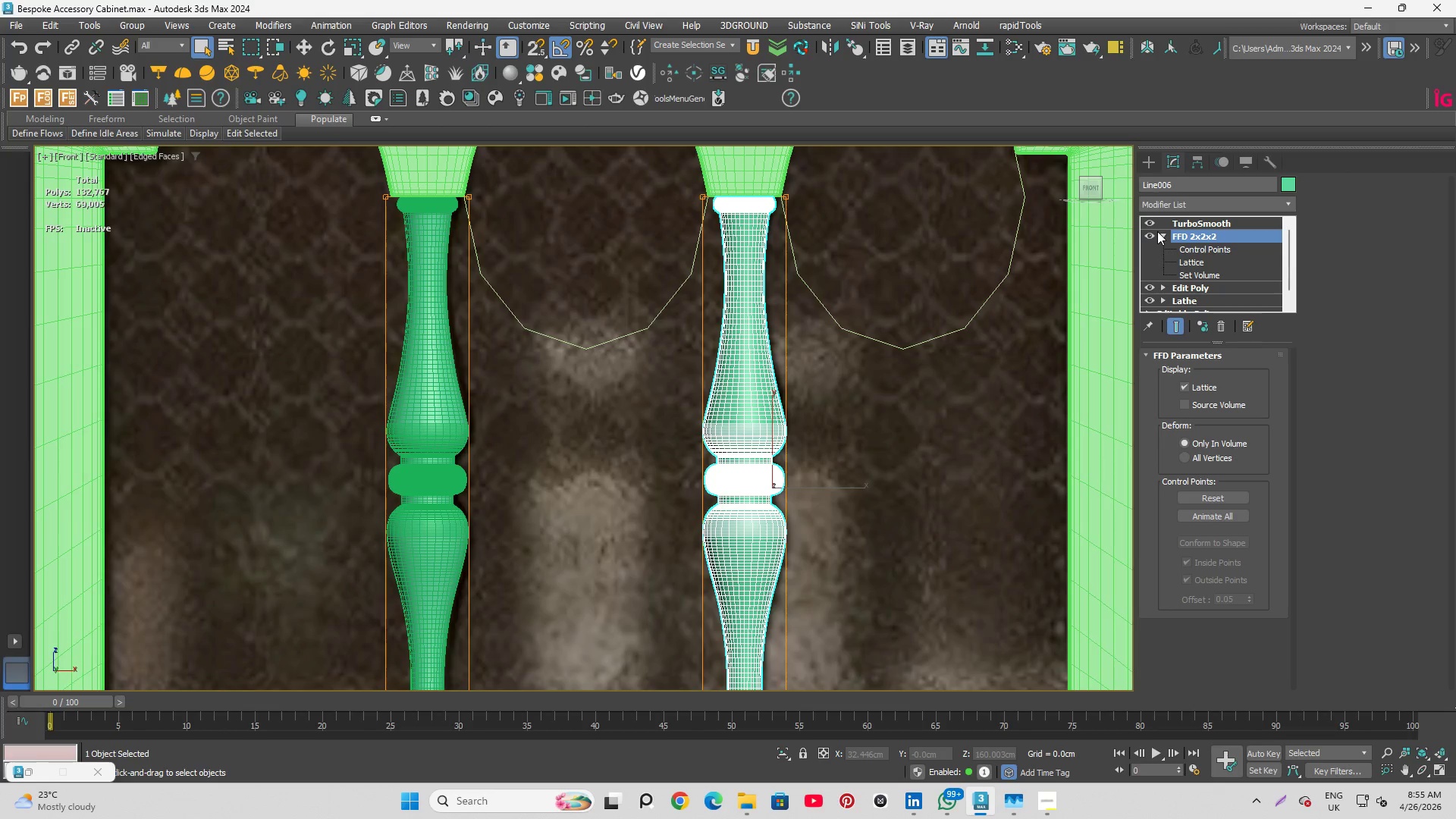 
left_click([1164, 234])
 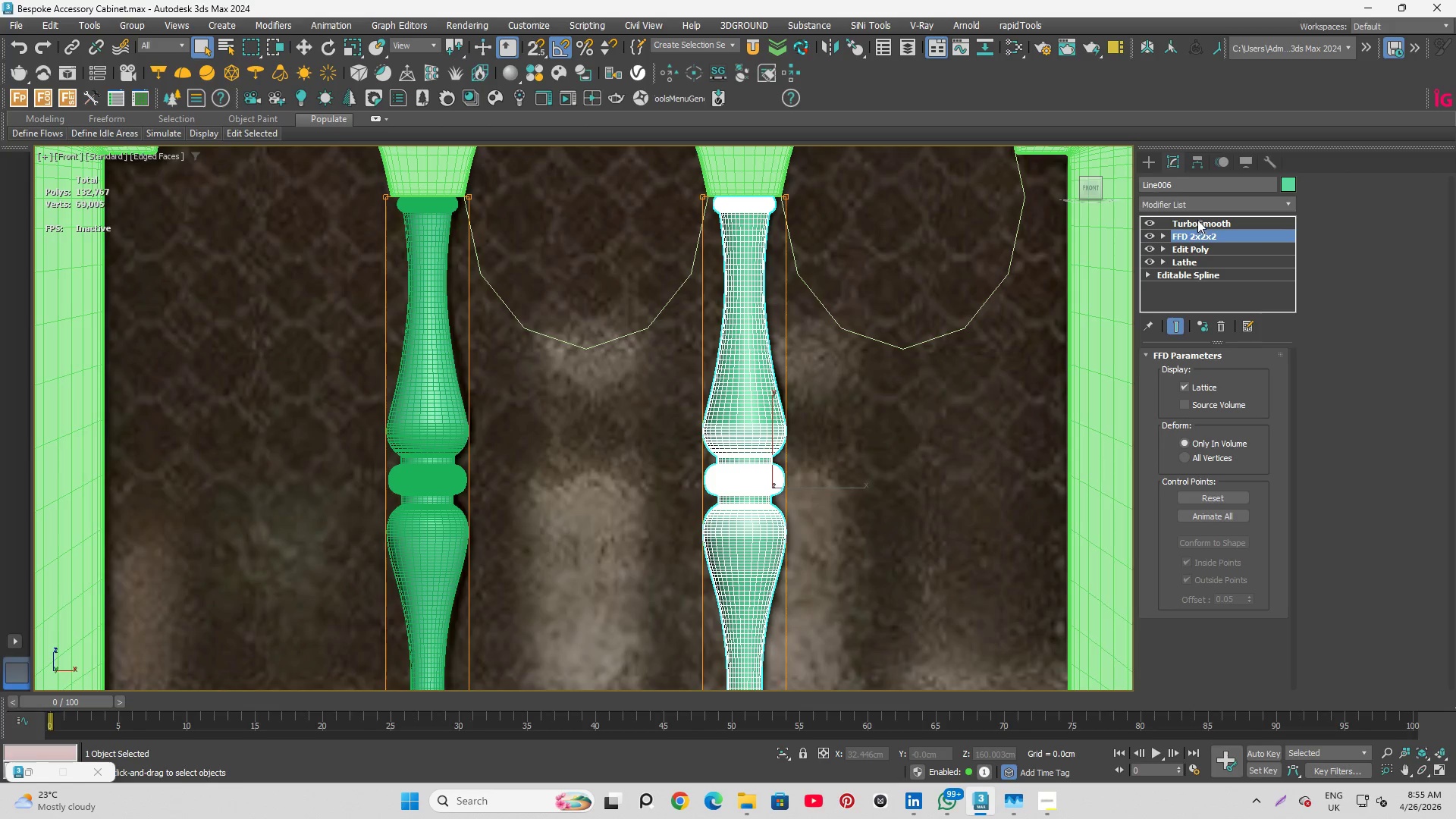 
left_click([1197, 220])
 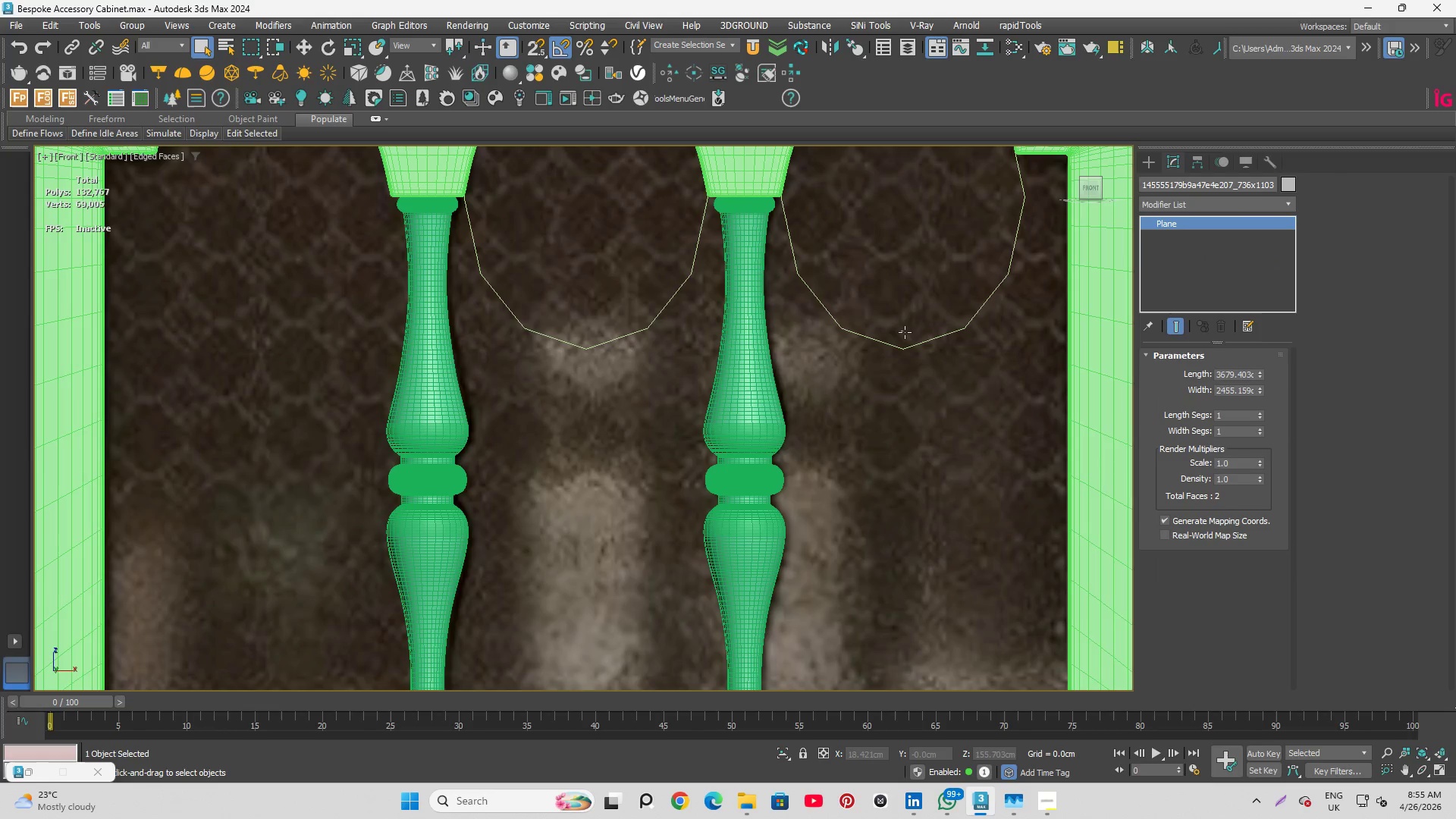 
scroll: coordinate [884, 325], scroll_direction: down, amount: 1.0
 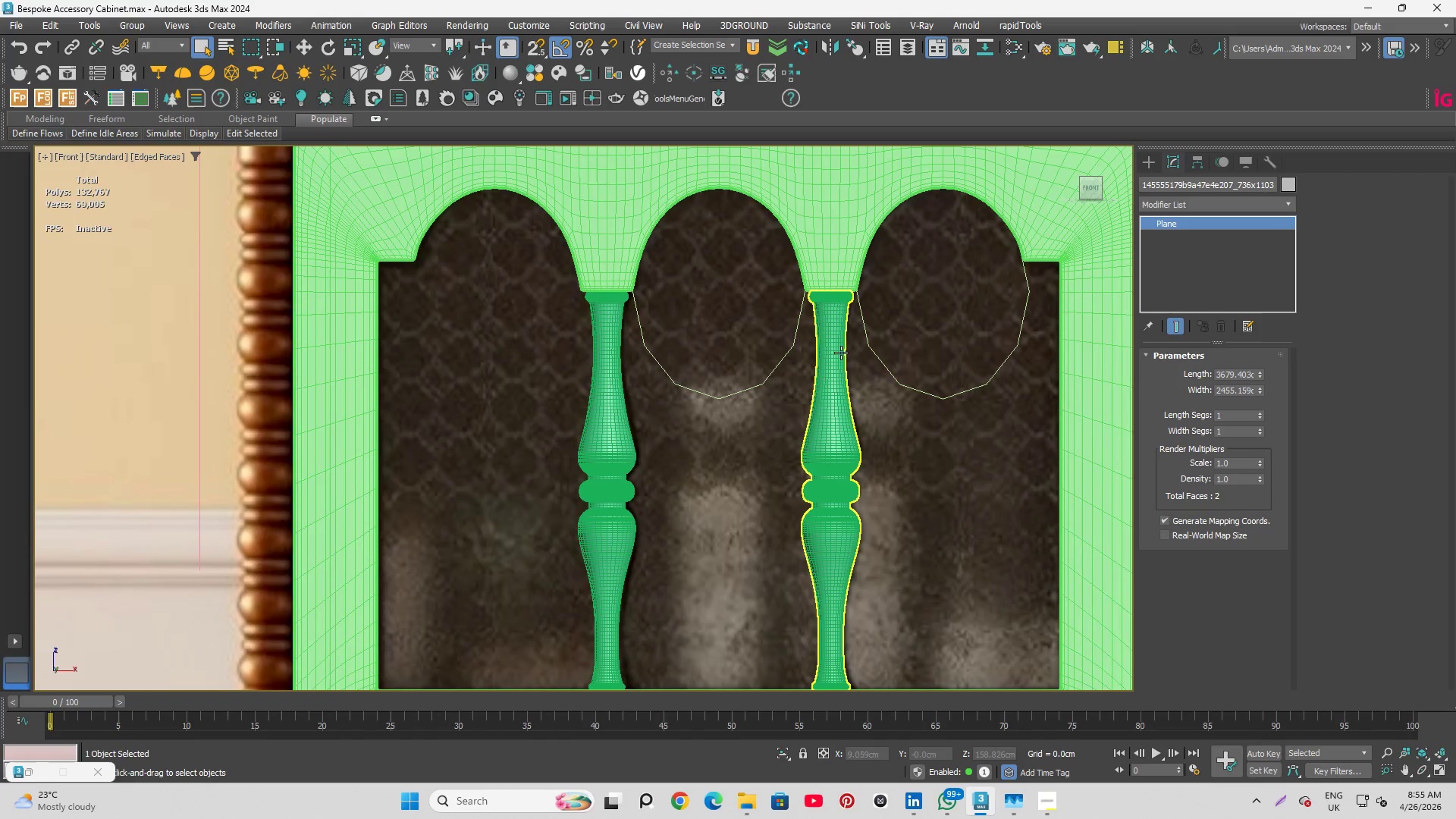 
key(F4)
 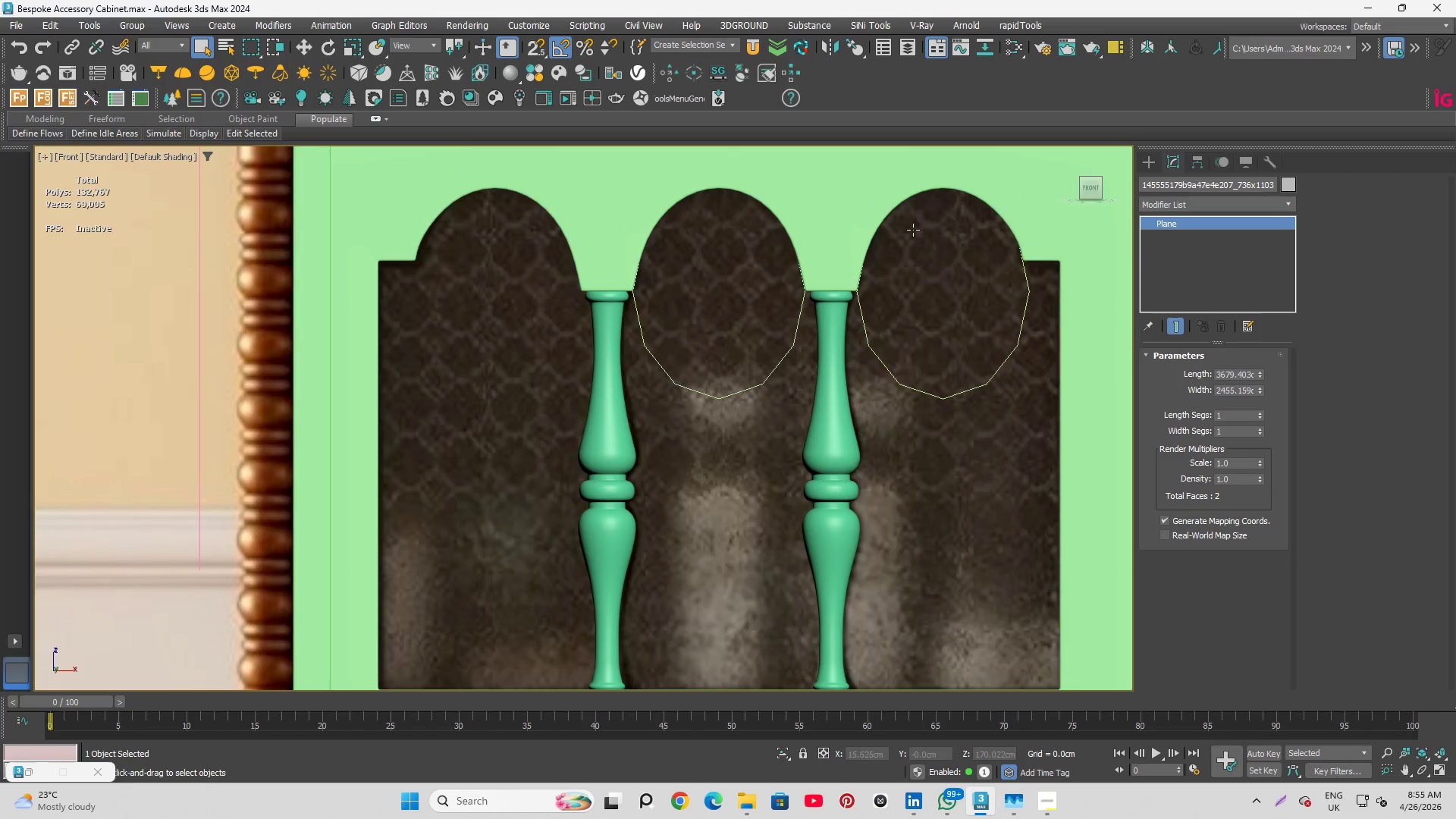 
scroll: coordinate [918, 254], scroll_direction: down, amount: 1.0
 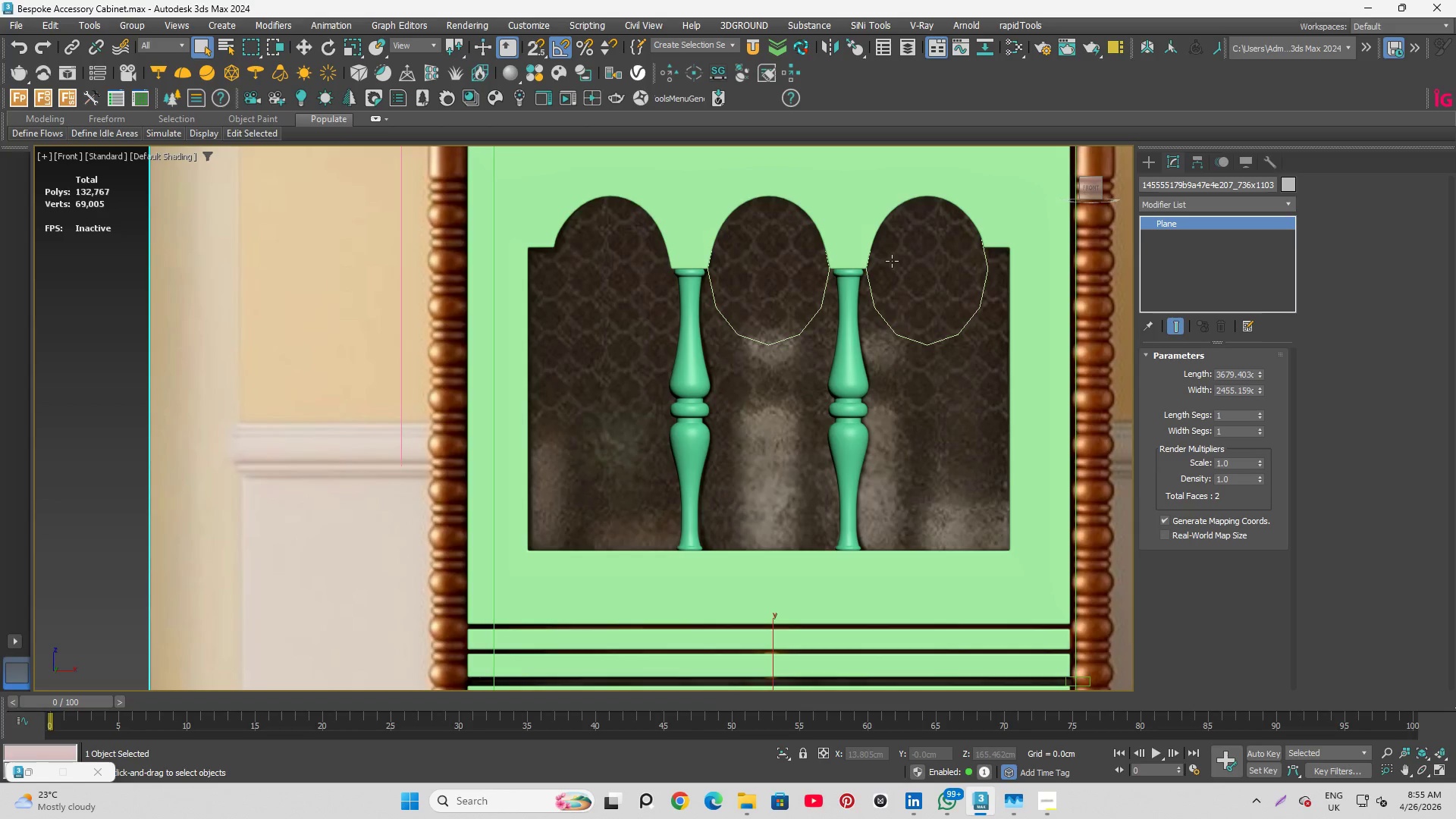 
scroll: coordinate [893, 237], scroll_direction: up, amount: 4.0
 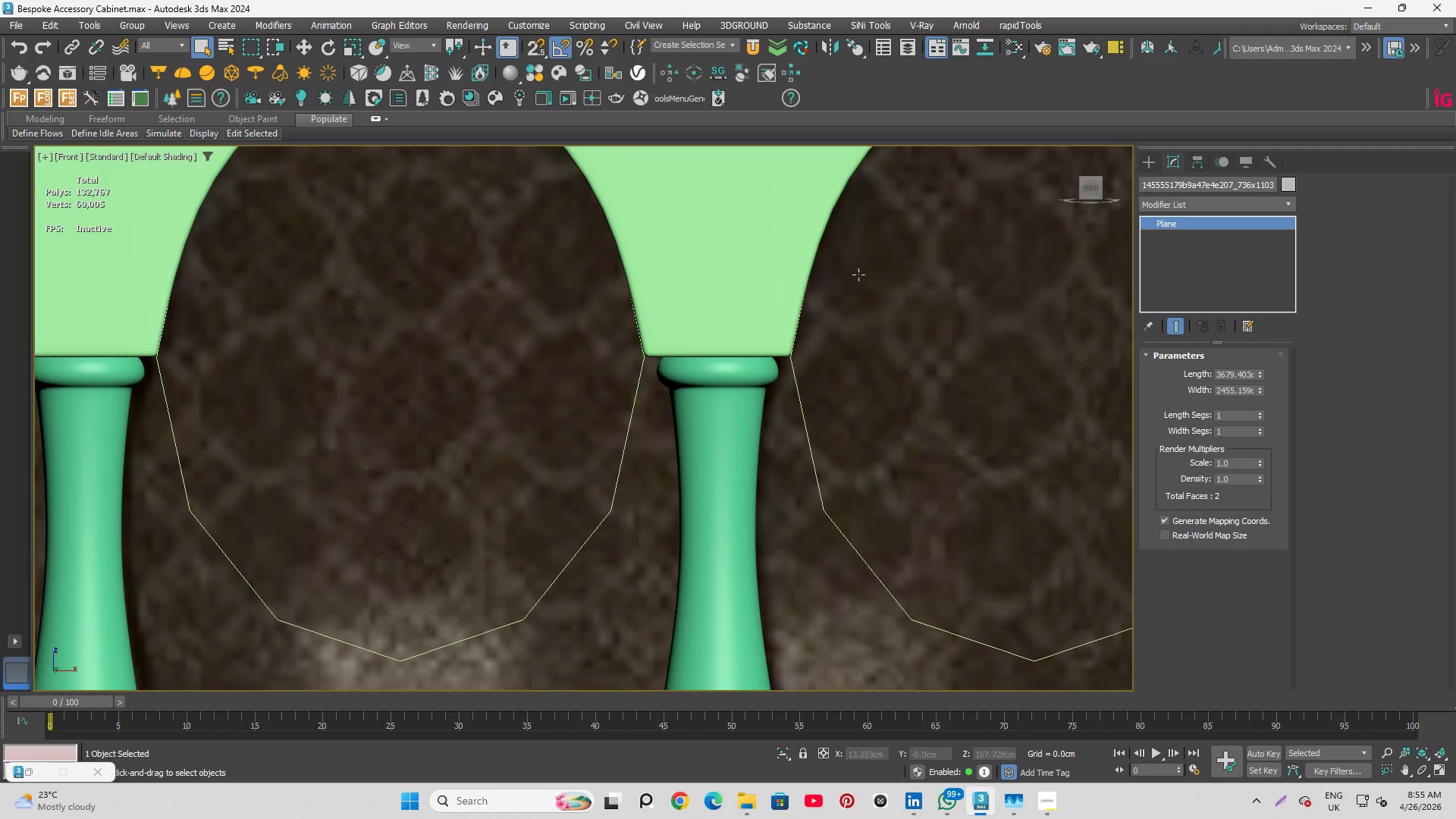 
scroll: coordinate [755, 404], scroll_direction: down, amount: 2.0
 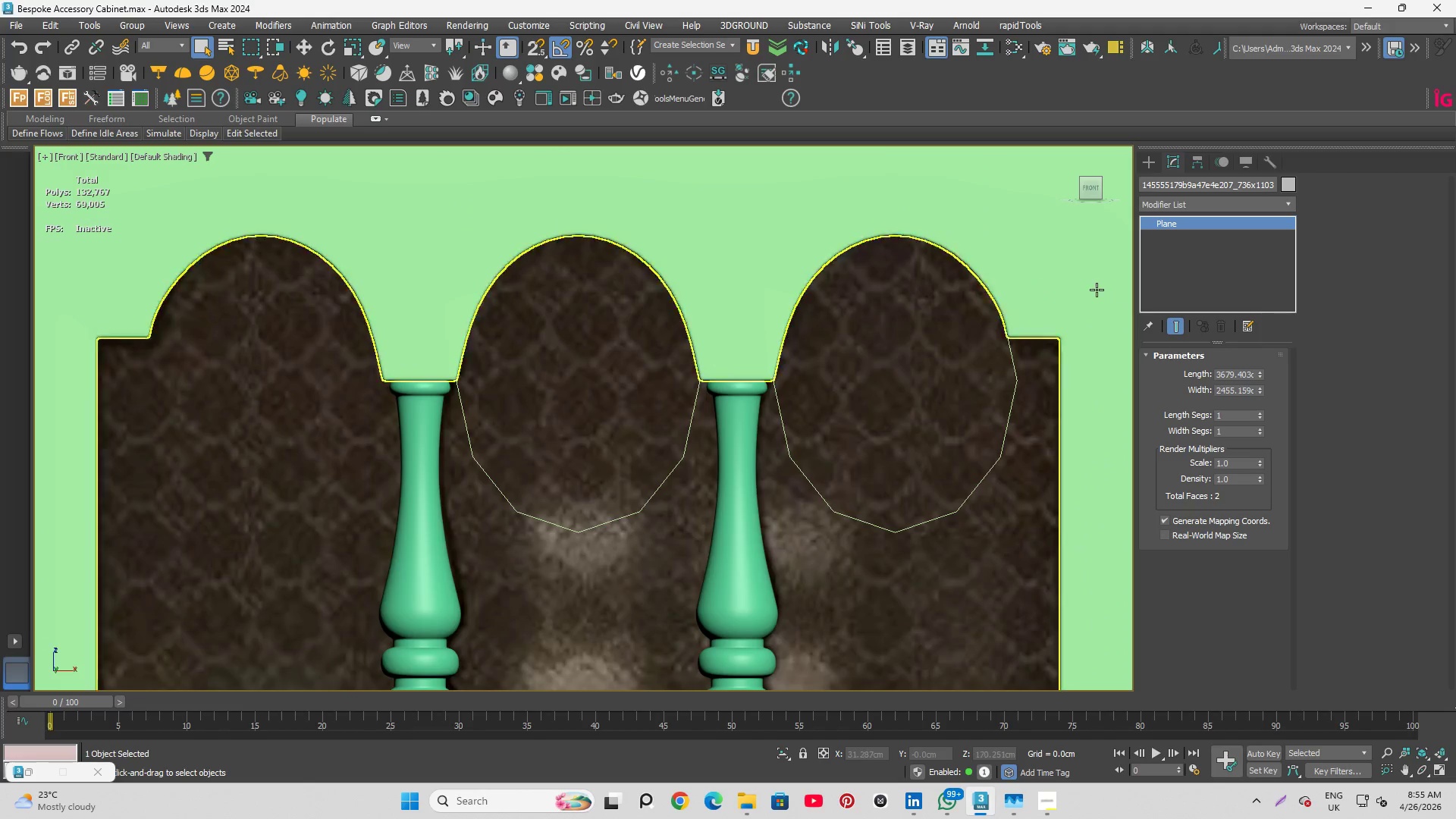 
scroll: coordinate [1100, 290], scroll_direction: up, amount: 2.0
 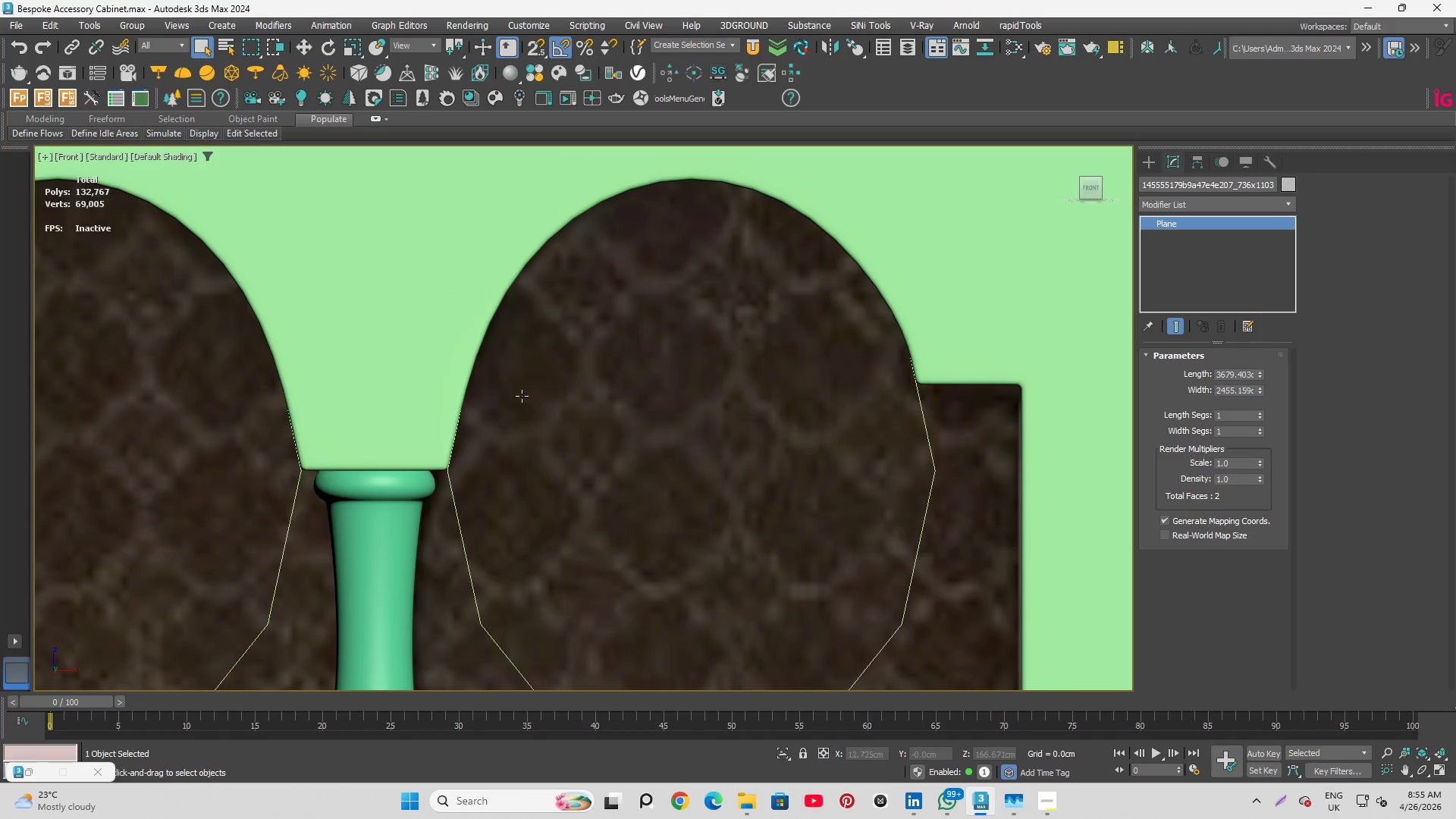 
left_click([1040, 353])
 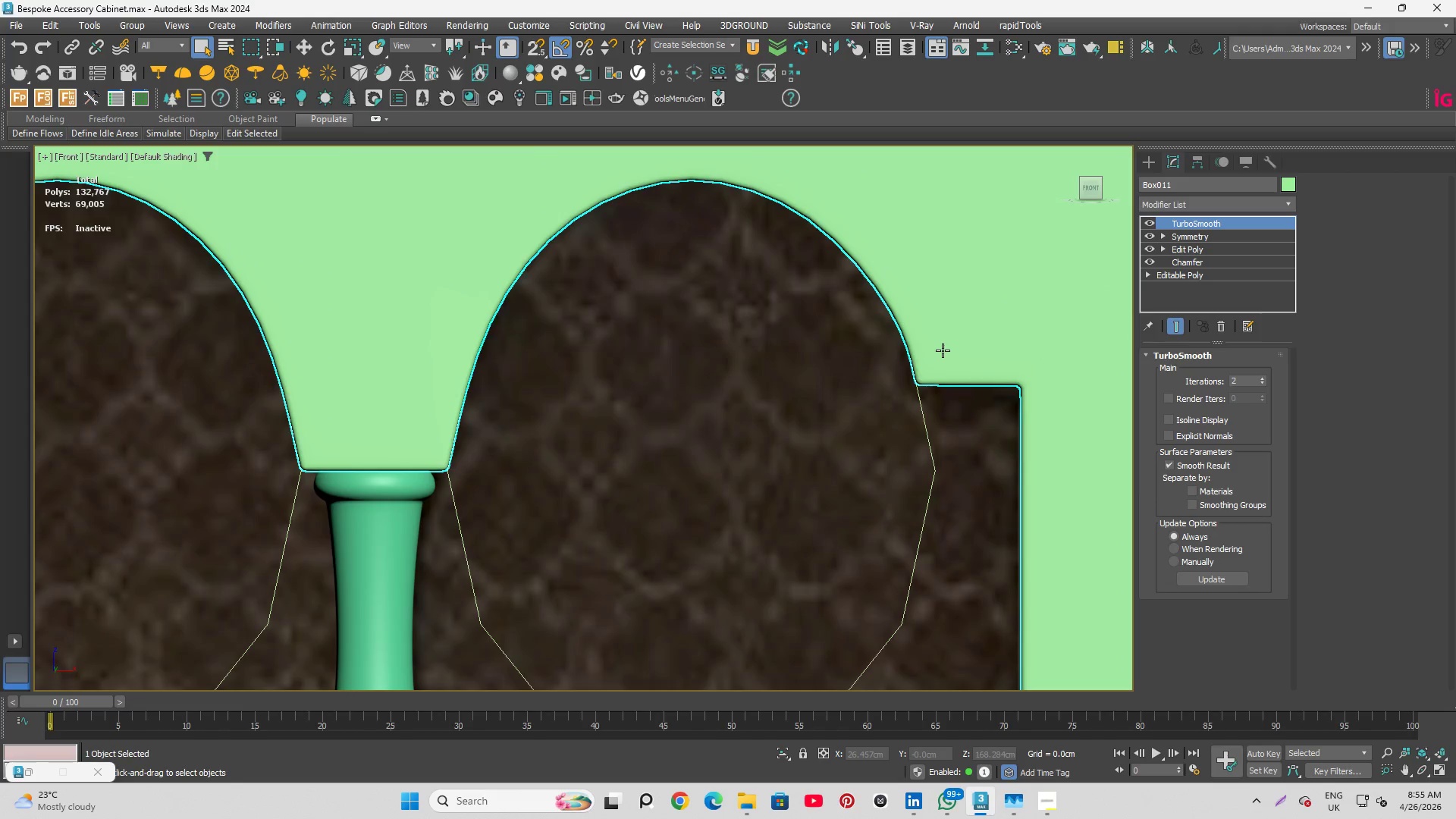 
scroll: coordinate [943, 350], scroll_direction: up, amount: 3.0
 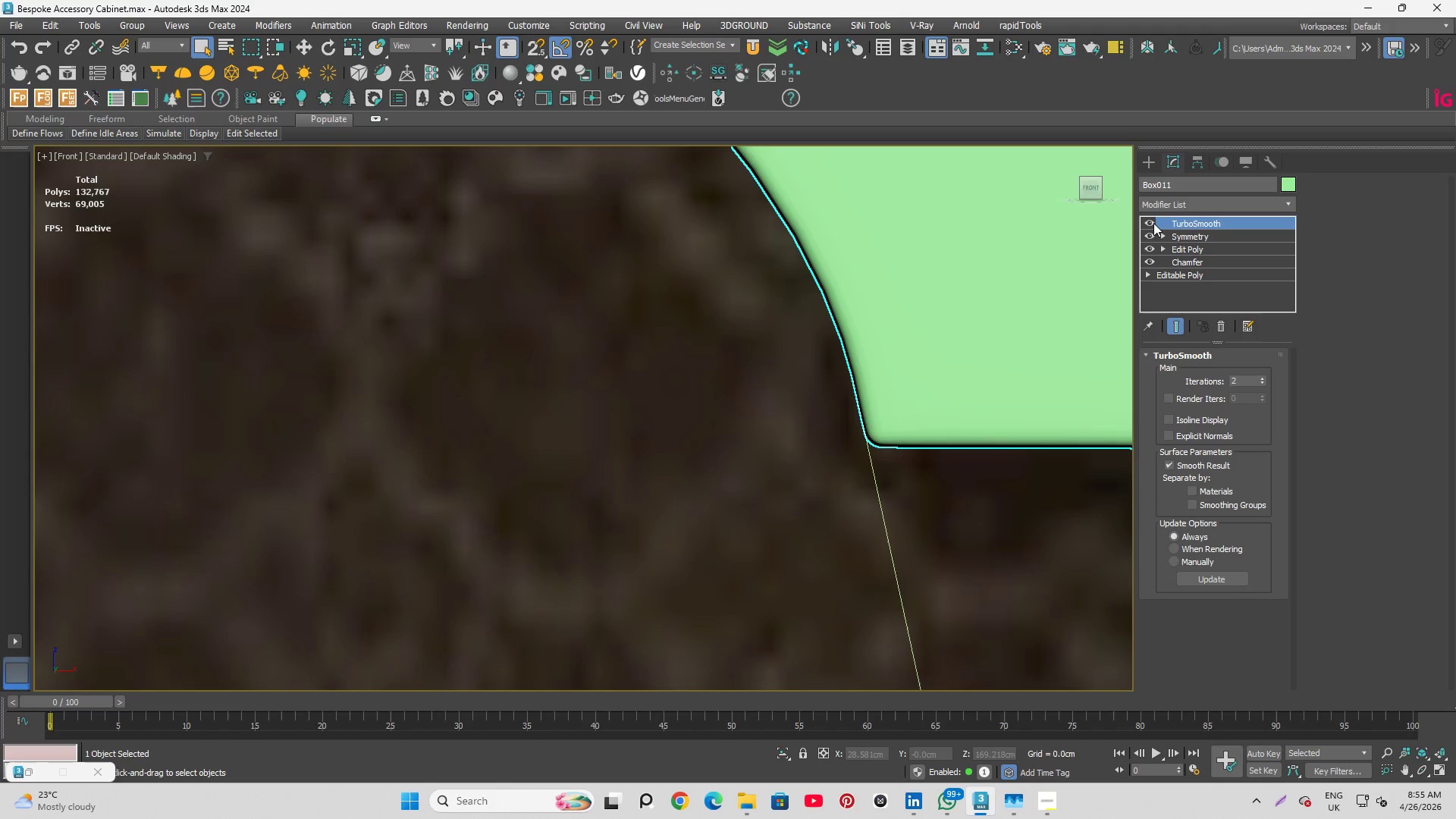 
left_click([1151, 223])
 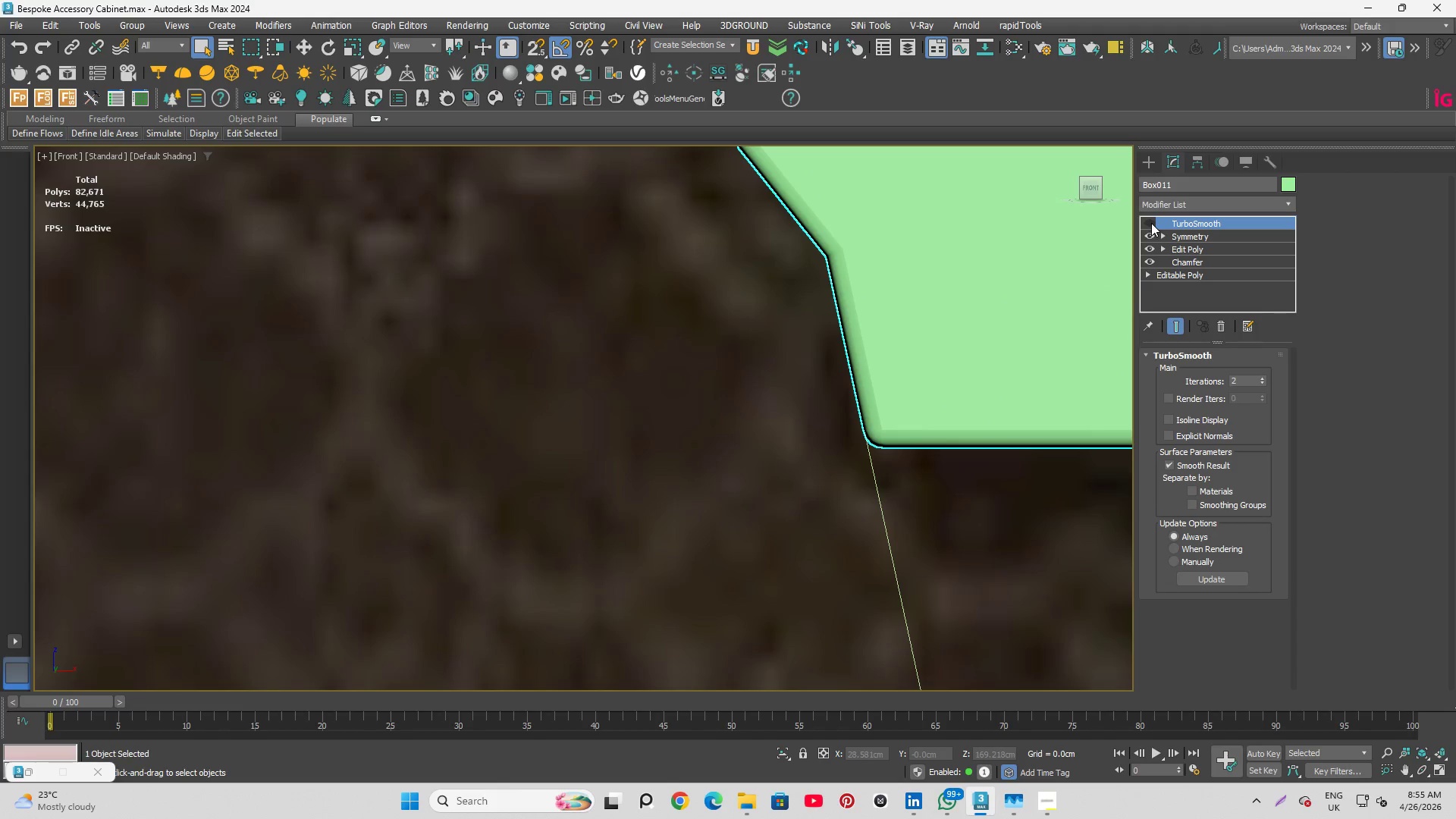 
scroll: coordinate [1020, 309], scroll_direction: down, amount: 2.0
 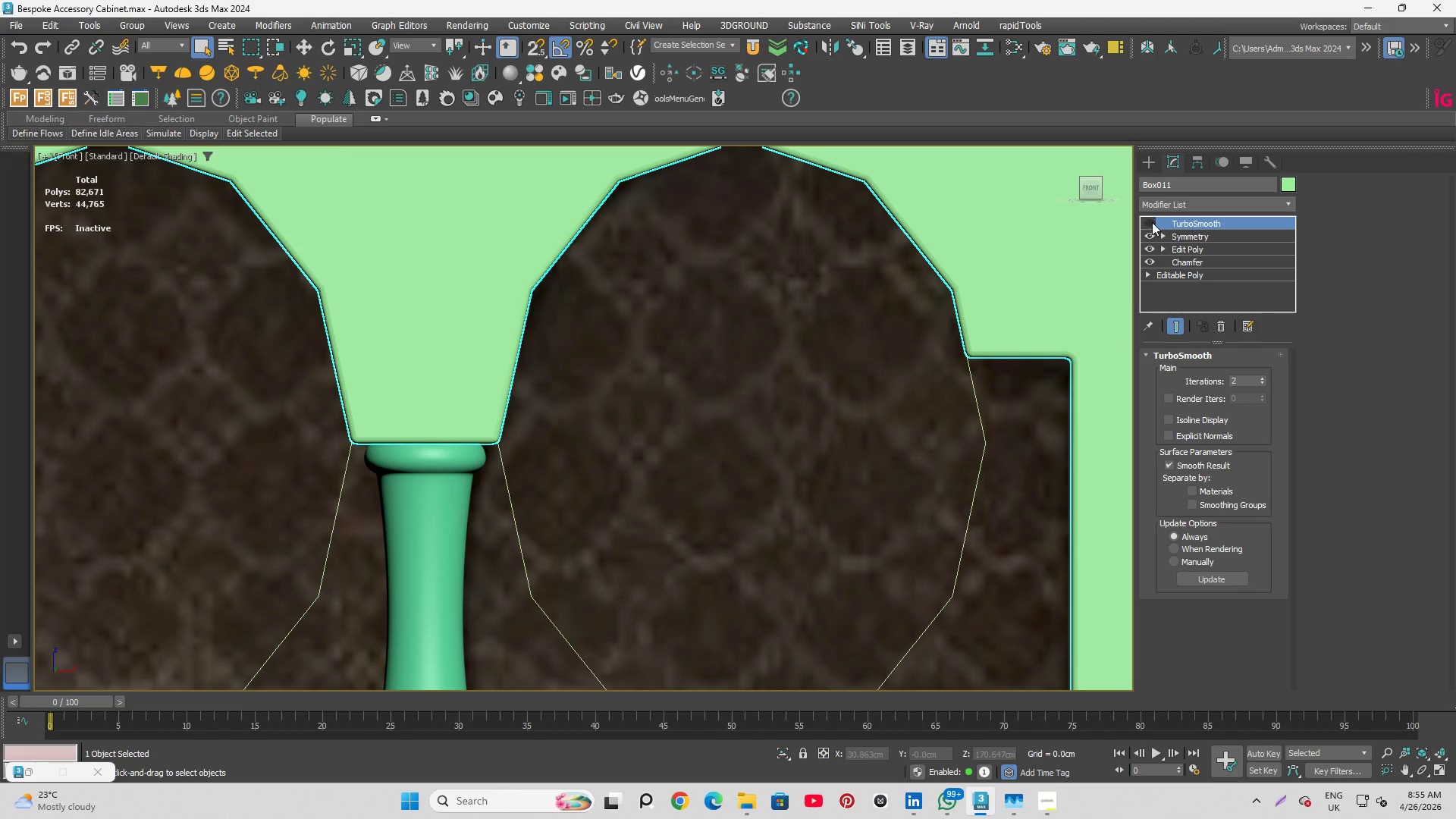 
left_click([1152, 222])
 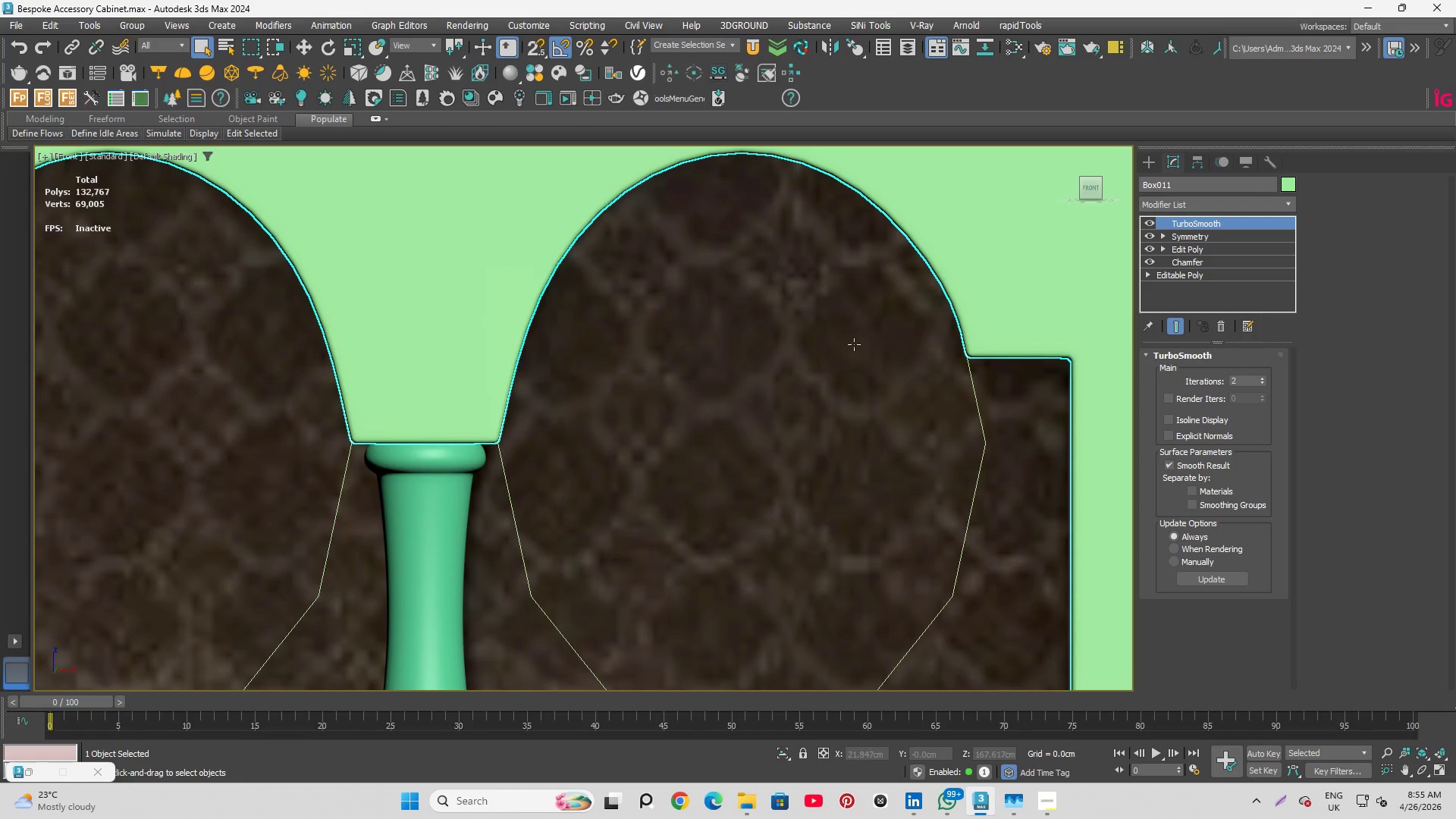 
left_click([985, 444])
 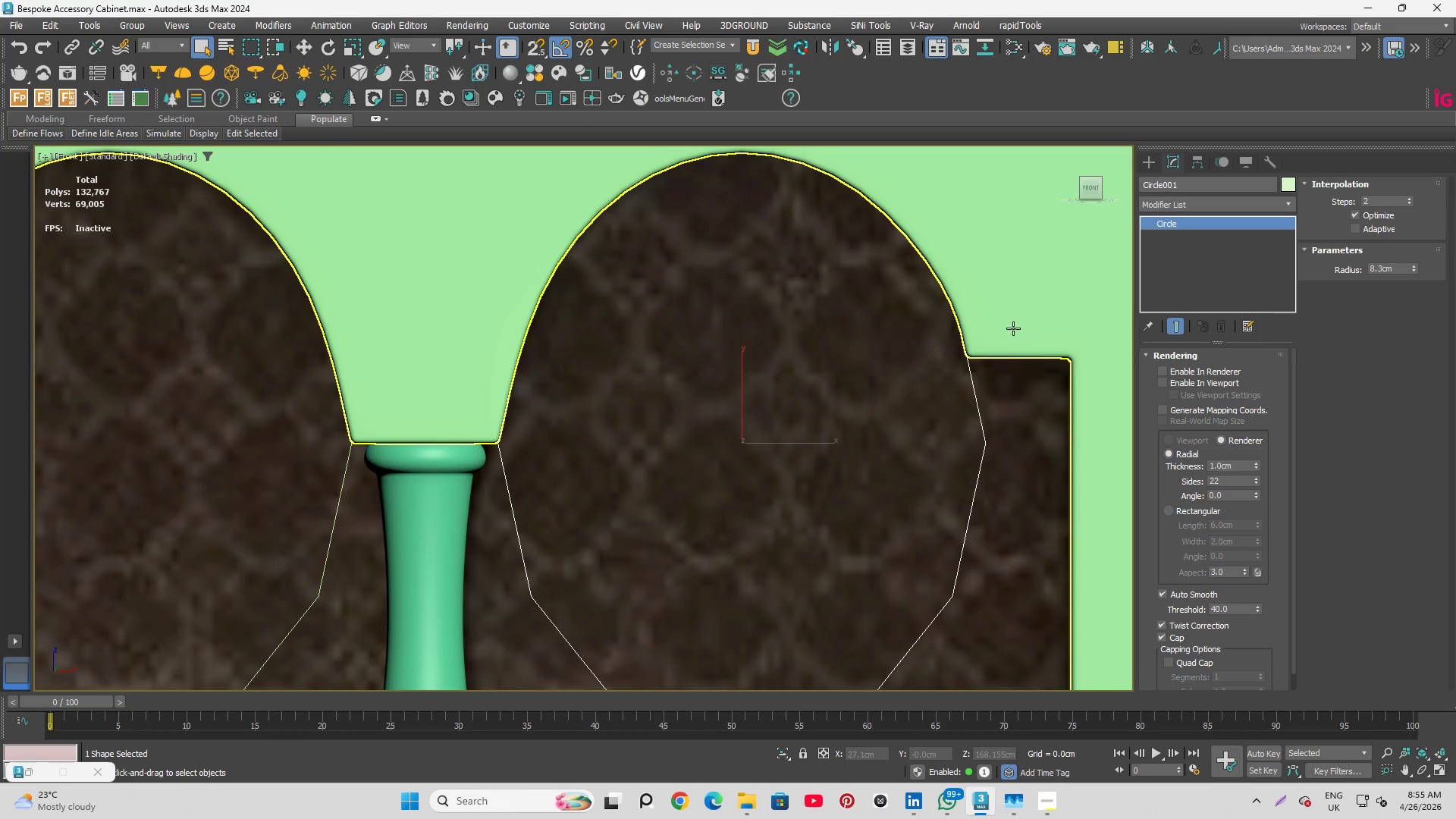 
scroll: coordinate [1003, 356], scroll_direction: up, amount: 4.0
 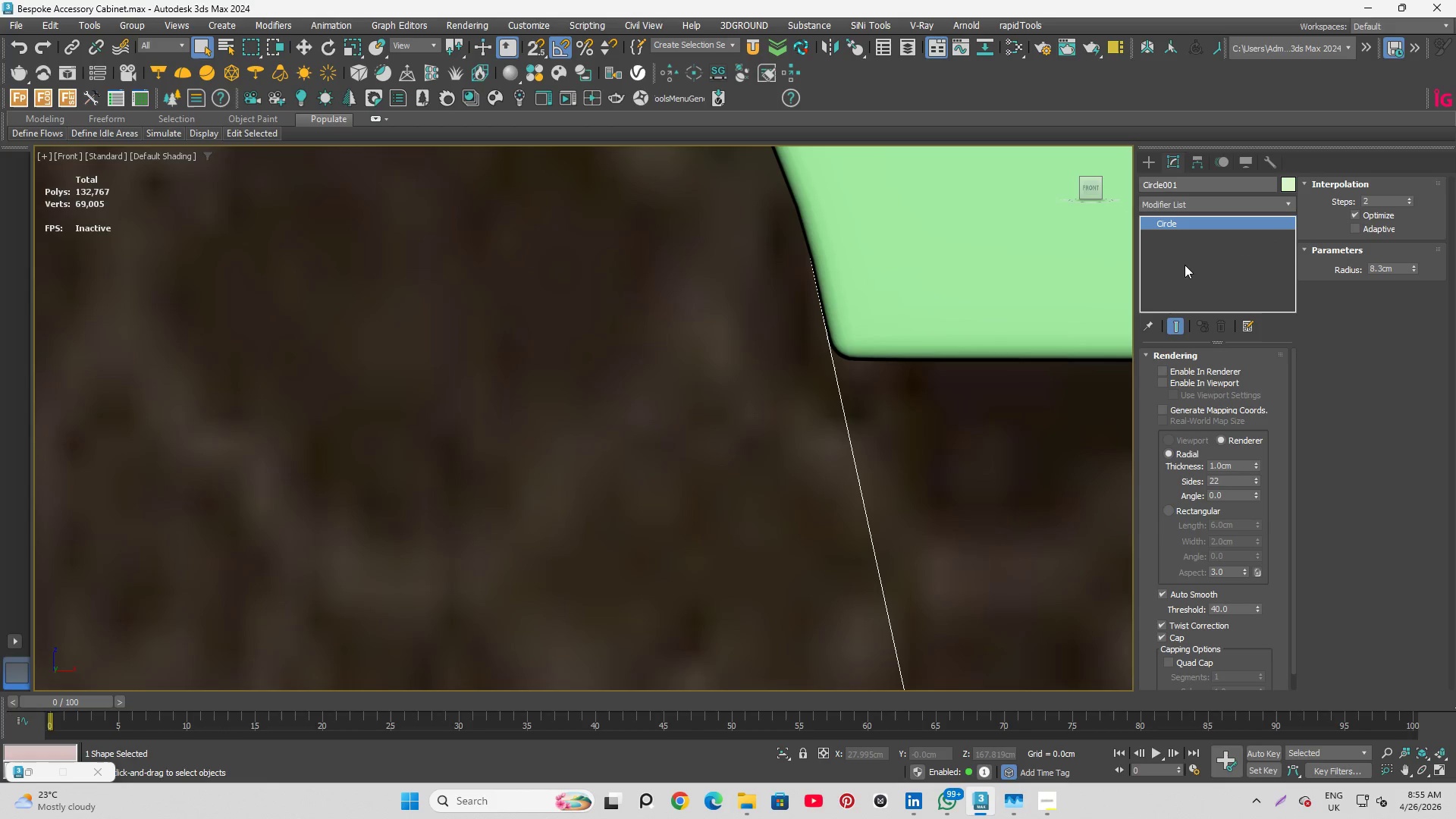 
scroll: coordinate [947, 272], scroll_direction: down, amount: 12.0
 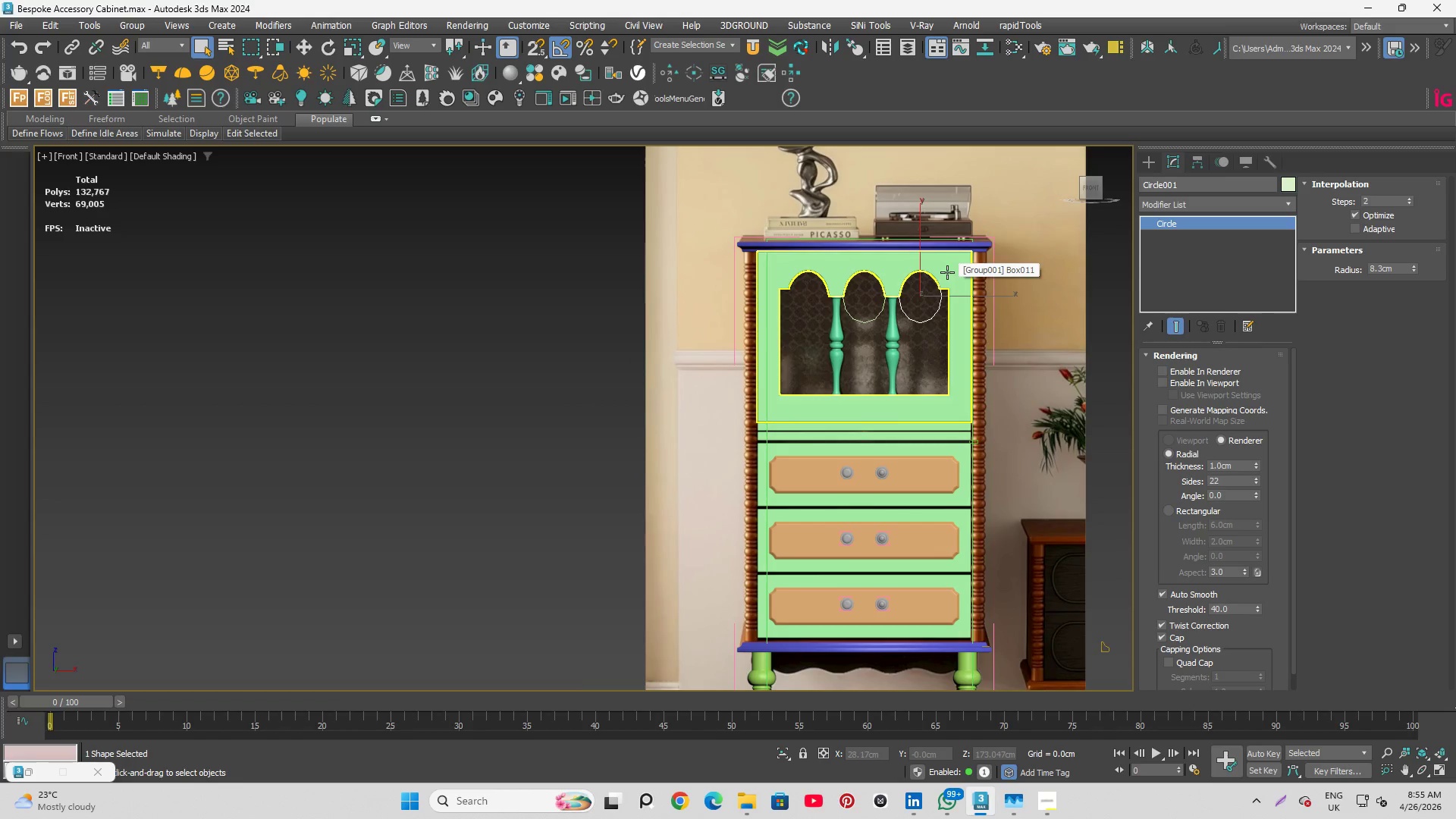 
scroll: coordinate [1009, 249], scroll_direction: up, amount: 6.0
 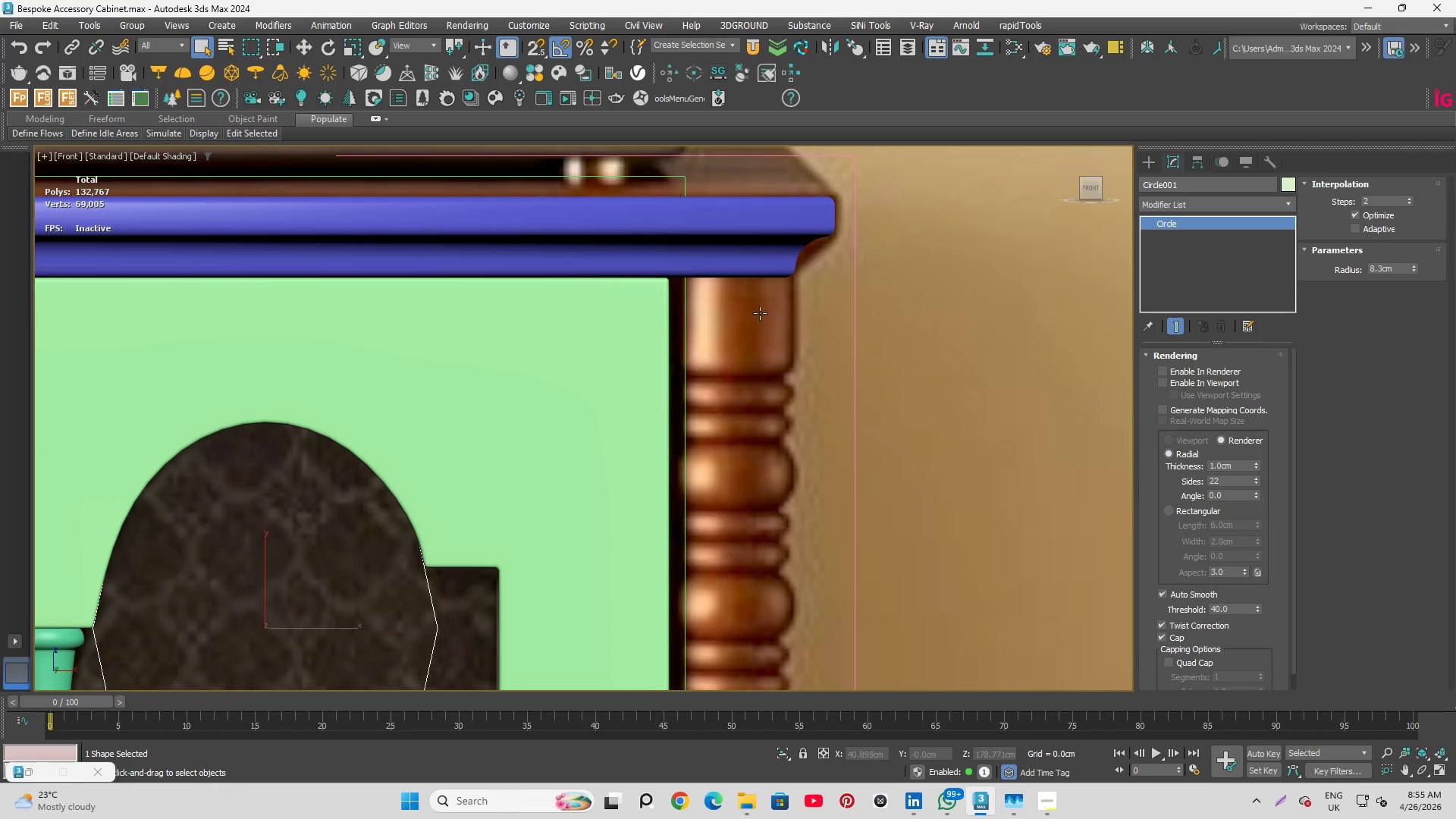 
left_click([758, 314])
 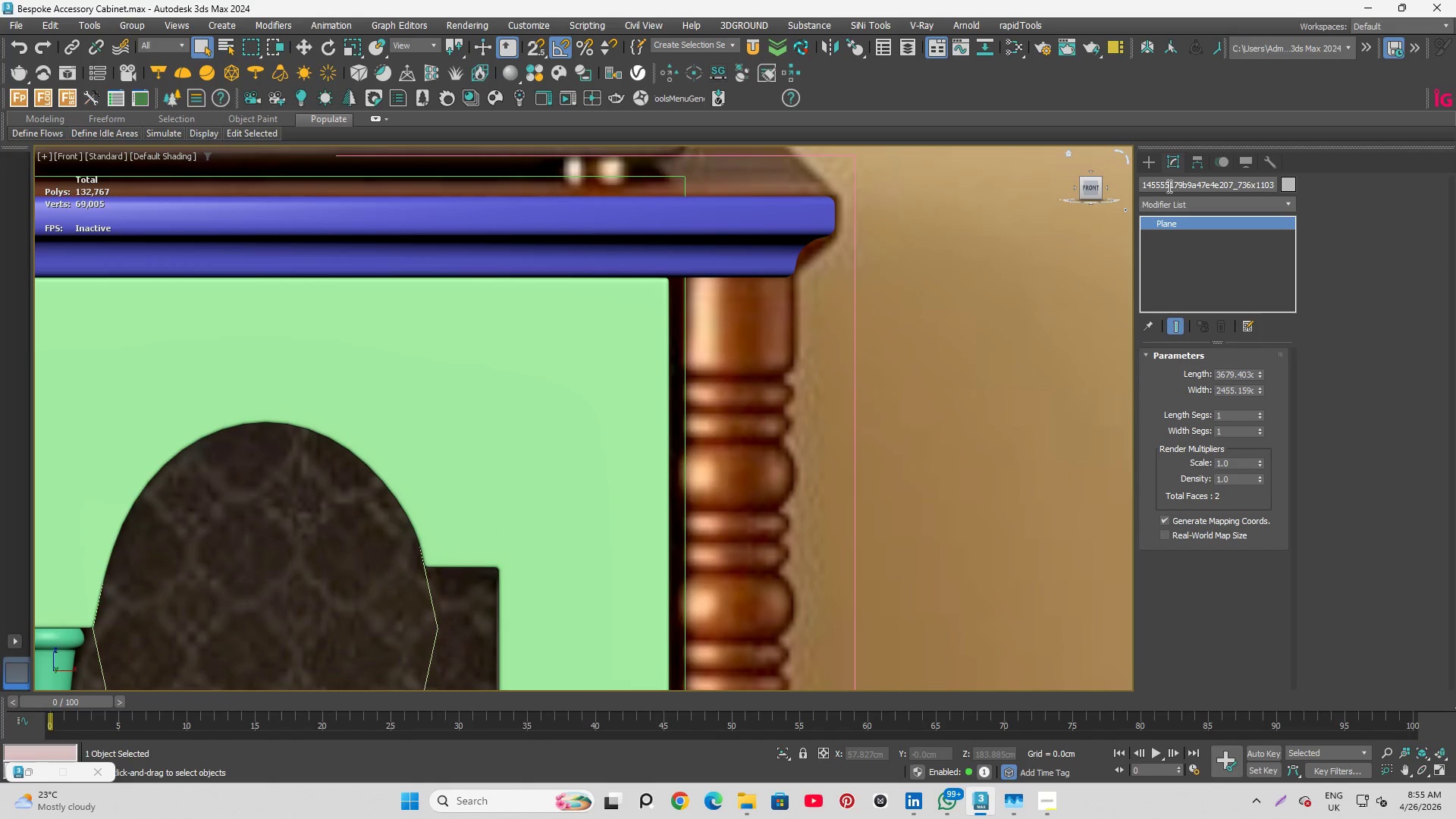 
left_click([1147, 163])
 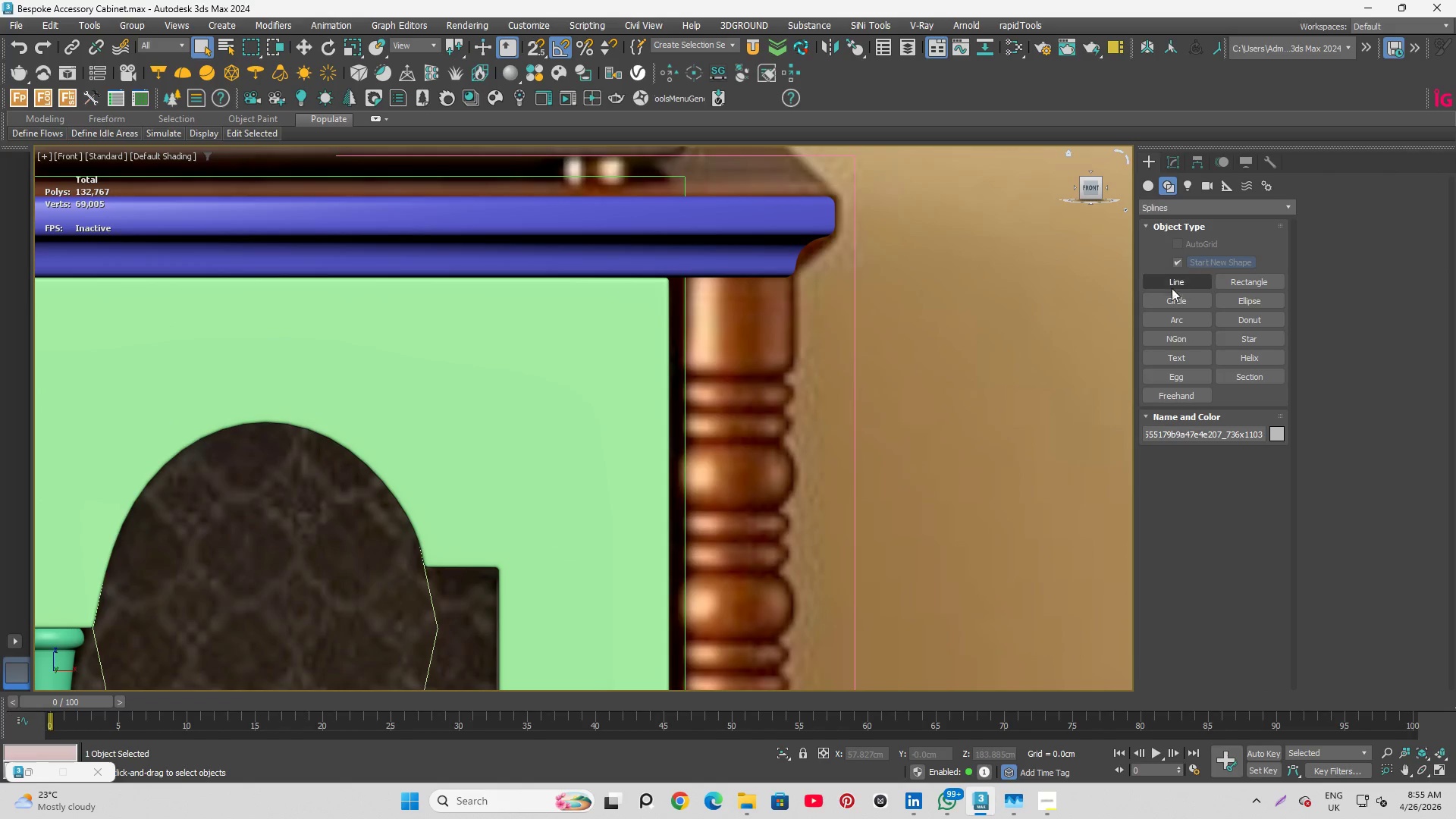 
left_click([1183, 276])
 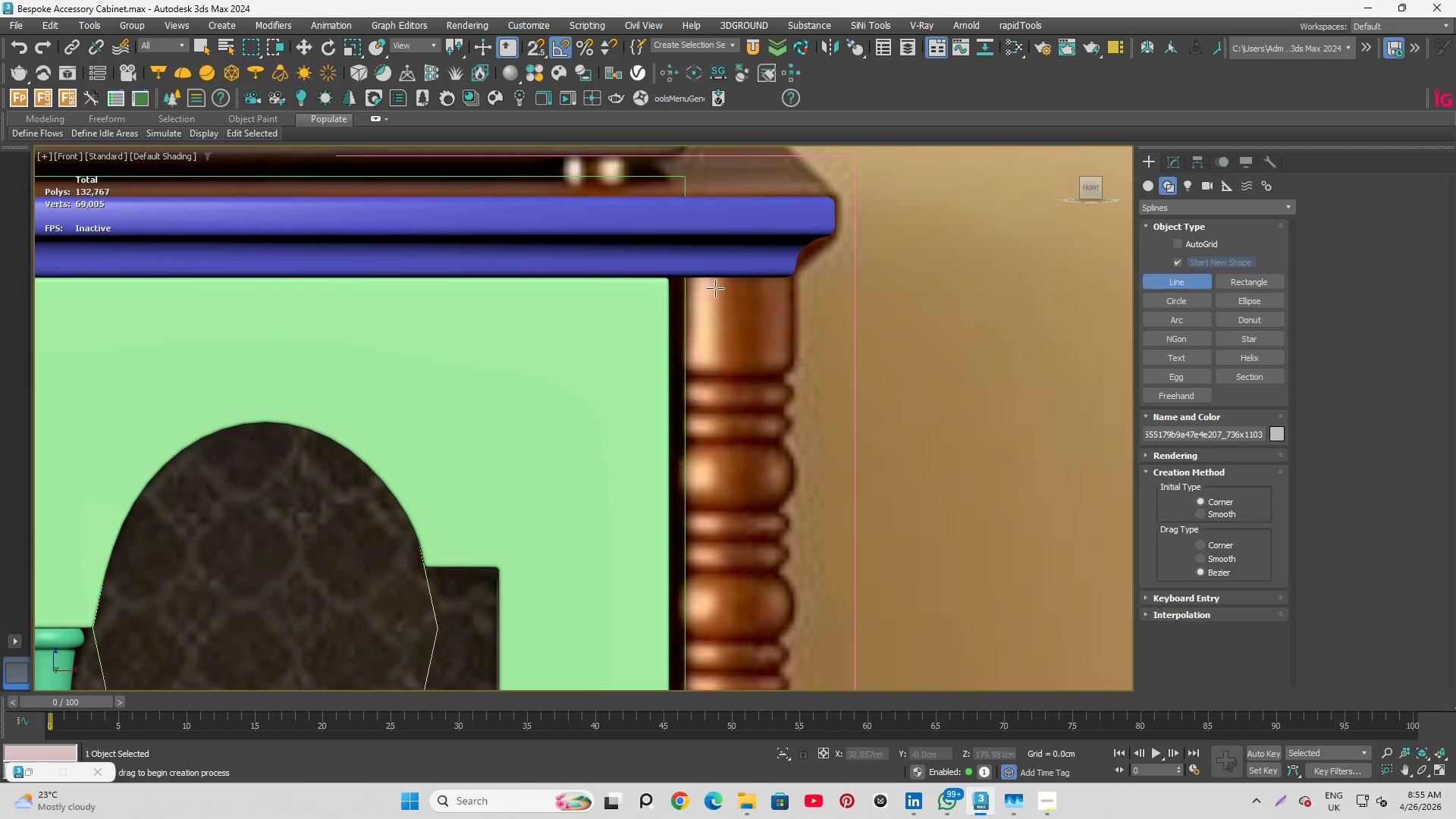 
scroll: coordinate [866, 229], scroll_direction: up, amount: 6.0
 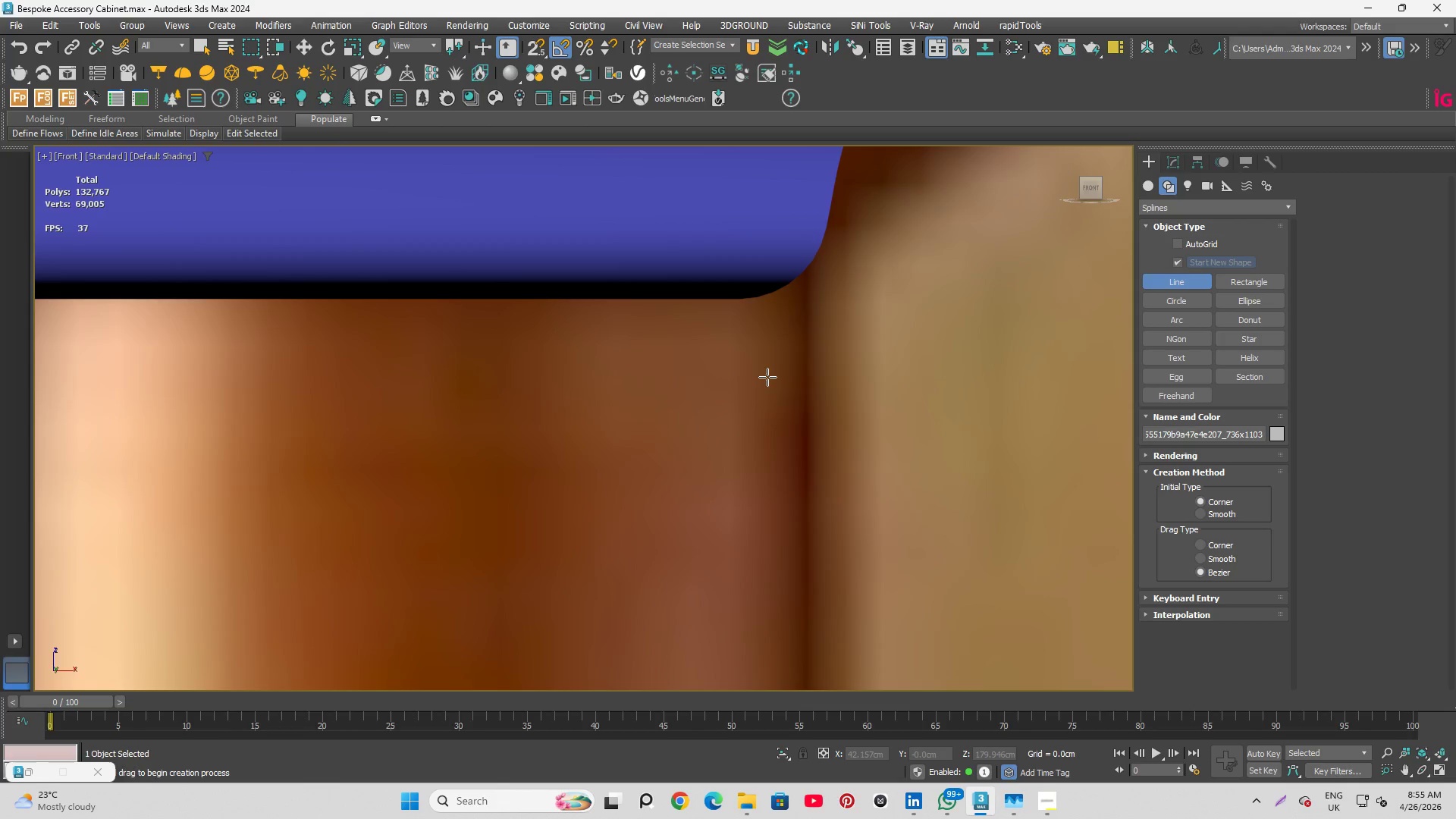 
scroll: coordinate [833, 191], scroll_direction: down, amount: 6.0
 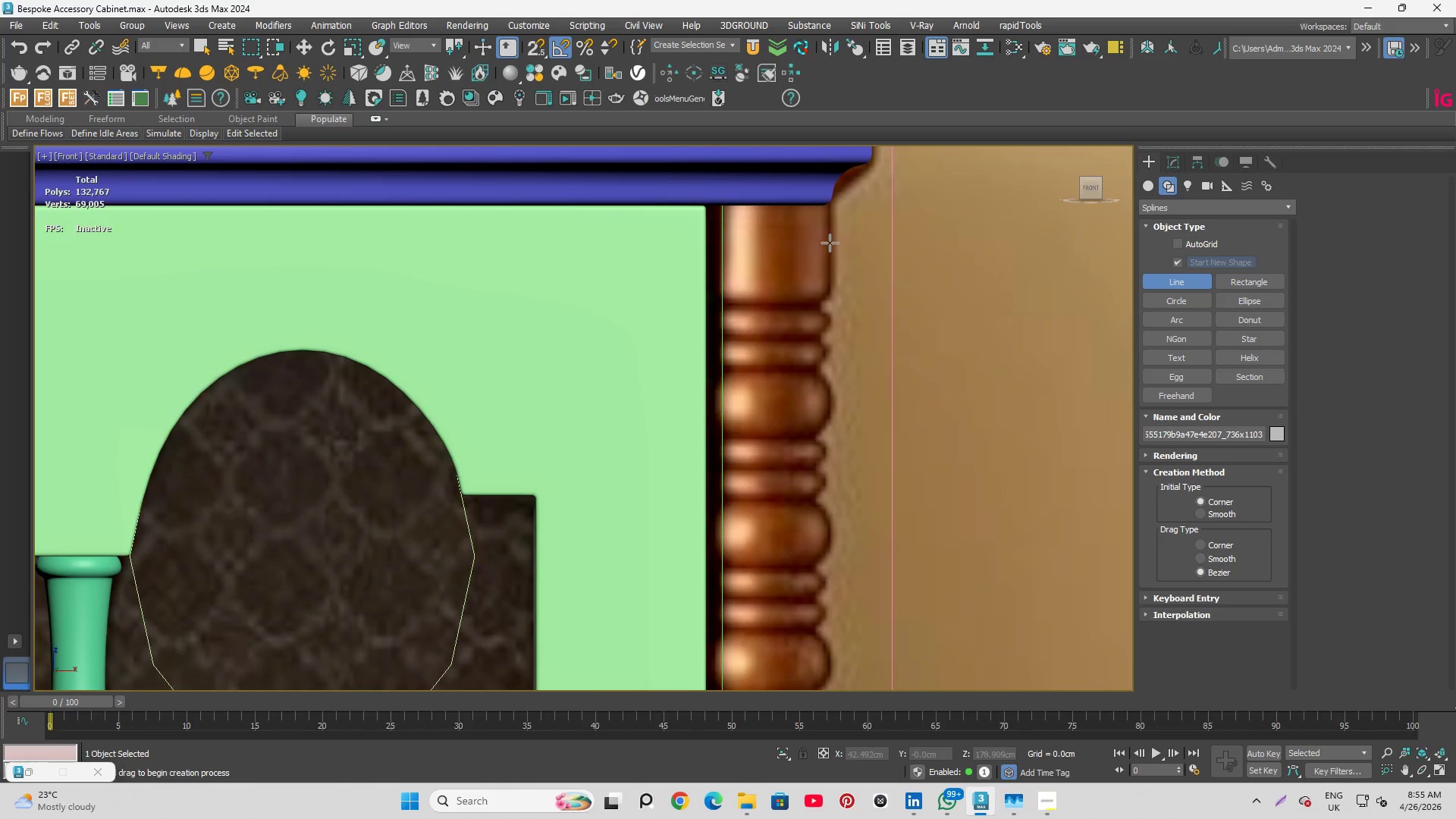 
scroll: coordinate [776, 290], scroll_direction: up, amount: 4.0
 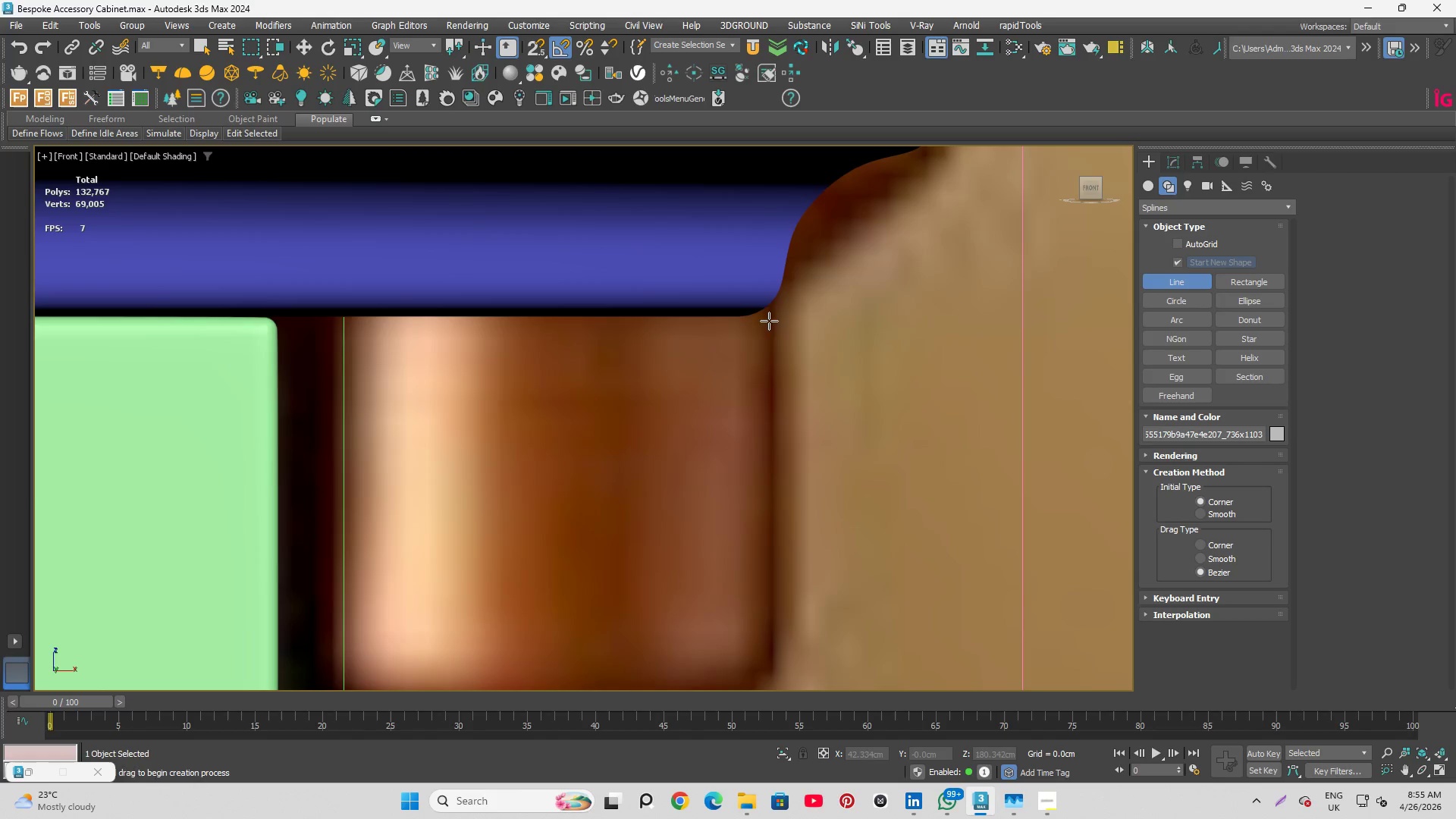 
scroll: coordinate [780, 322], scroll_direction: down, amount: 2.0
 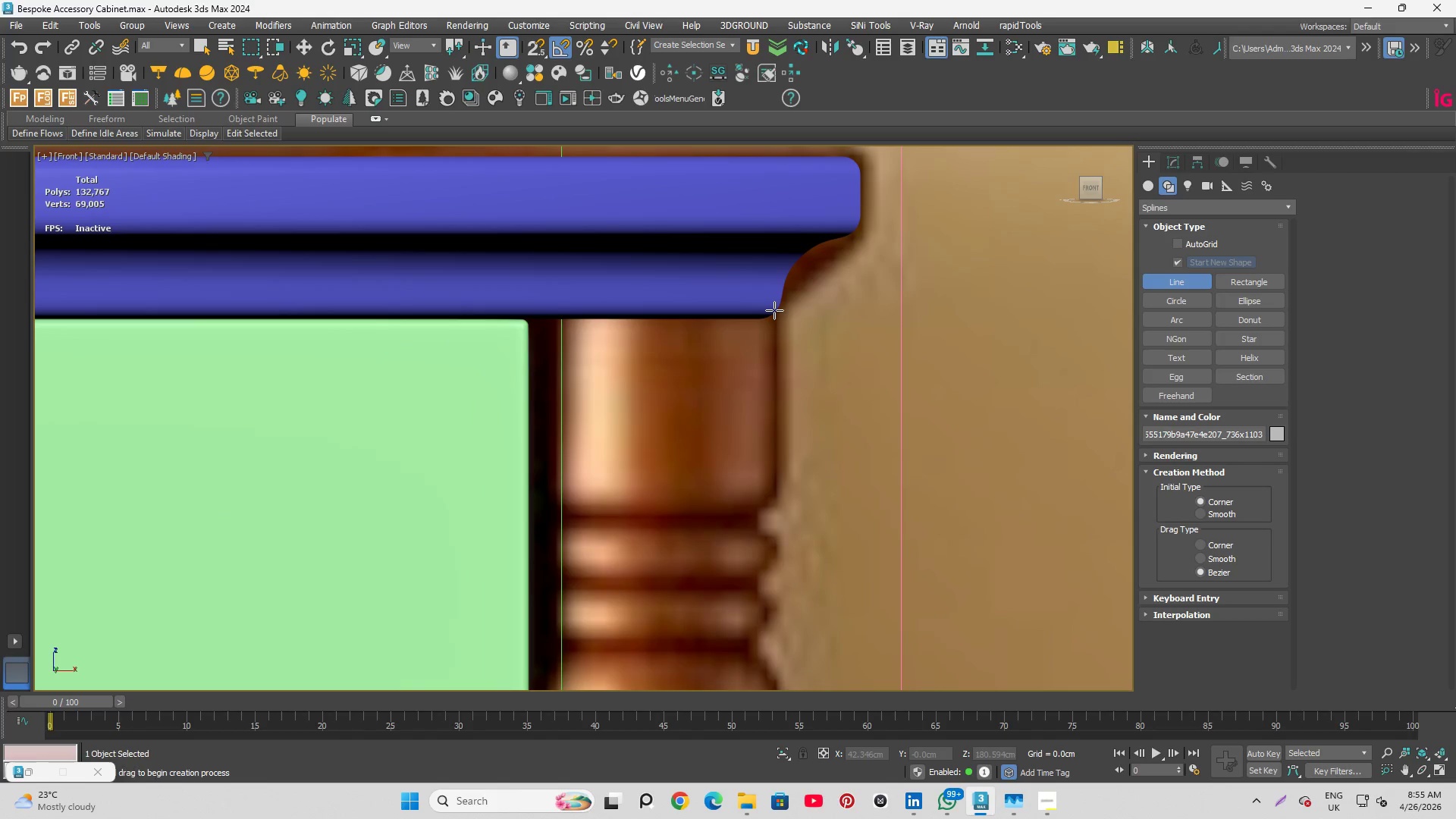 
left_click([769, 316])
 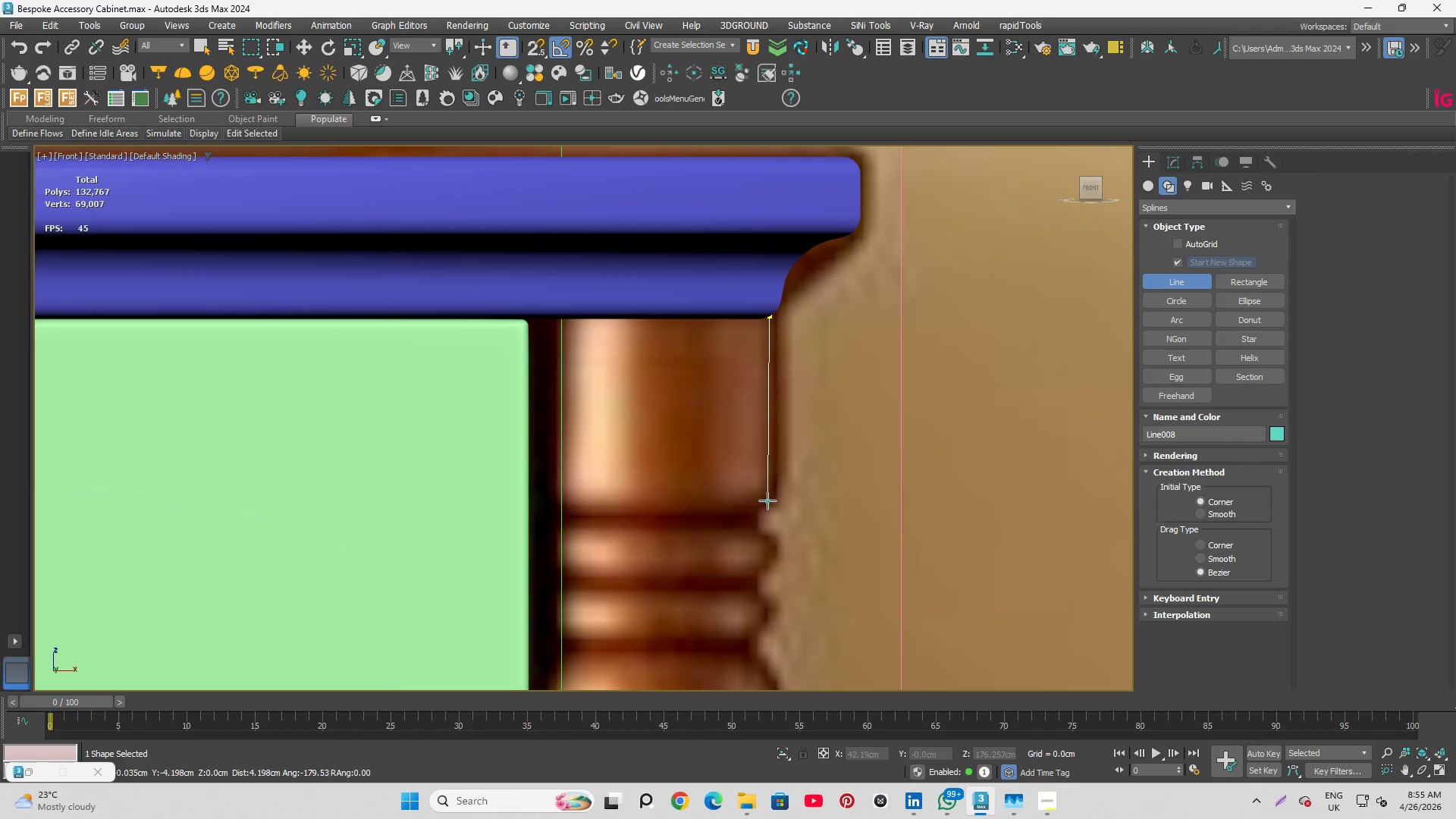 
hold_key(key=ShiftLeft, duration=8.55)
left_click([774, 511])
 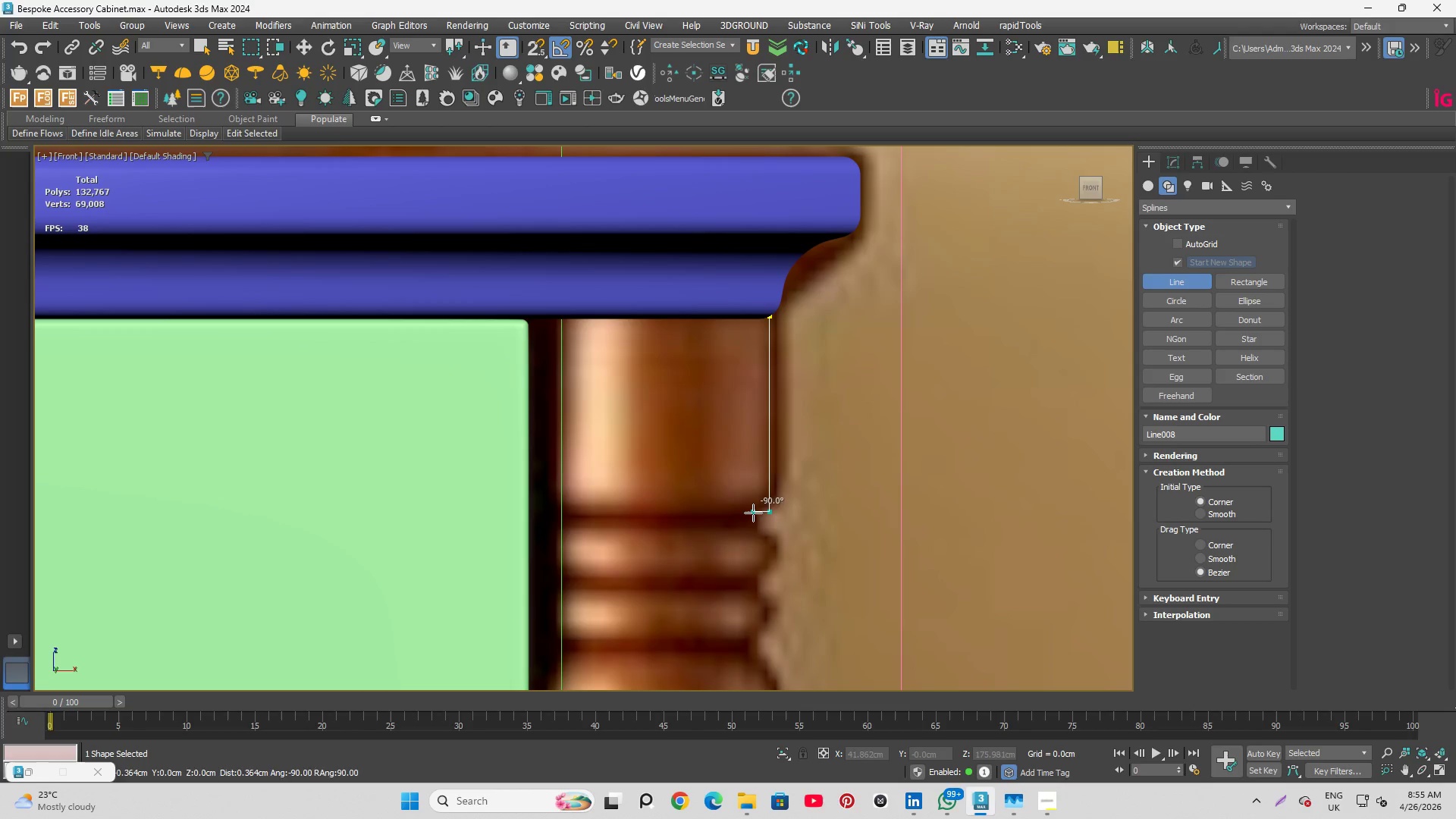 
hold_key(key=ShiftLeft, duration=7.92)
left_click([753, 512])
 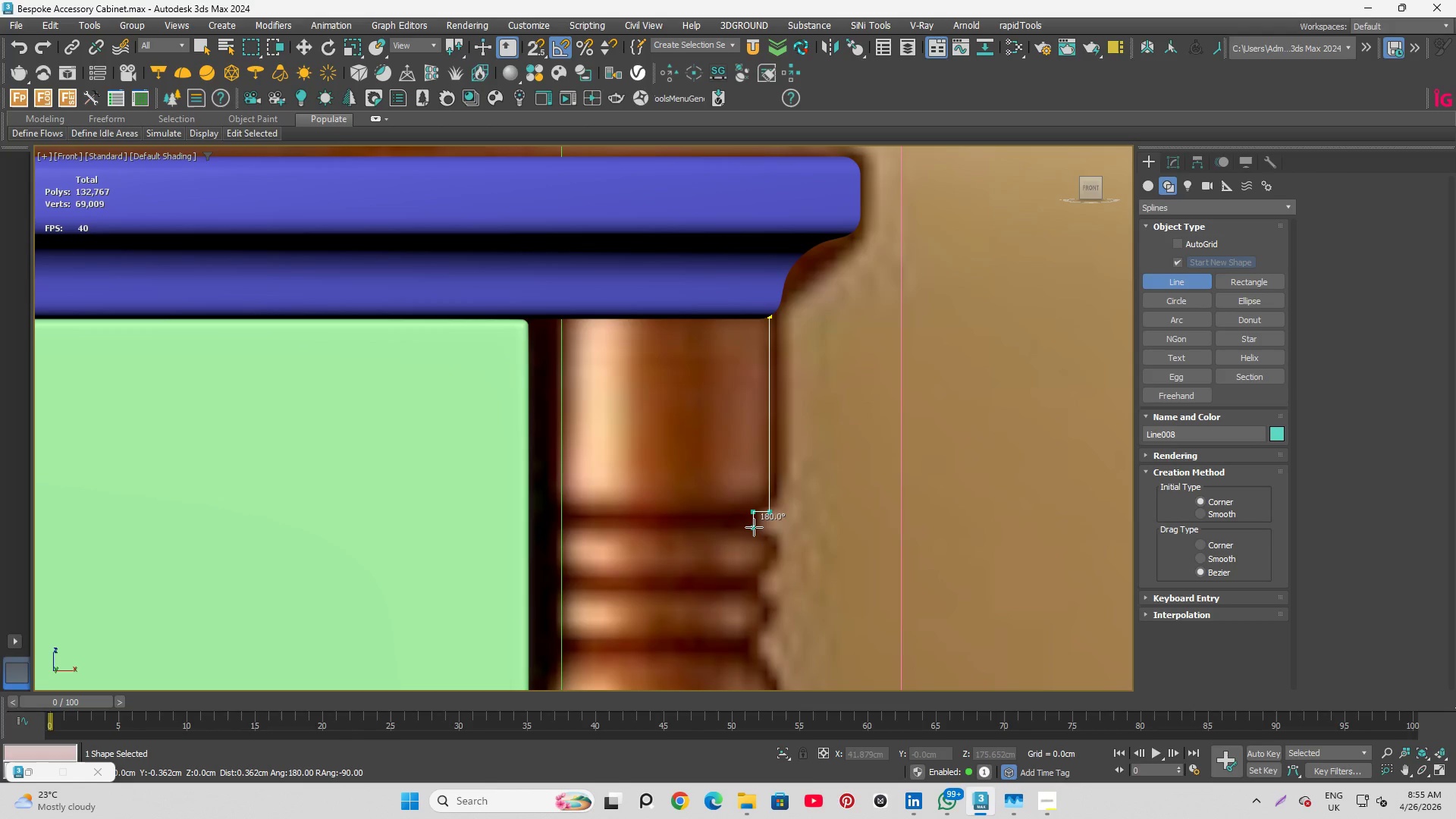 
left_click([754, 527])
 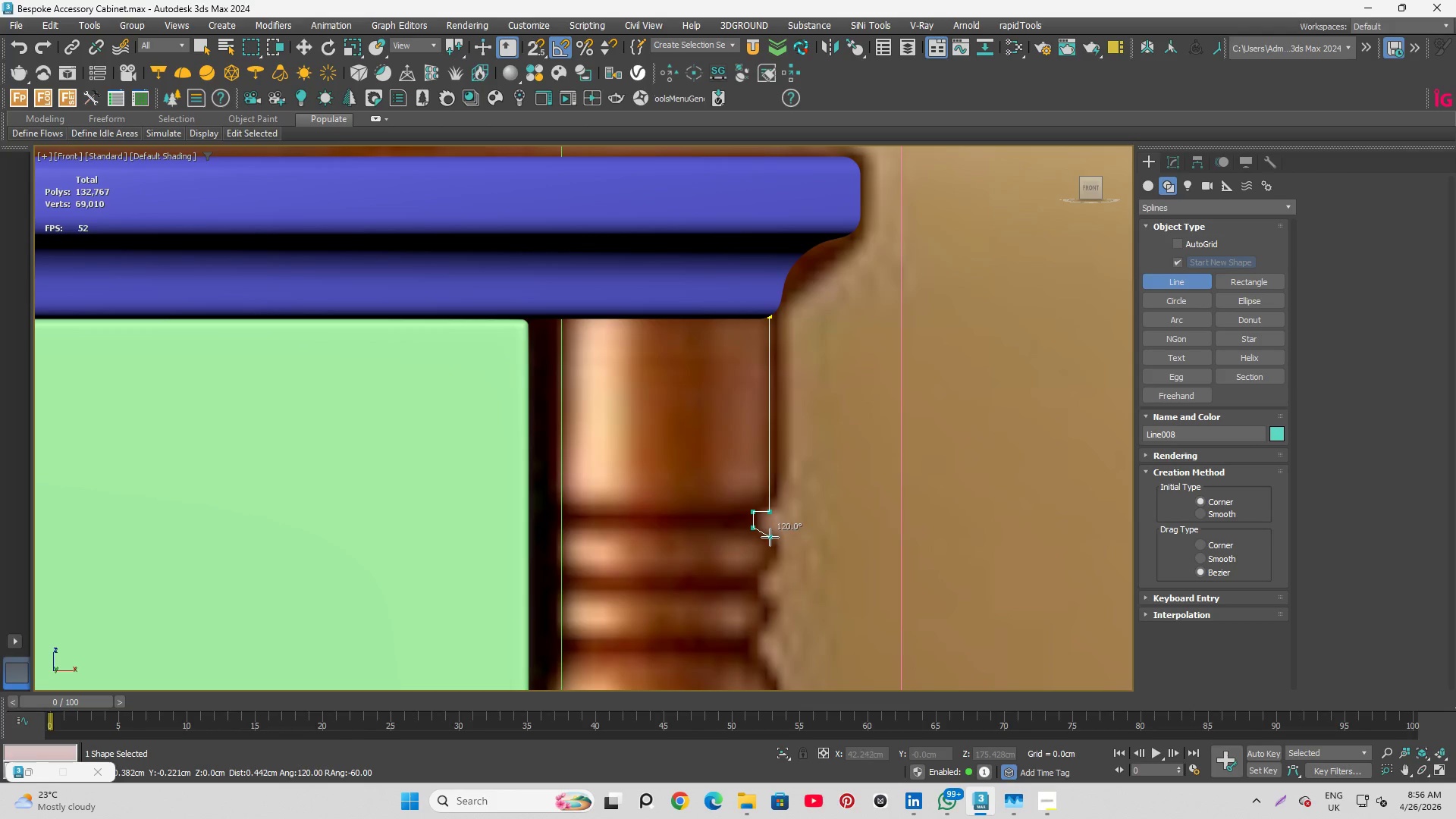 
left_click([770, 537])
 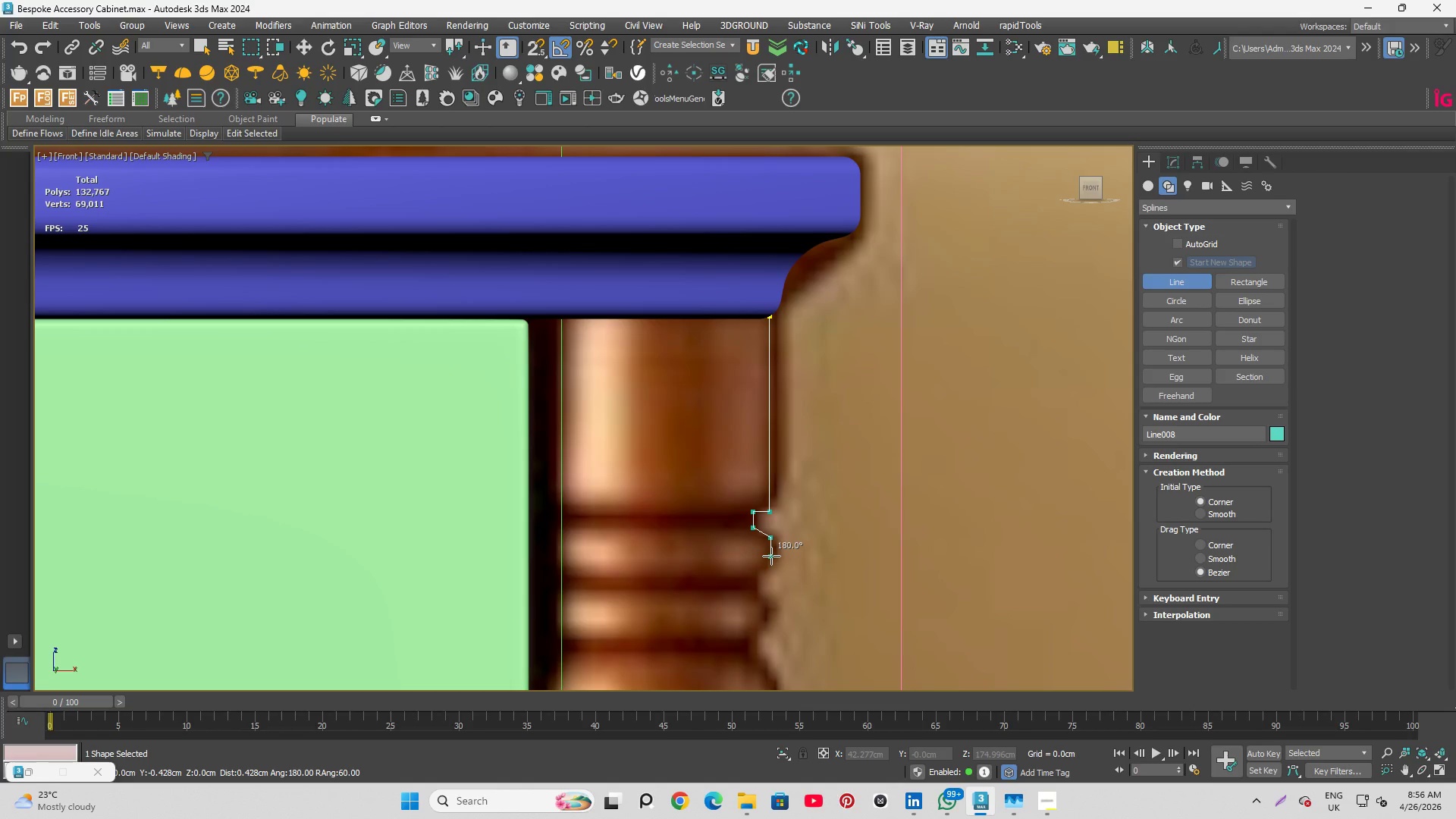 
left_click([771, 556])
 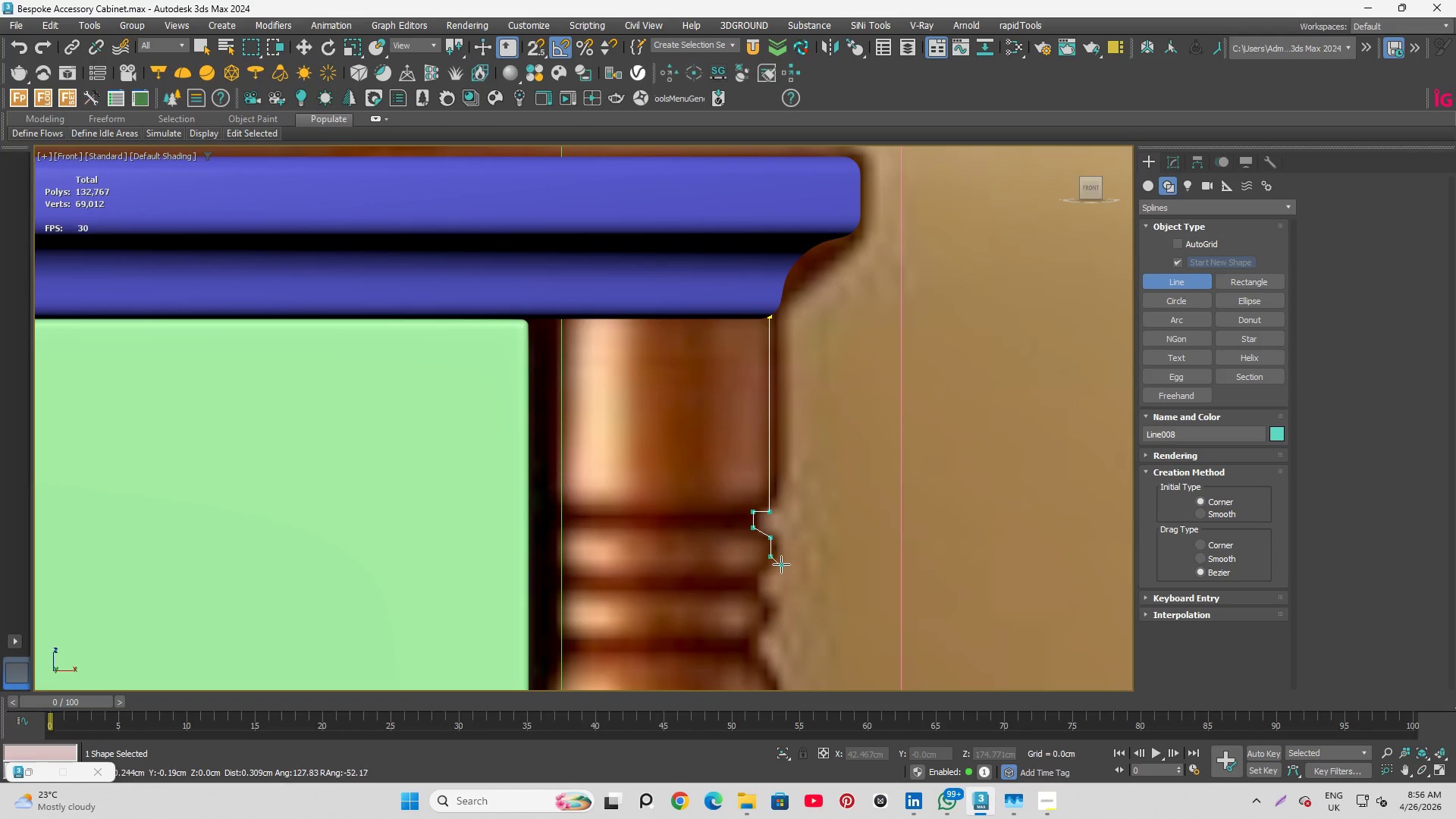 
key(Backspace)
 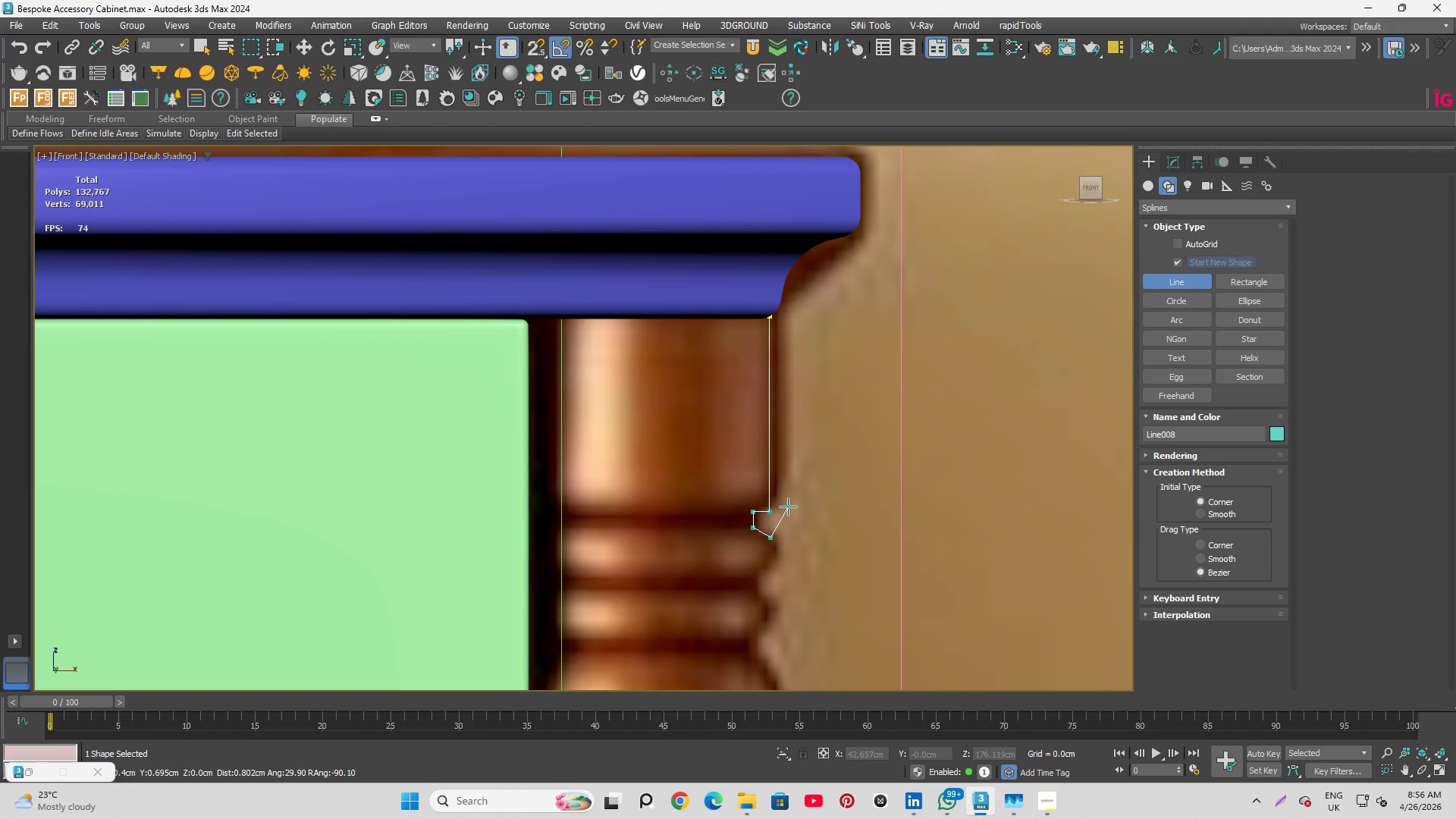 
key(Backspace)
 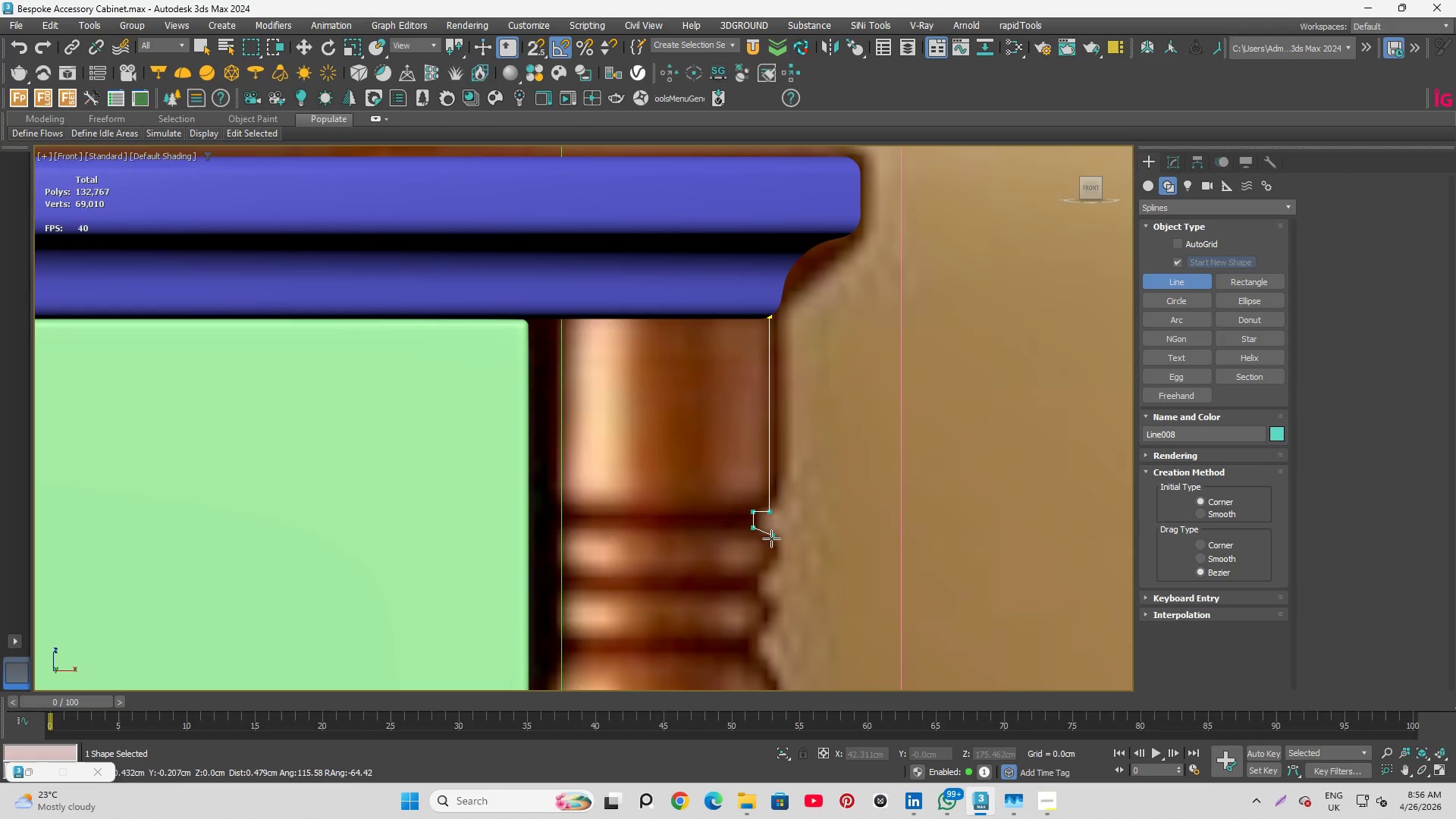 
scroll: coordinate [770, 541], scroll_direction: up, amount: 3.0
 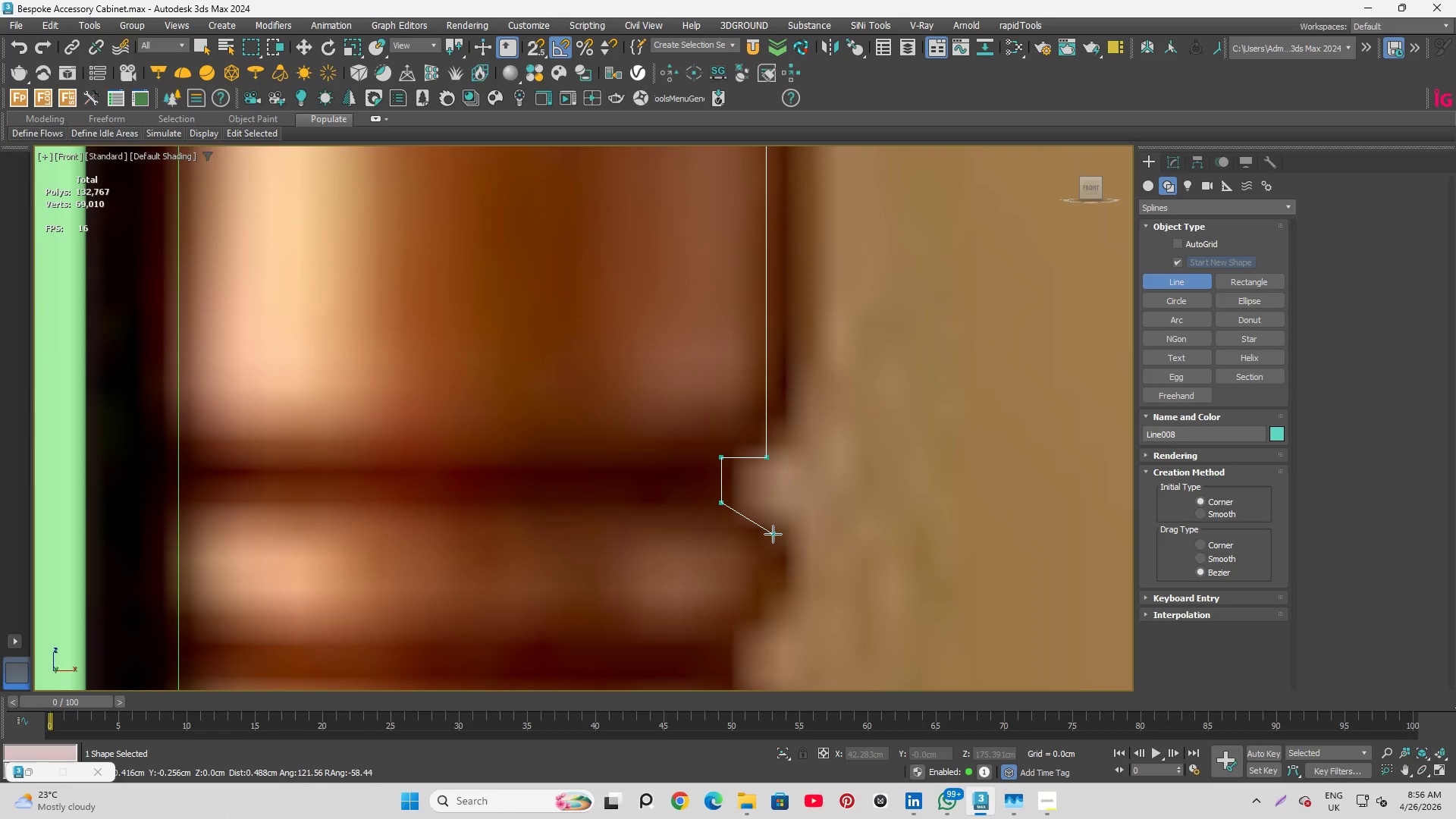 
left_click([770, 532])
 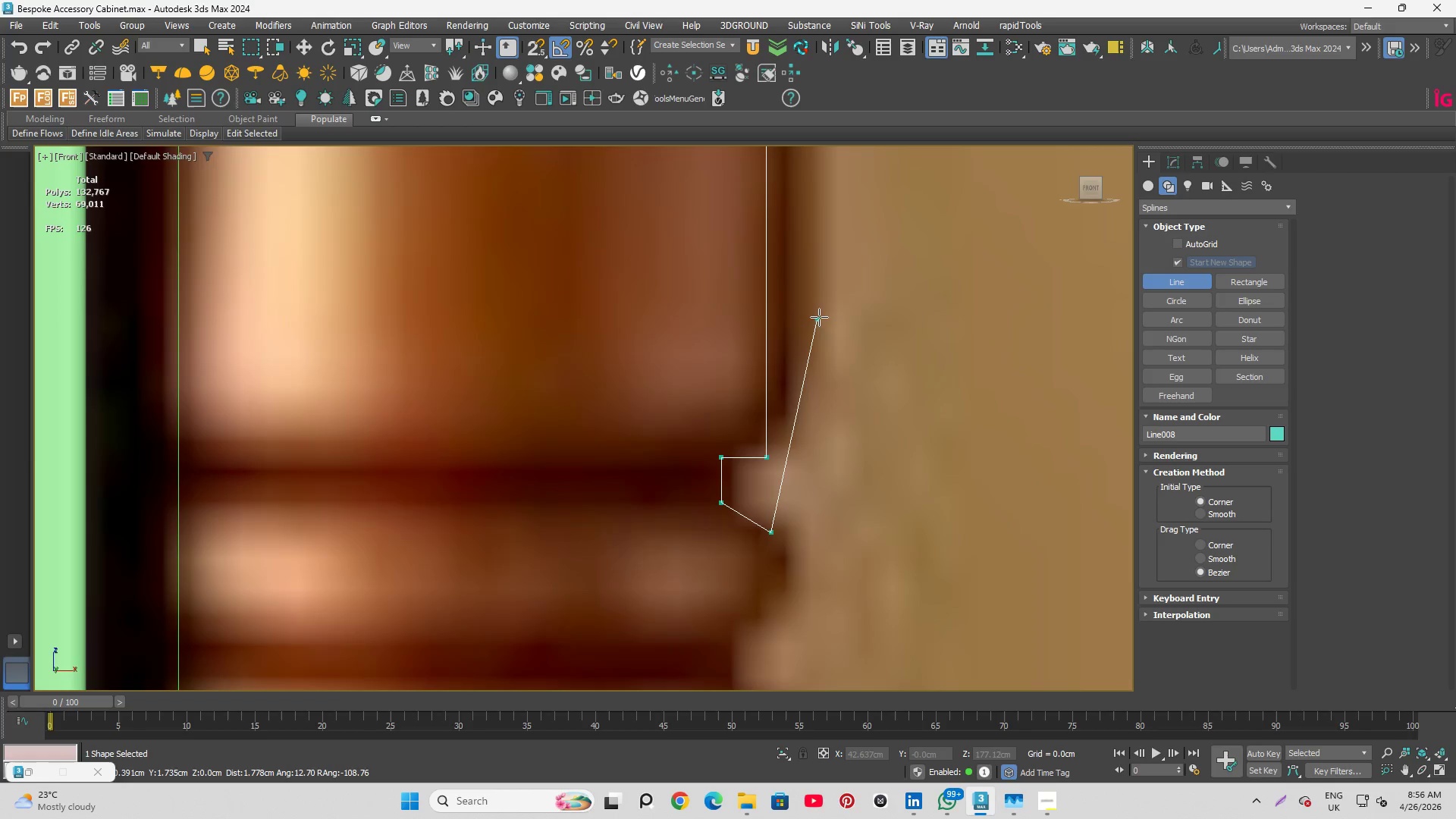 
scroll: coordinate [801, 425], scroll_direction: none, amount: 0.0
 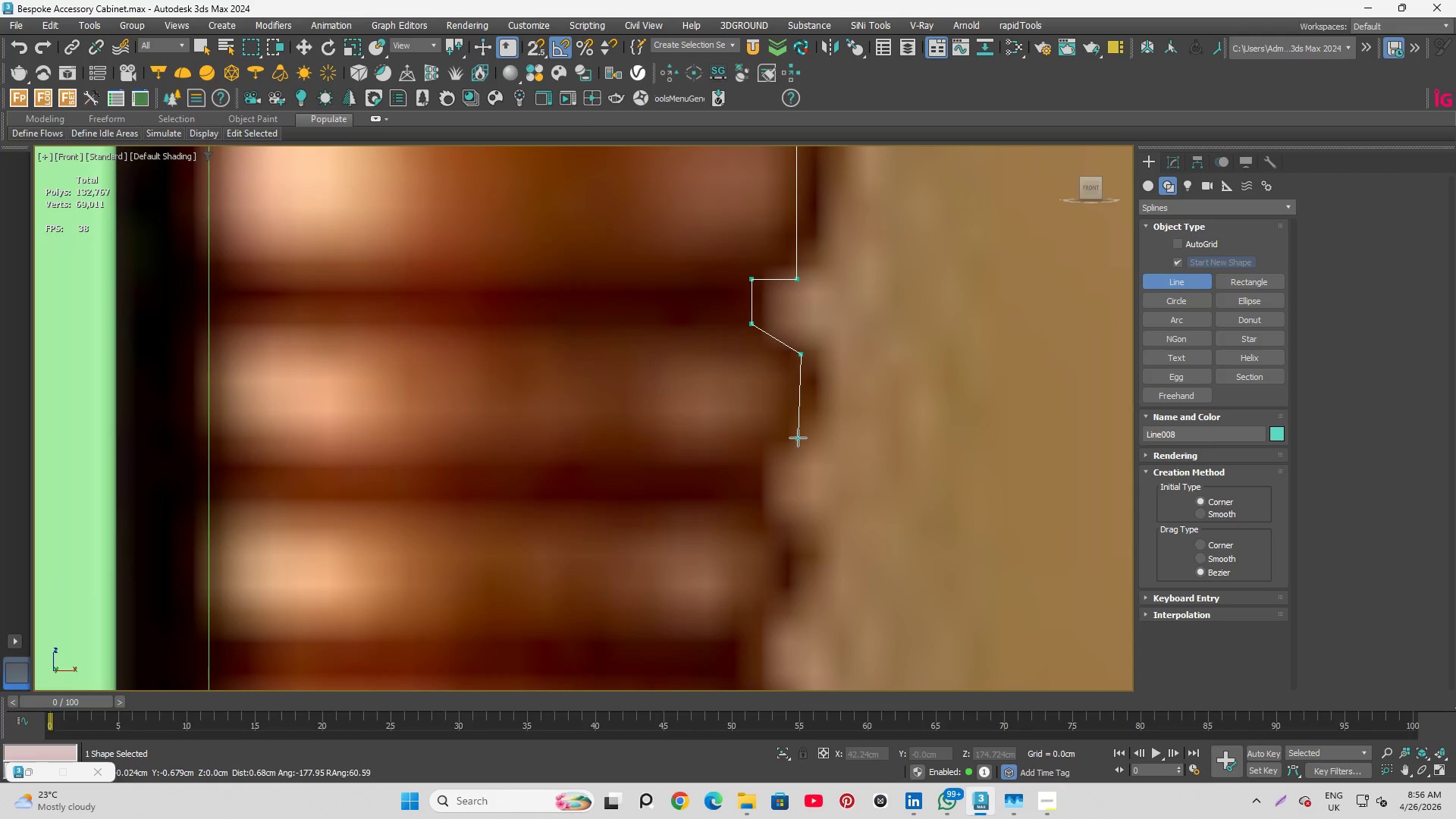 
left_click([799, 436])
 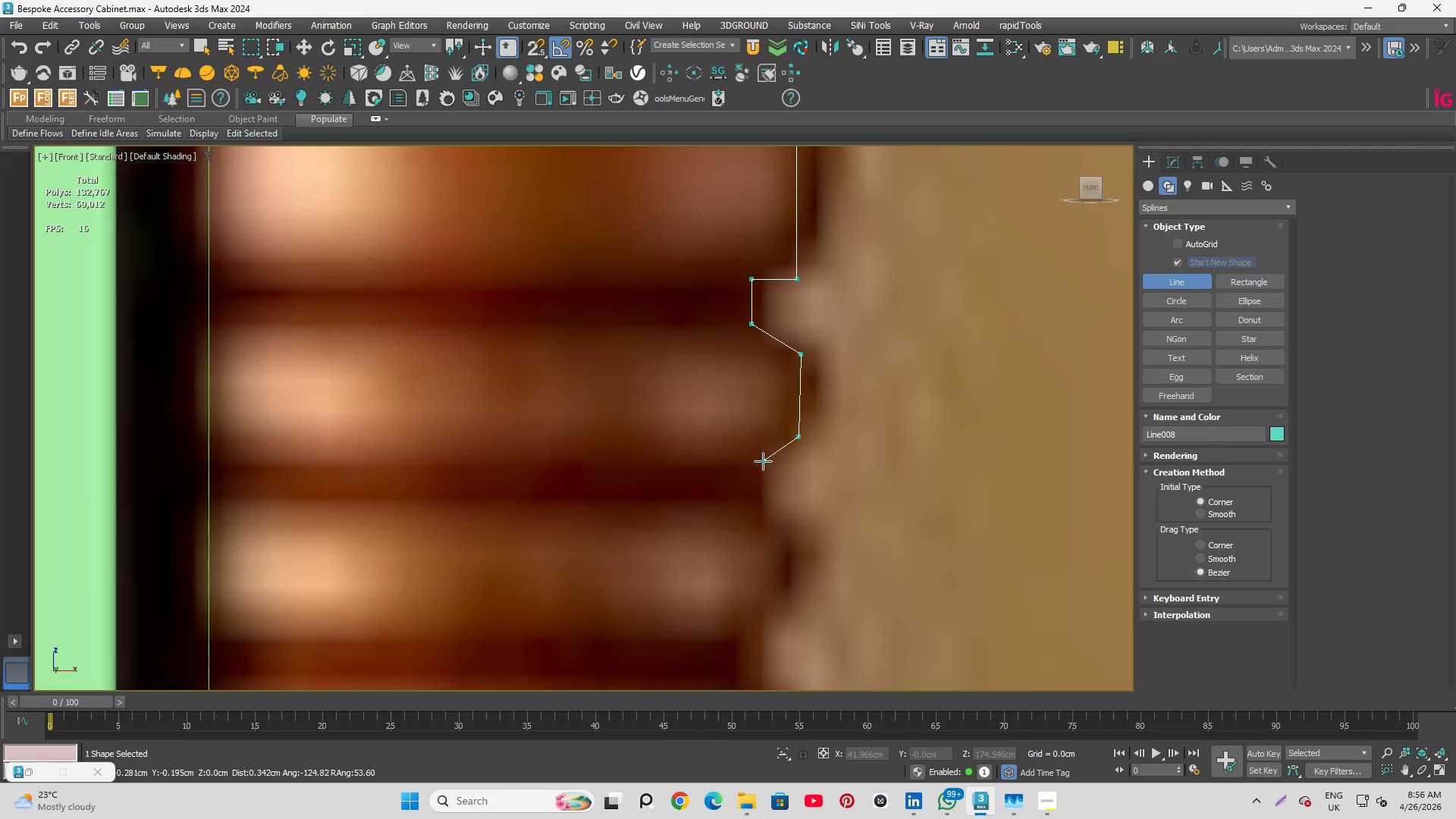 
left_click([759, 463])
 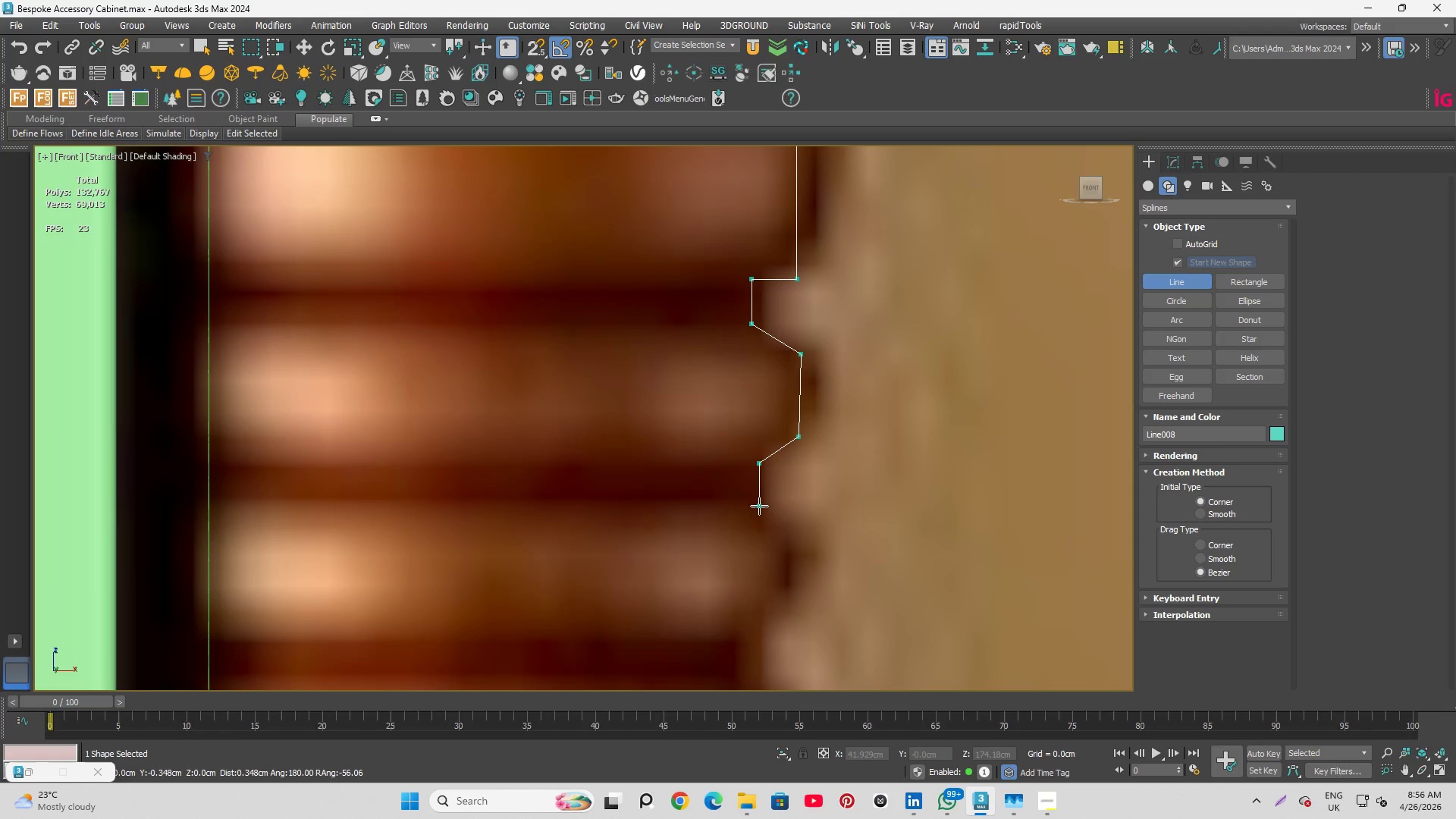 
hold_key(key=ShiftLeft, duration=2.33)
left_click([757, 502])
 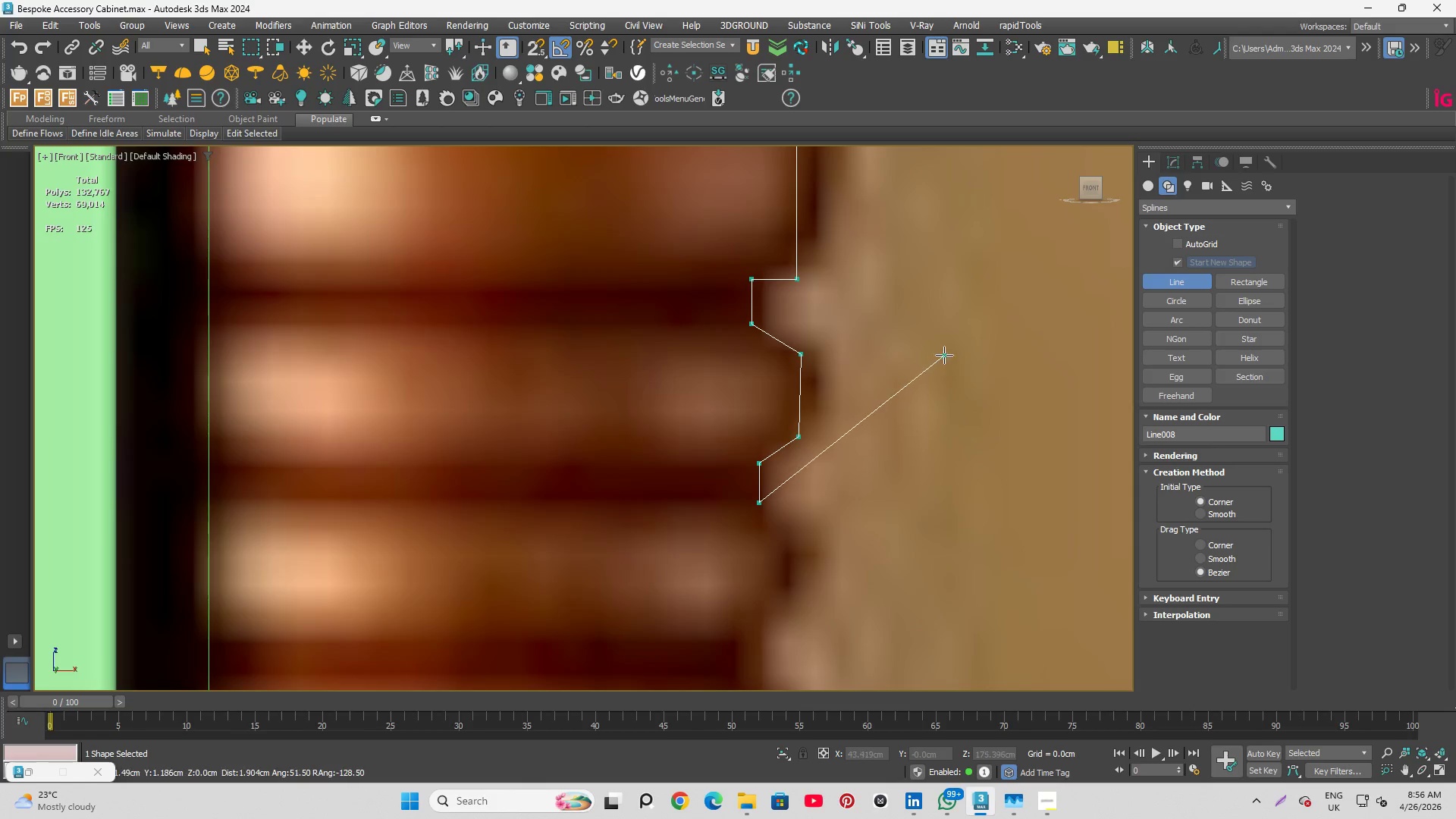 
scroll: coordinate [937, 362], scroll_direction: down, amount: 4.0
 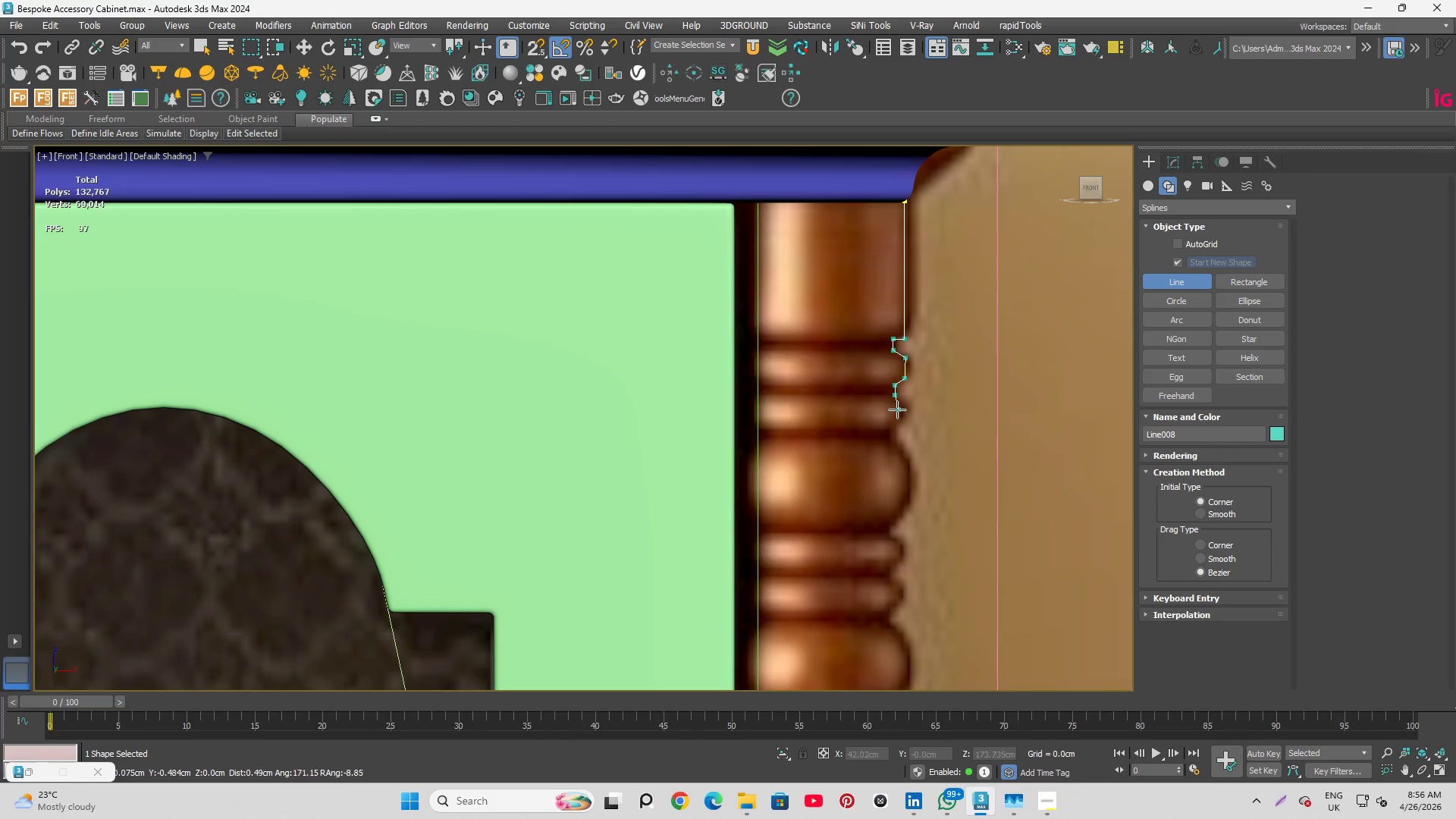 
scroll: coordinate [897, 410], scroll_direction: up, amount: 1.0
 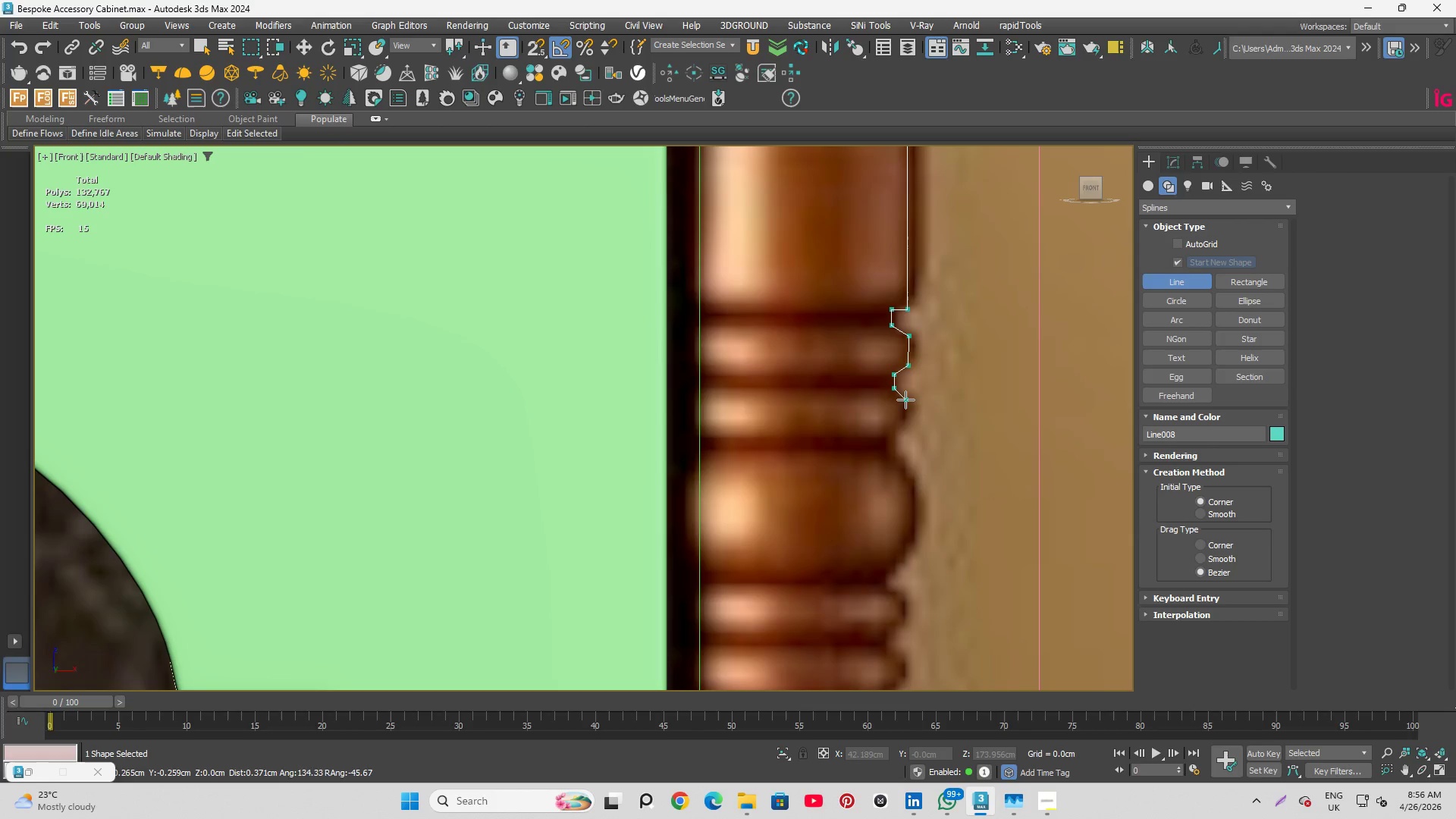 
left_click([908, 400])
 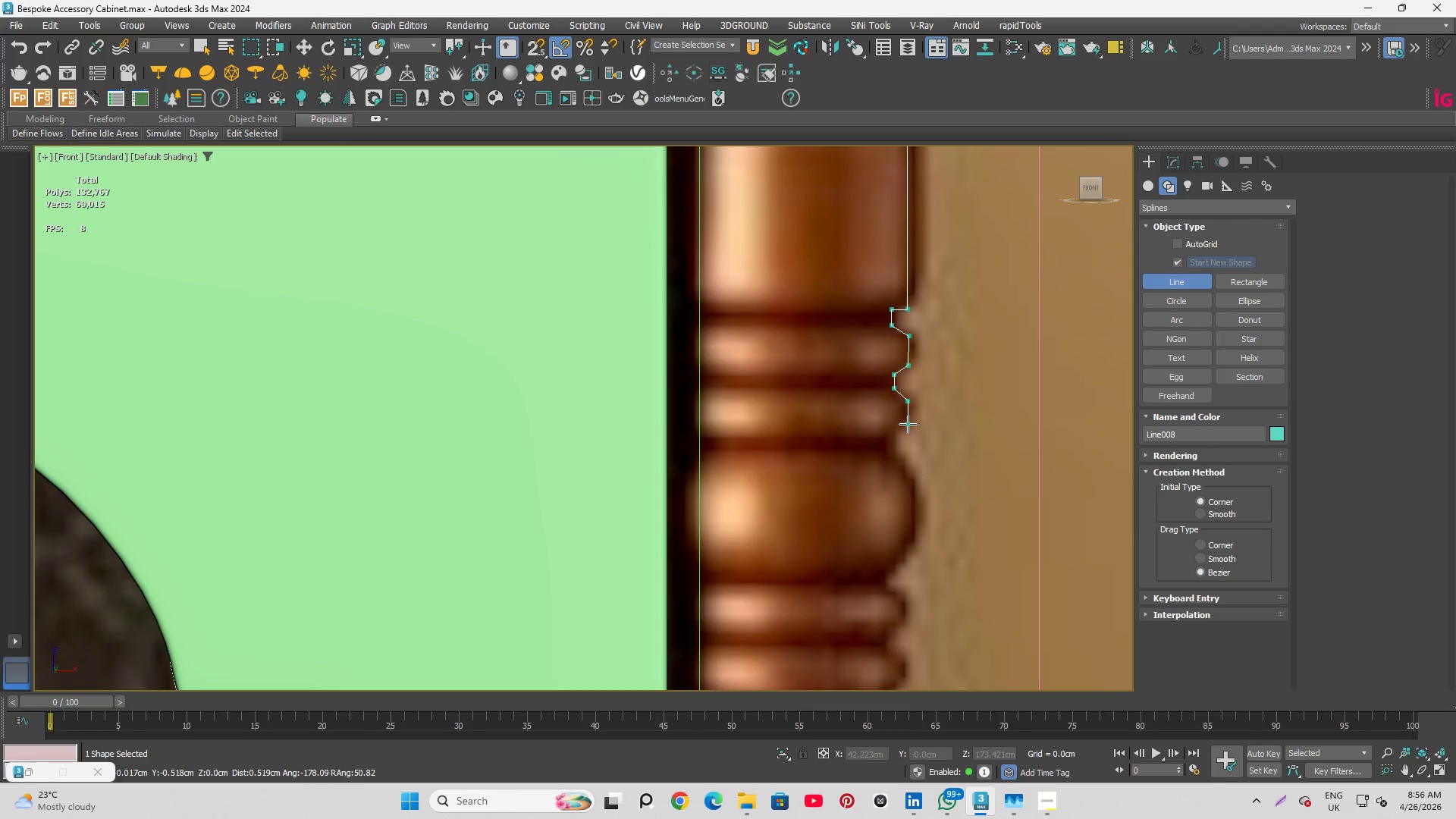 
left_click([908, 424])
 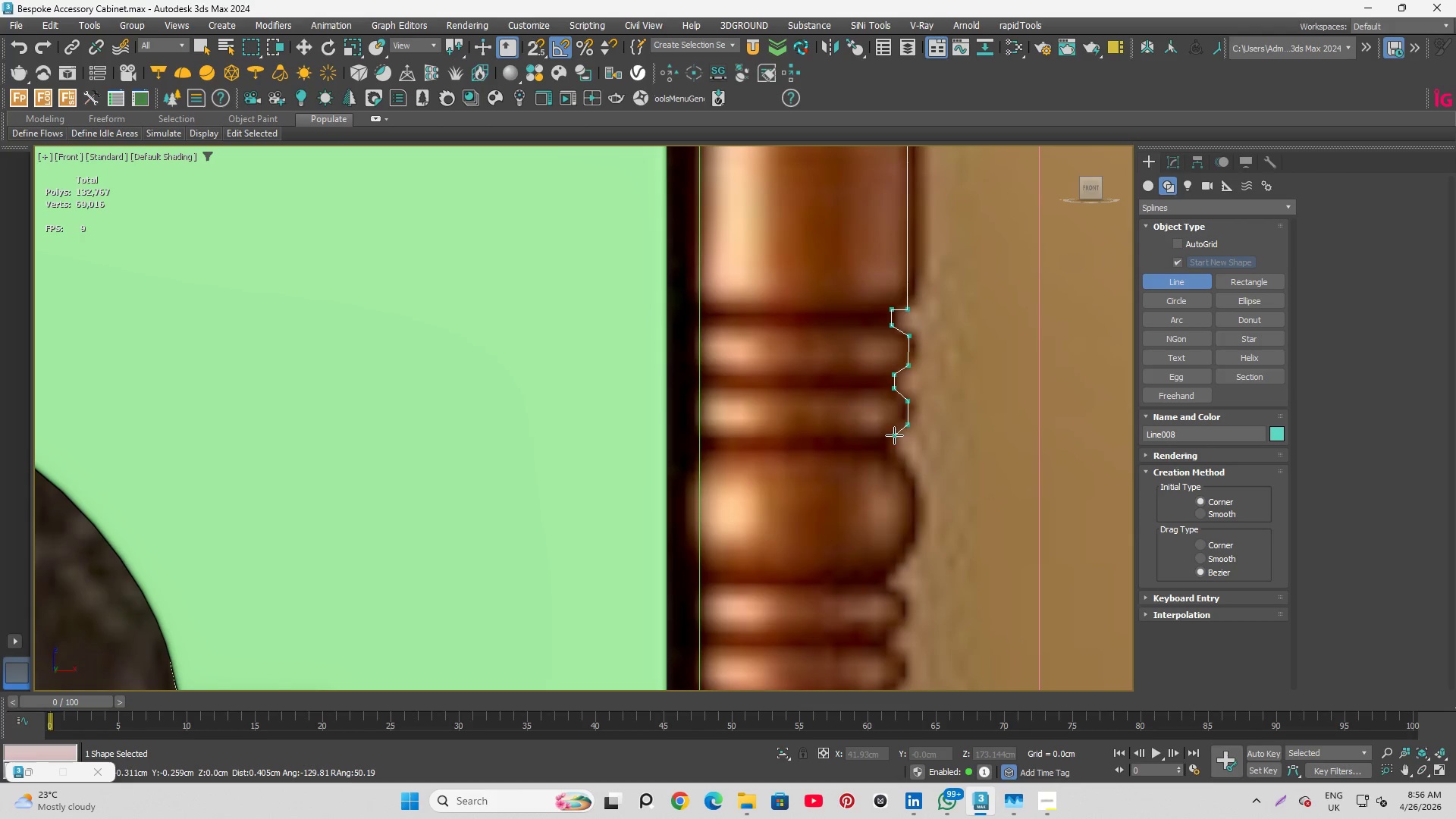 
left_click([892, 436])
 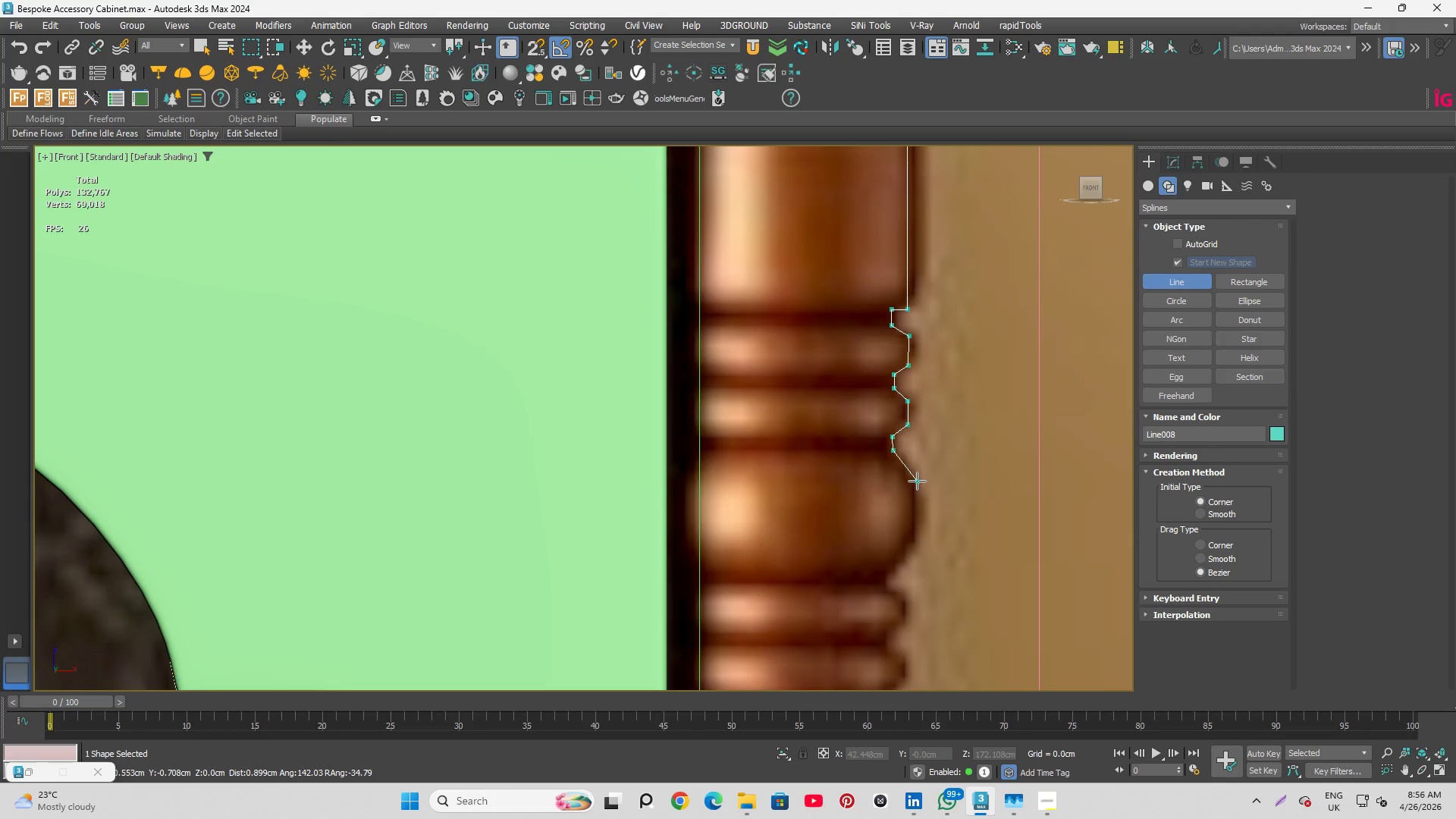 
left_click([916, 482])
 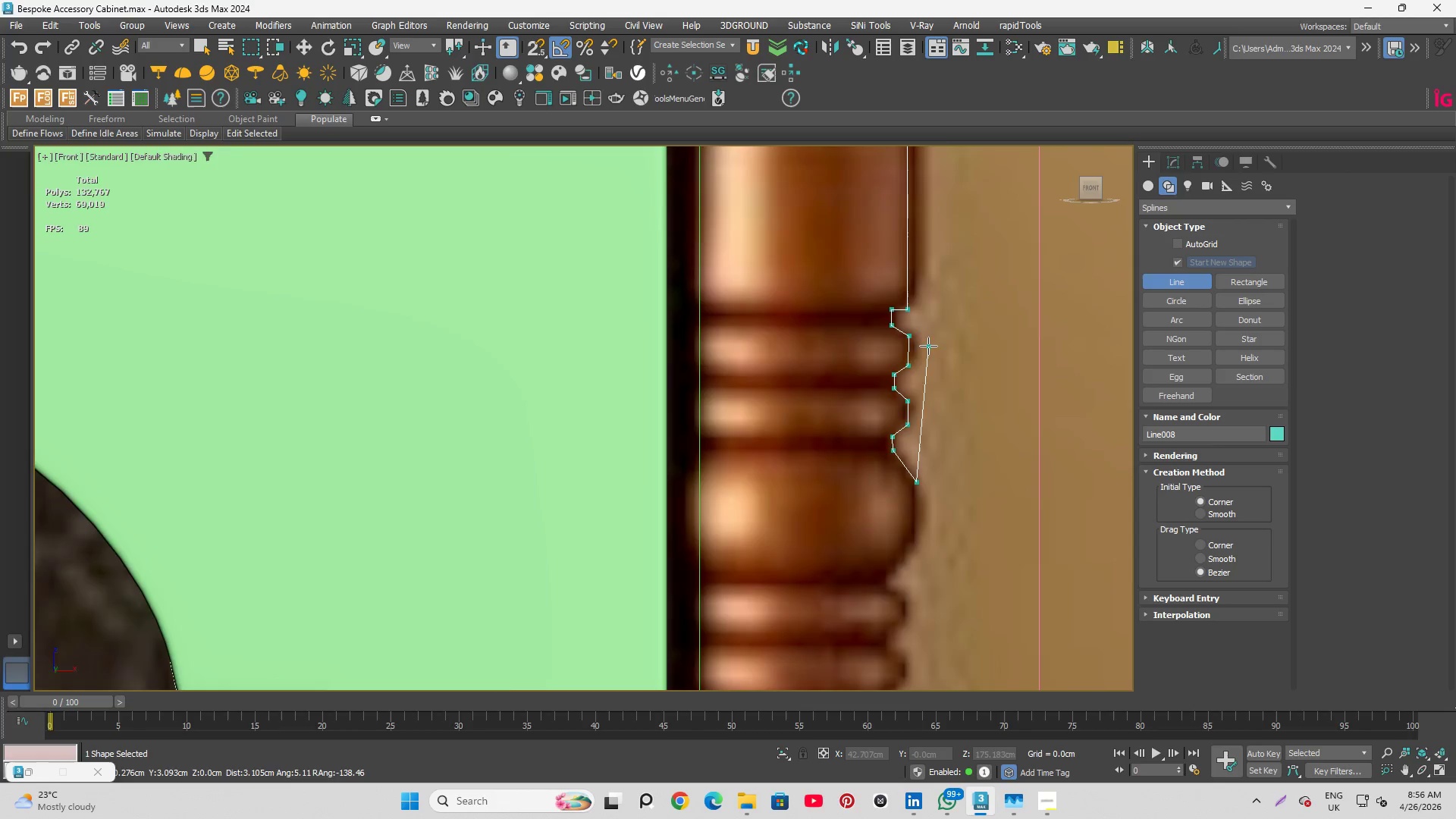 
scroll: coordinate [934, 485], scroll_direction: up, amount: 1.0
 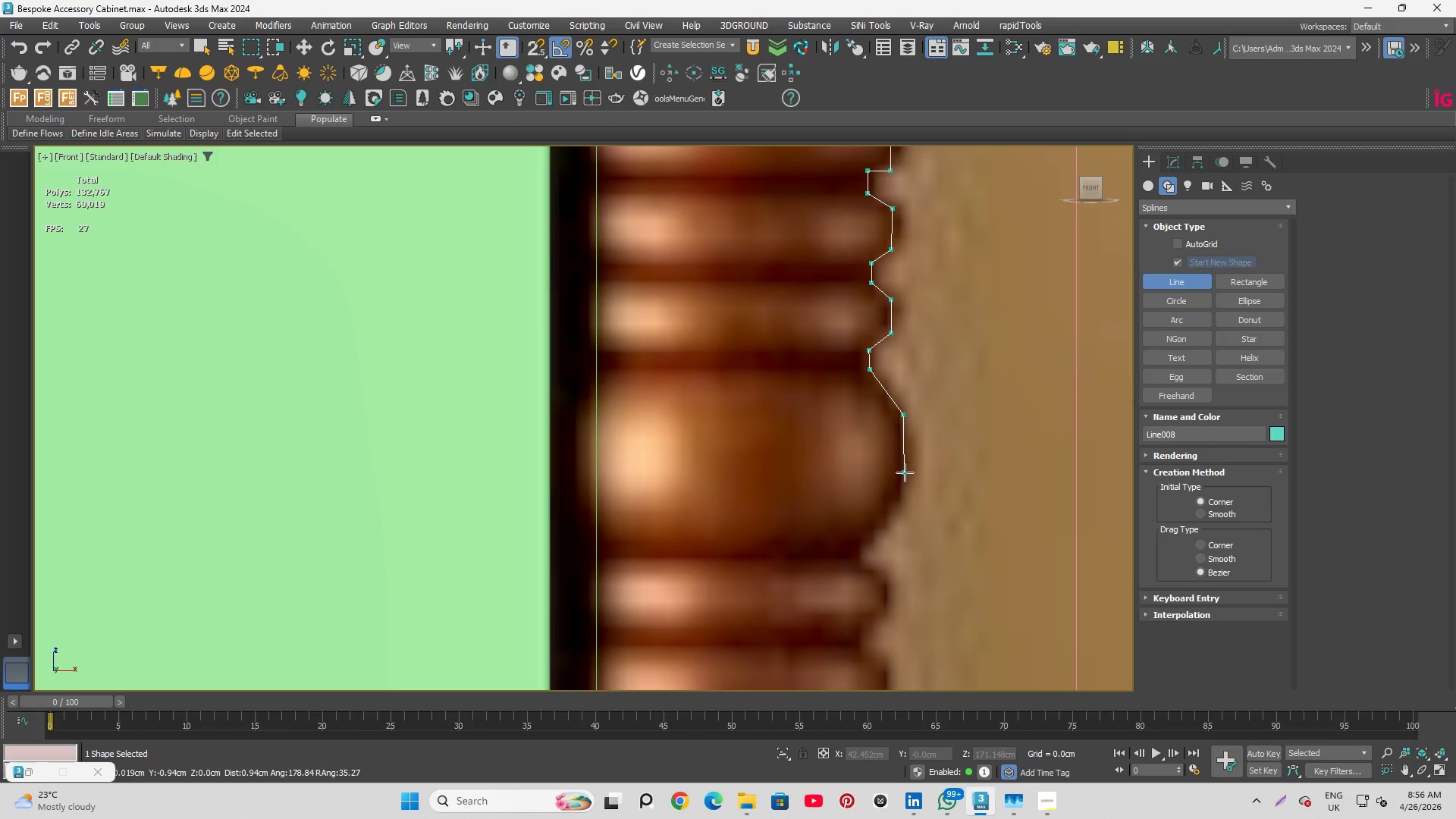 
left_click([905, 472])
 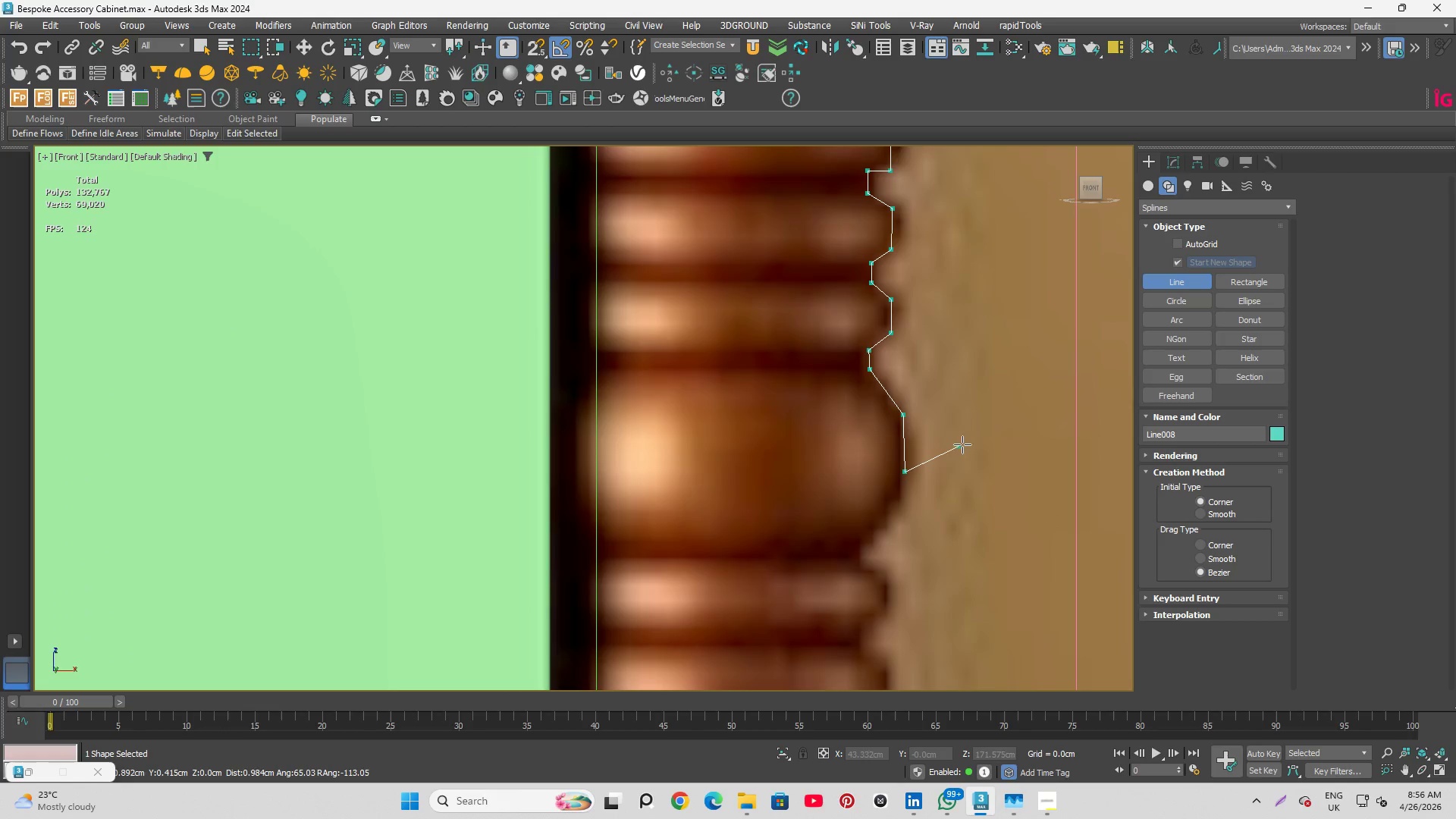 
wait(5.31)
 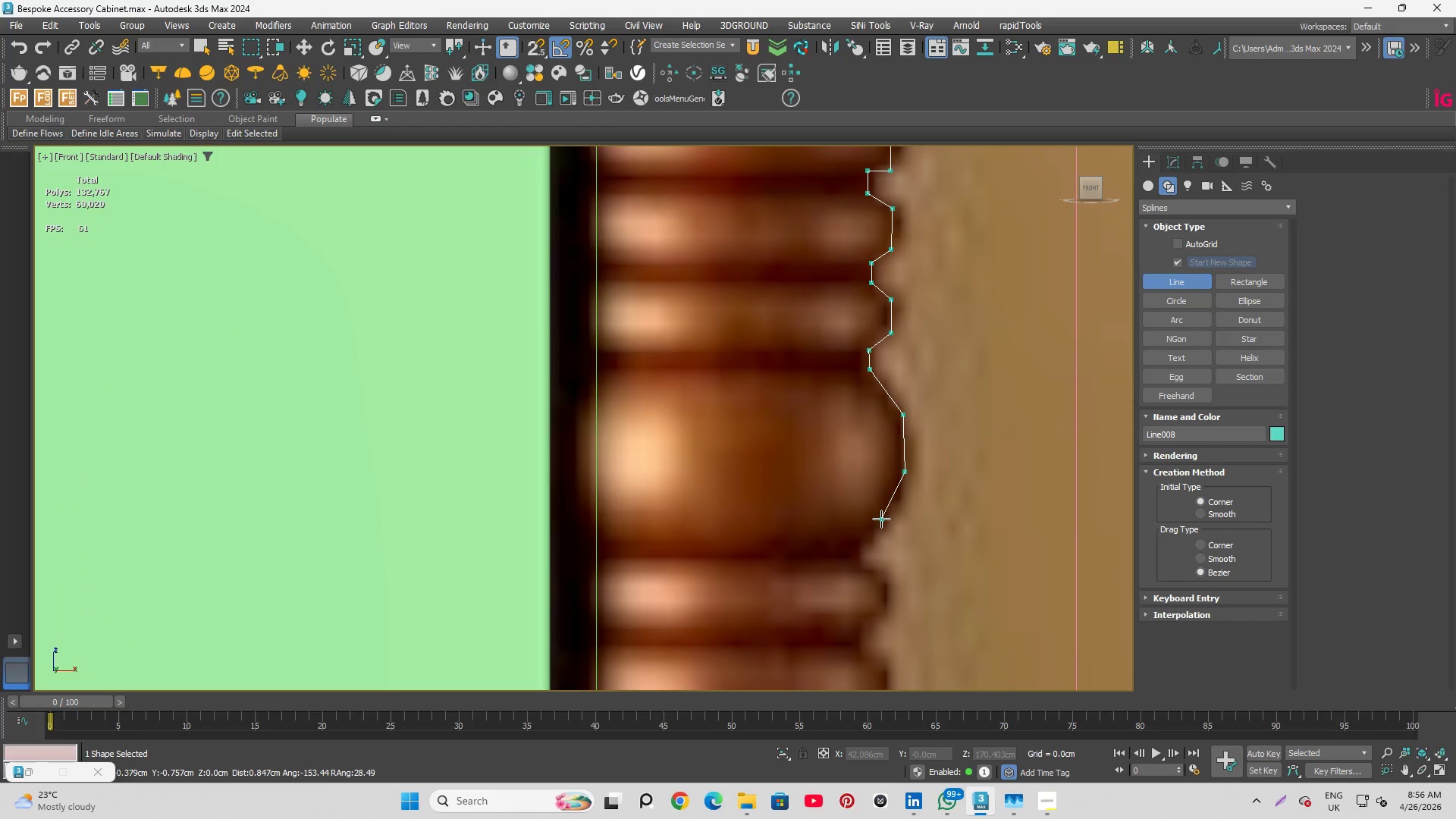 
key(Backspace)
 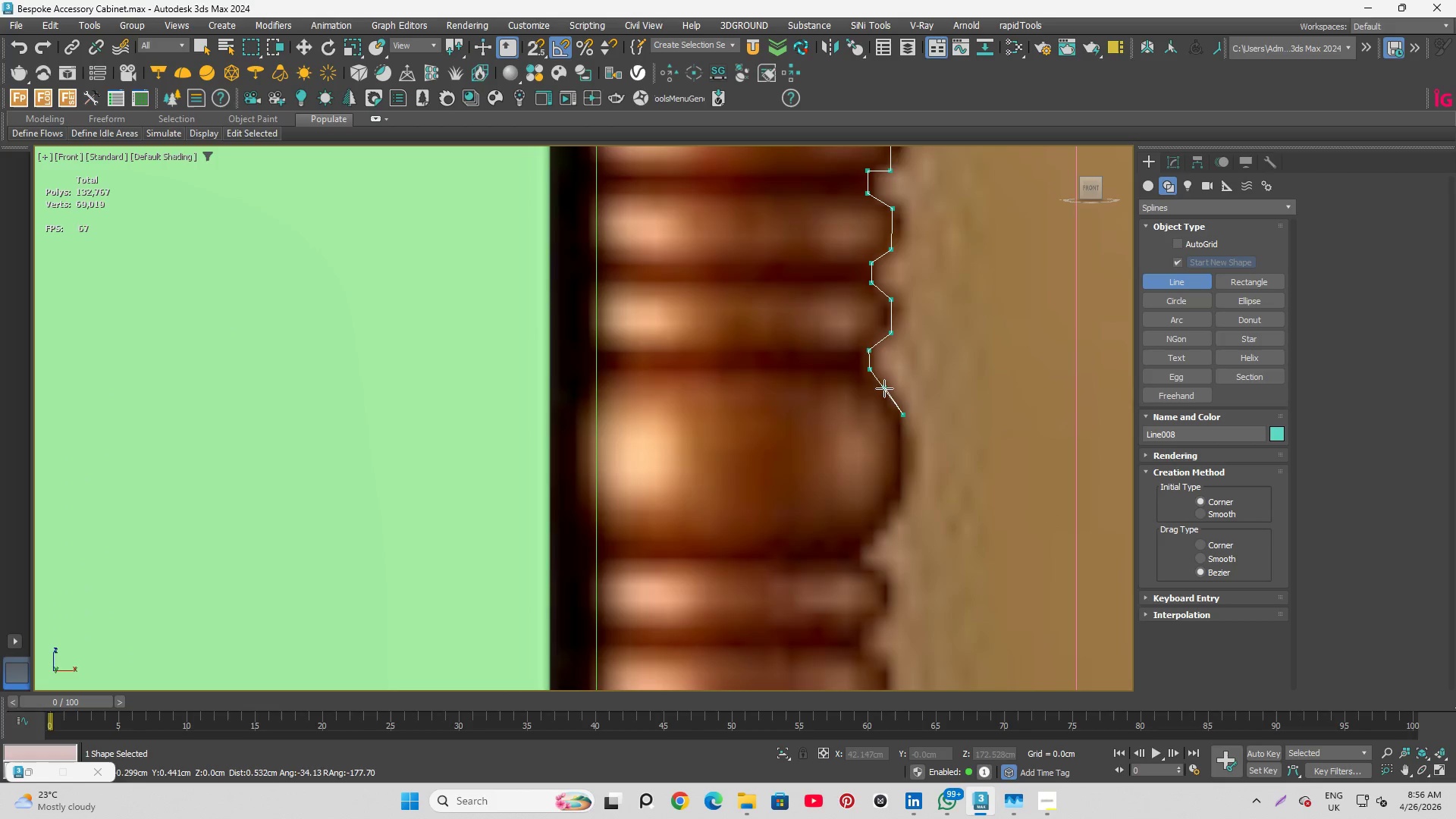 
key(Backspace)
 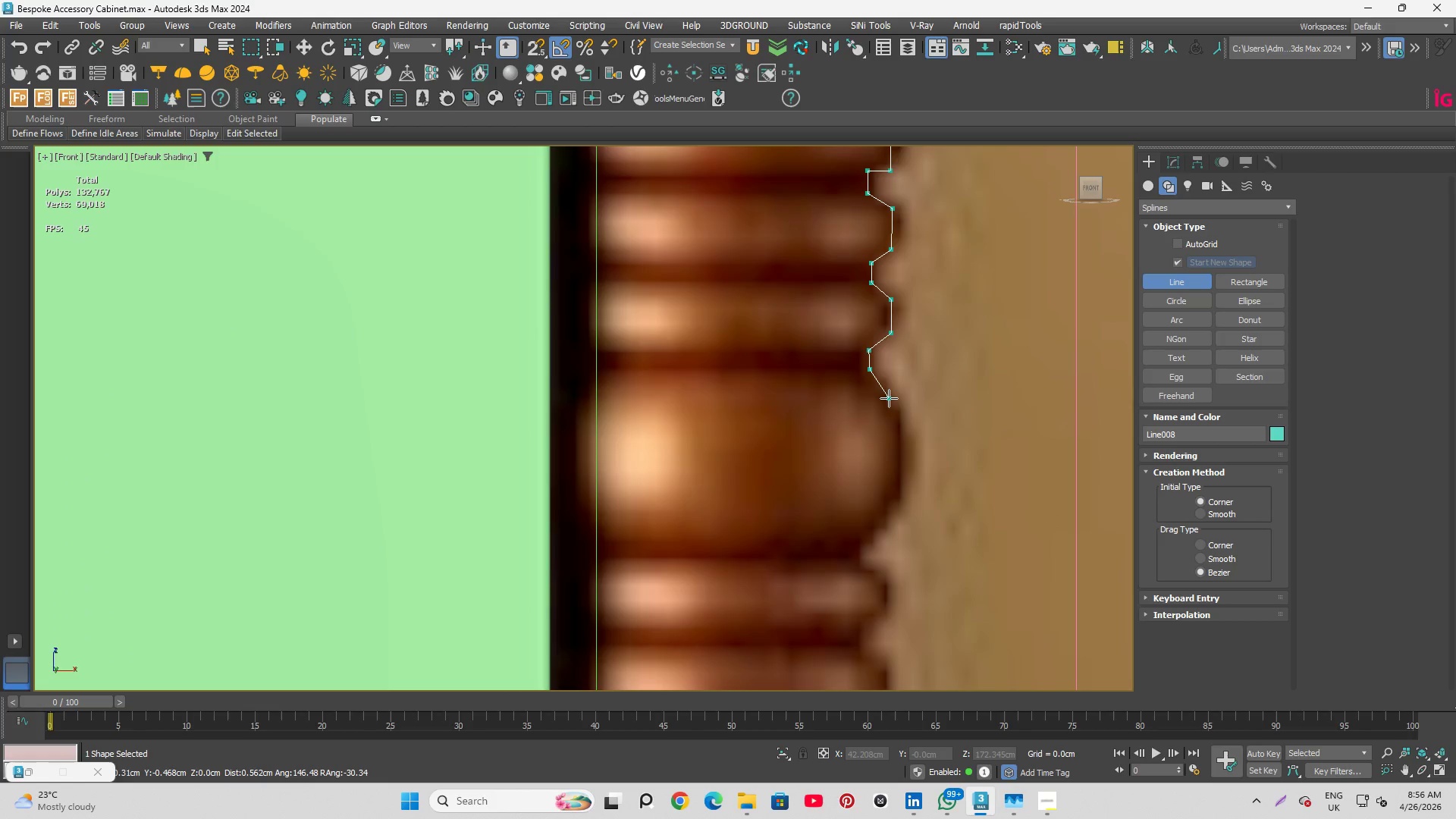 
left_click([889, 398])
 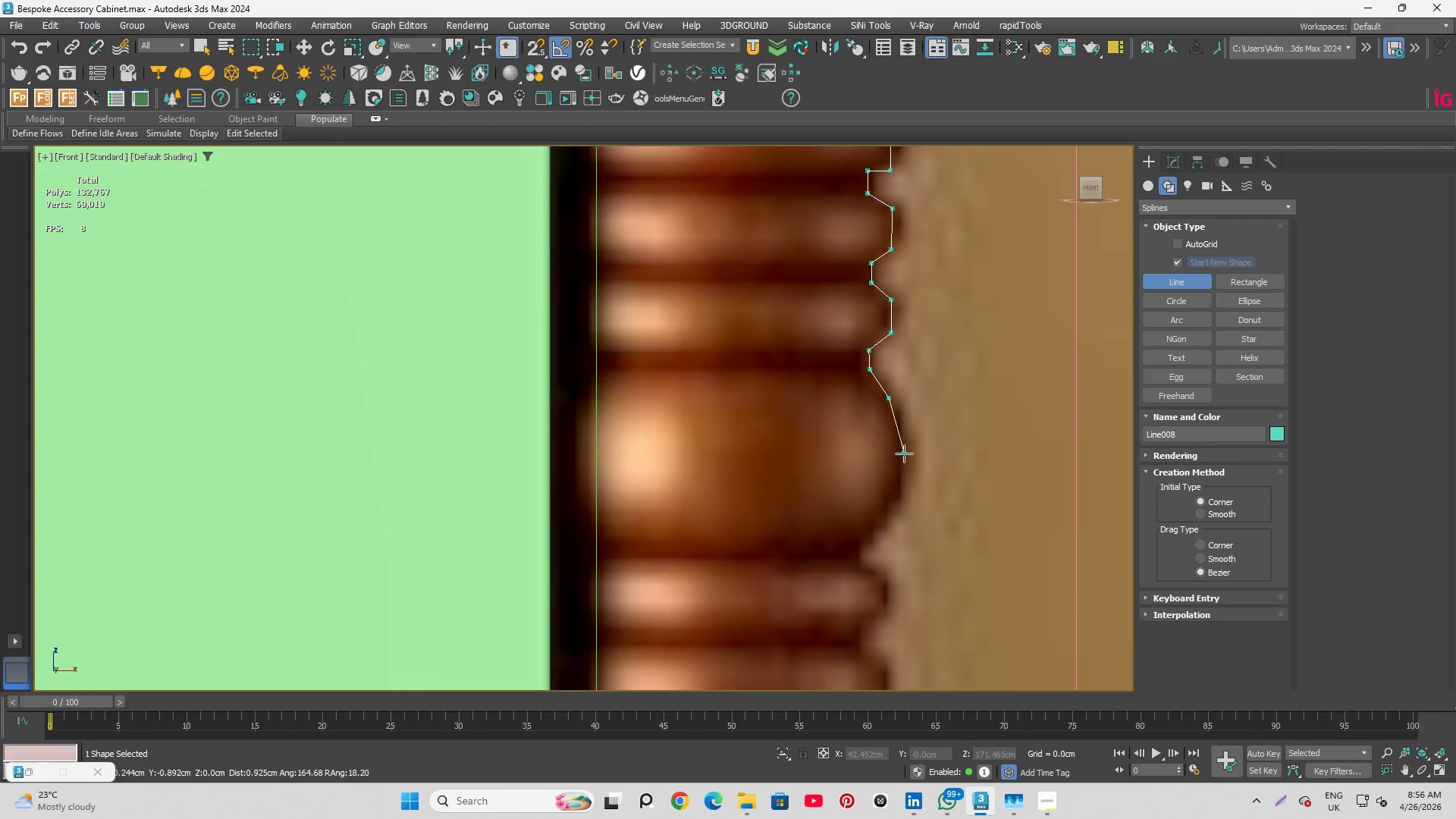 
left_click([904, 457])
 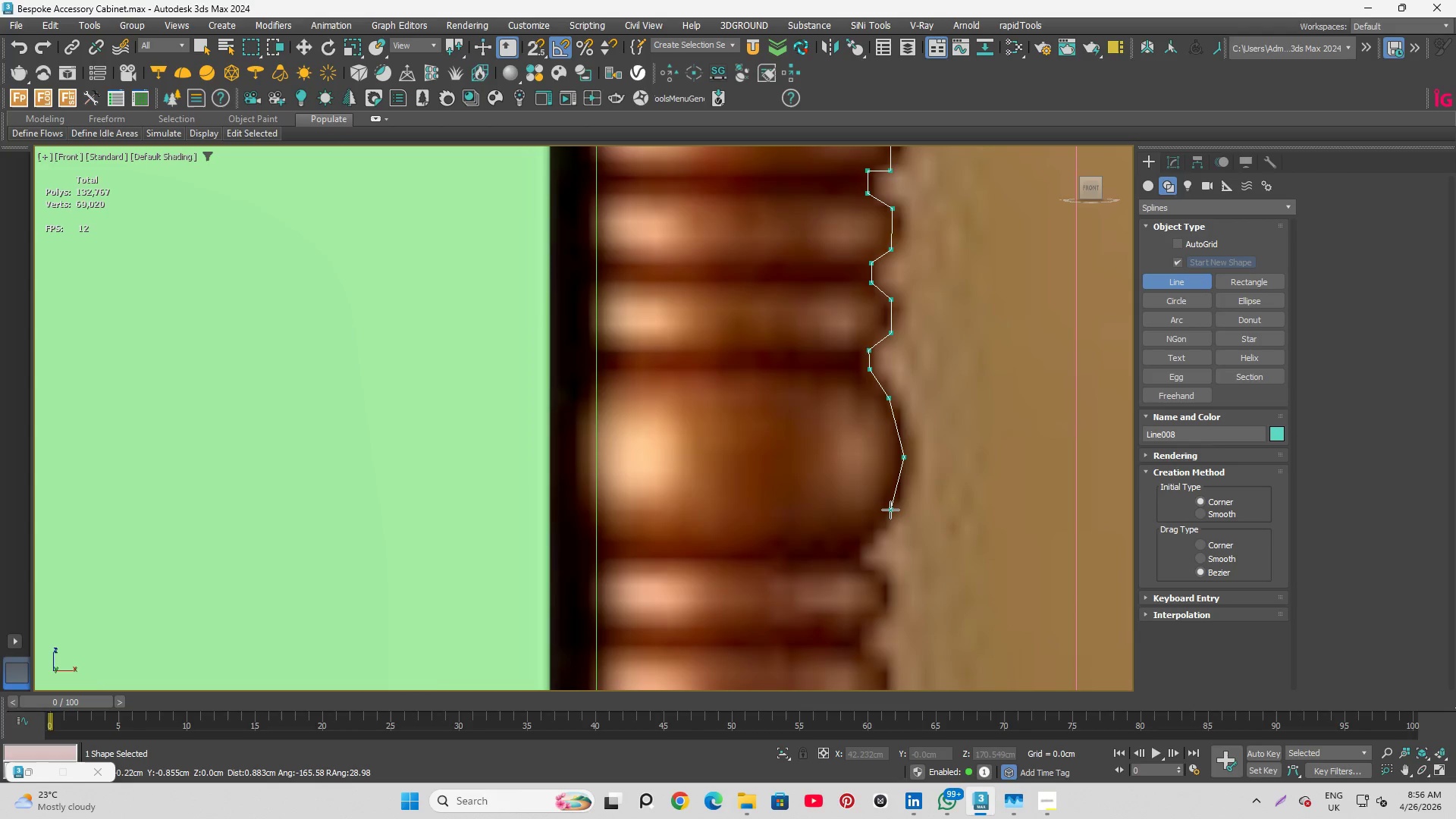 
left_click([890, 510])
 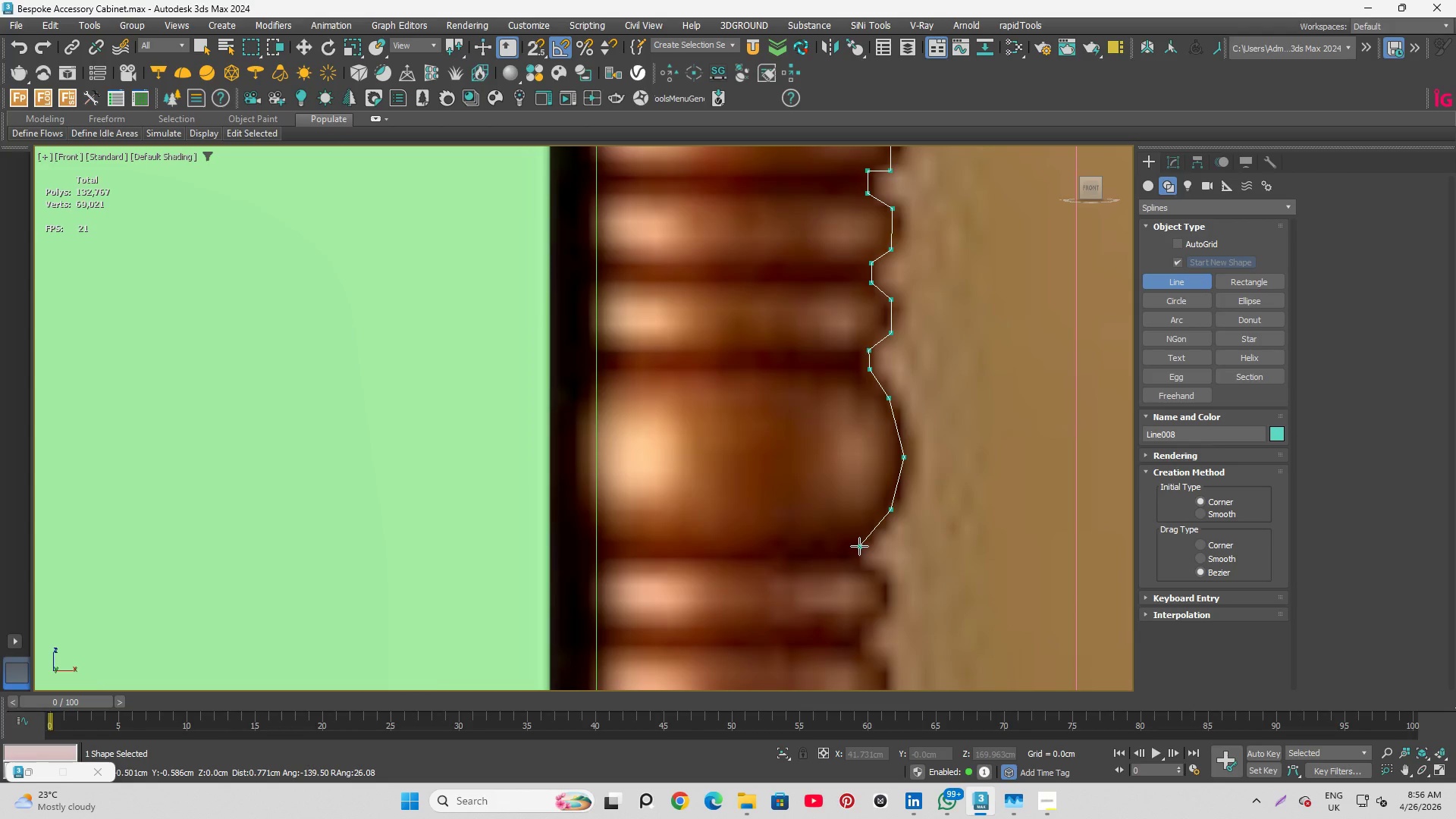 
left_click([859, 546])
 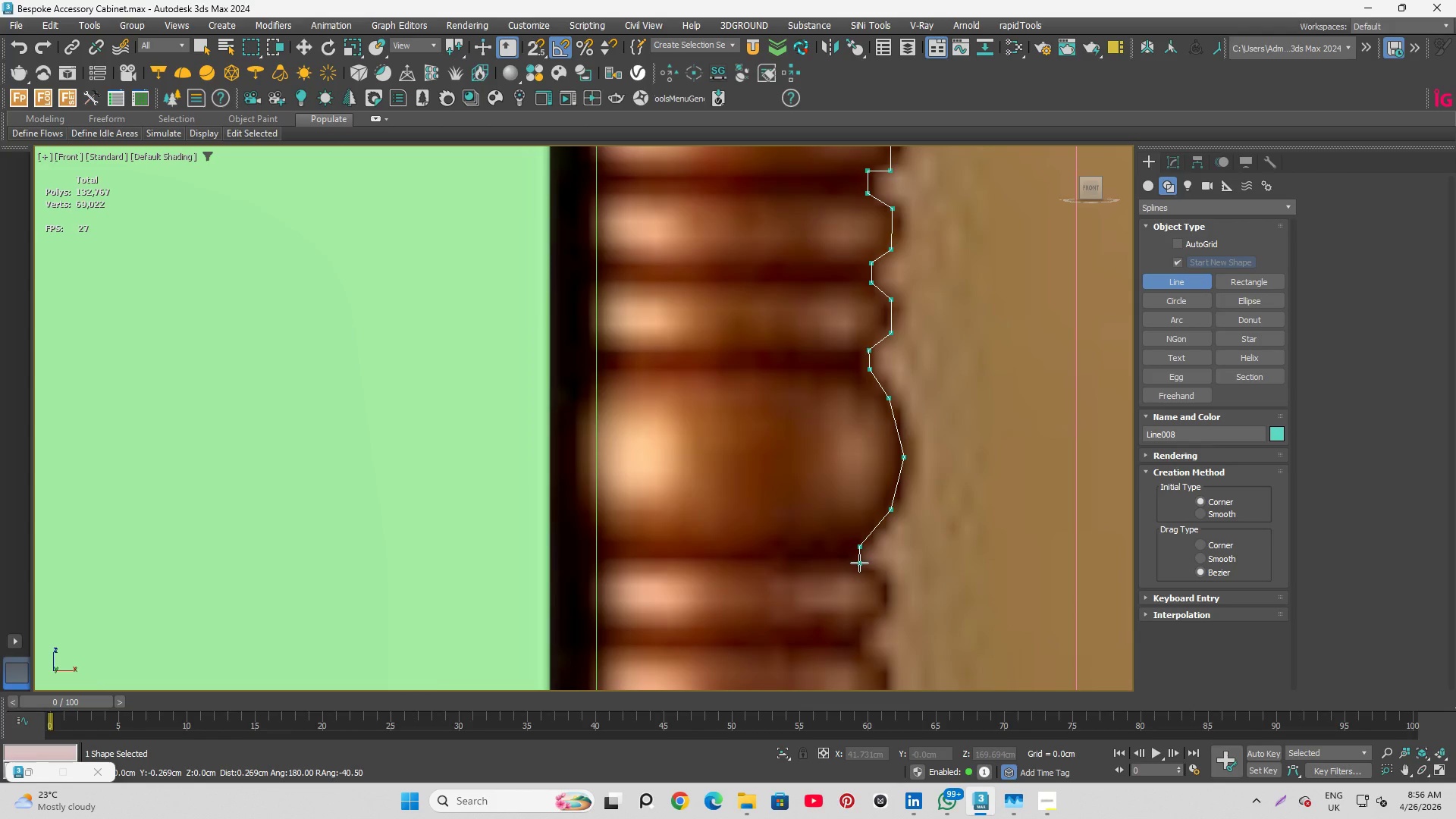 
hold_key(key=ShiftLeft, duration=1.17)
left_click([859, 562])
 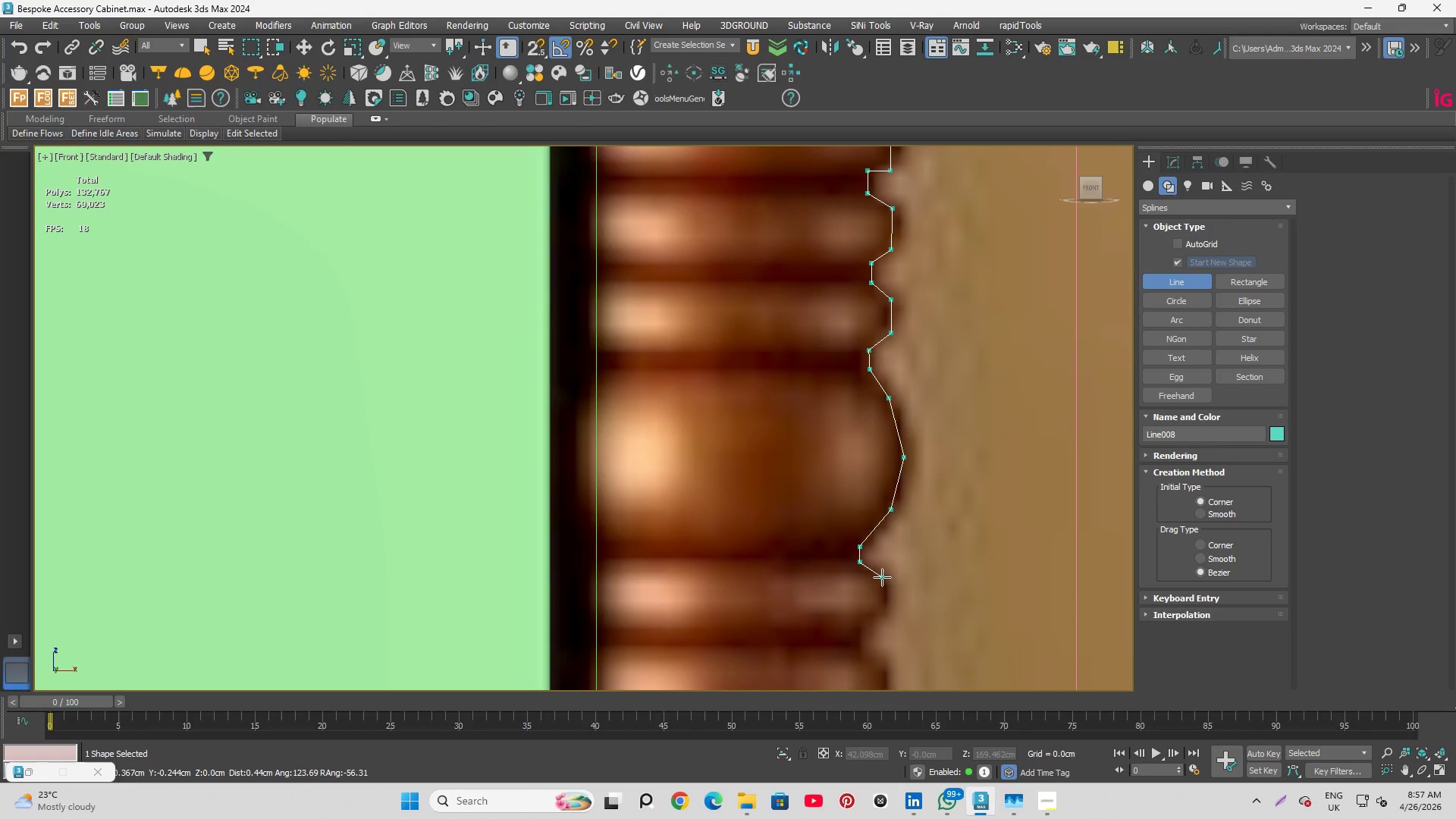 
left_click([882, 577])
 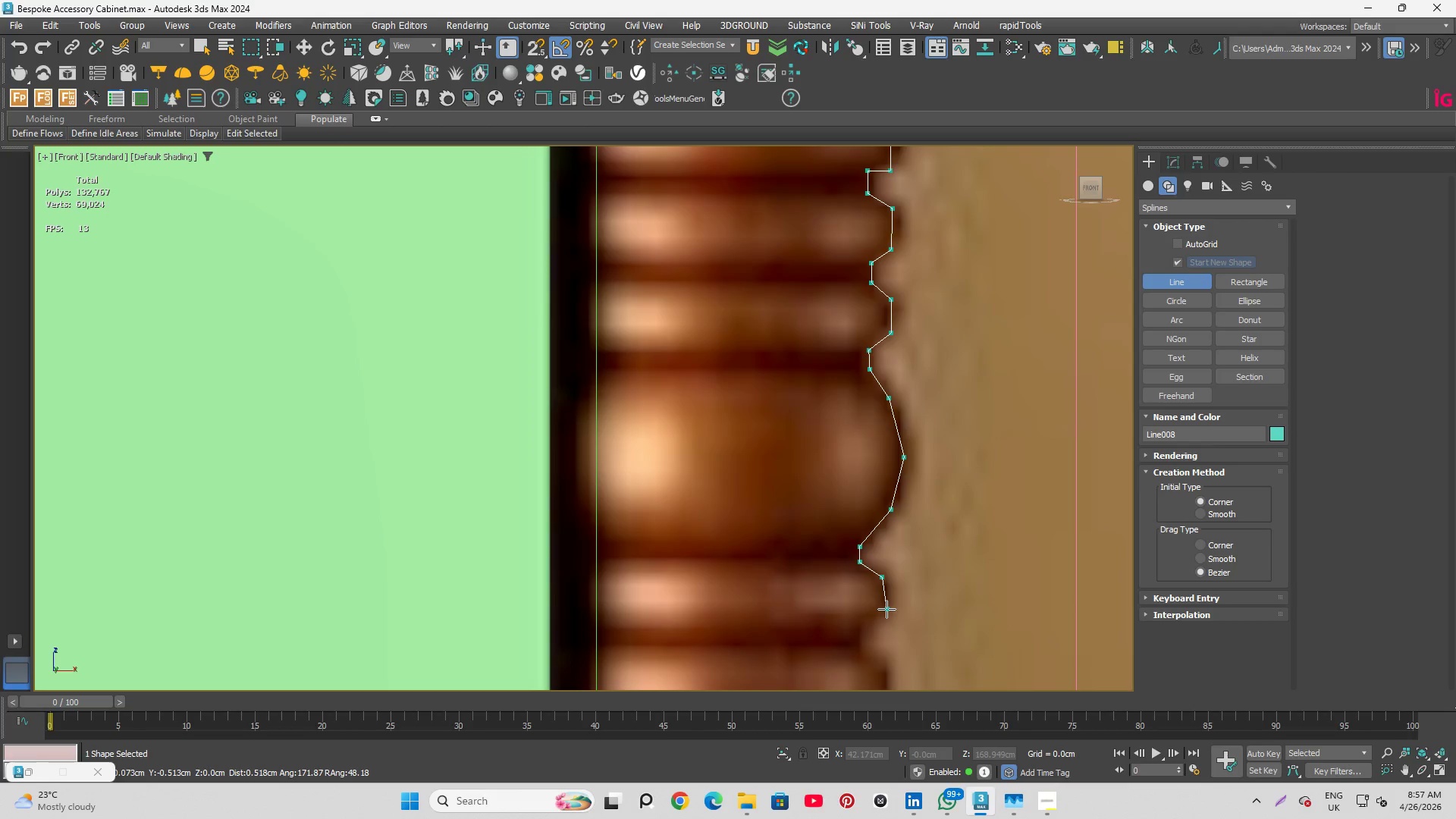 
left_click([886, 606])
 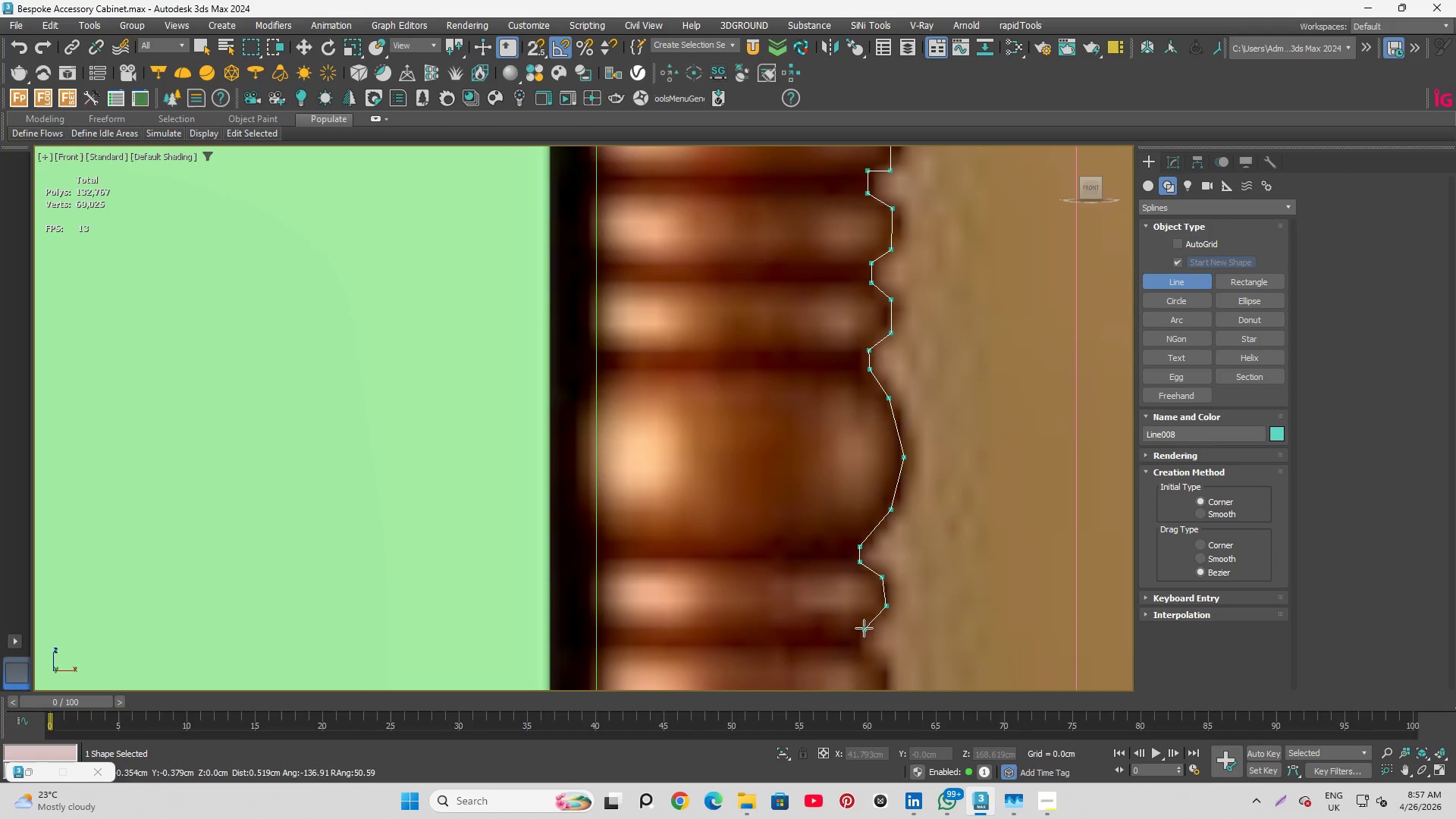 
scroll: coordinate [942, 554], scroll_direction: down, amount: 2.0
 